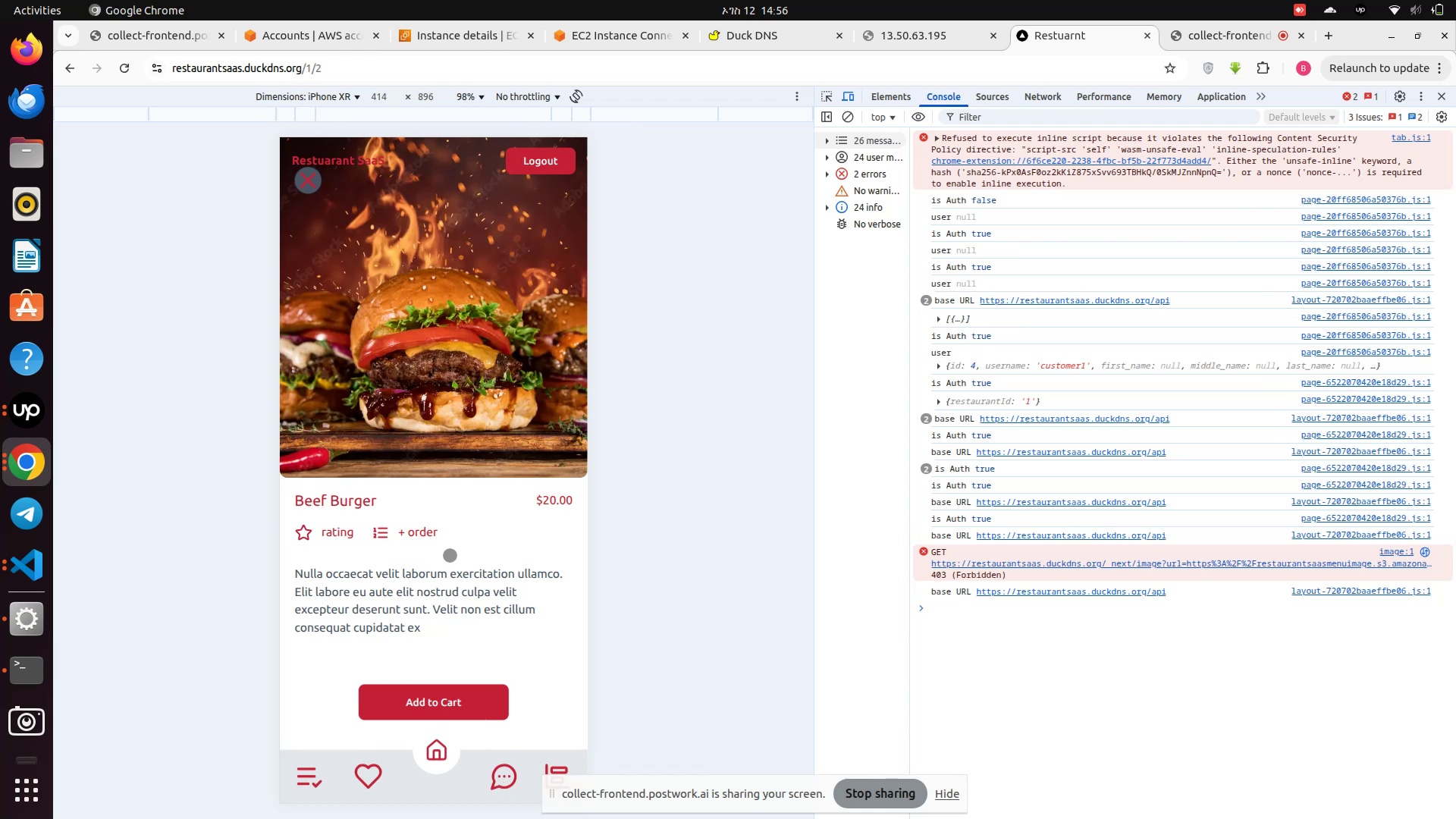 
left_click([497, 785])
 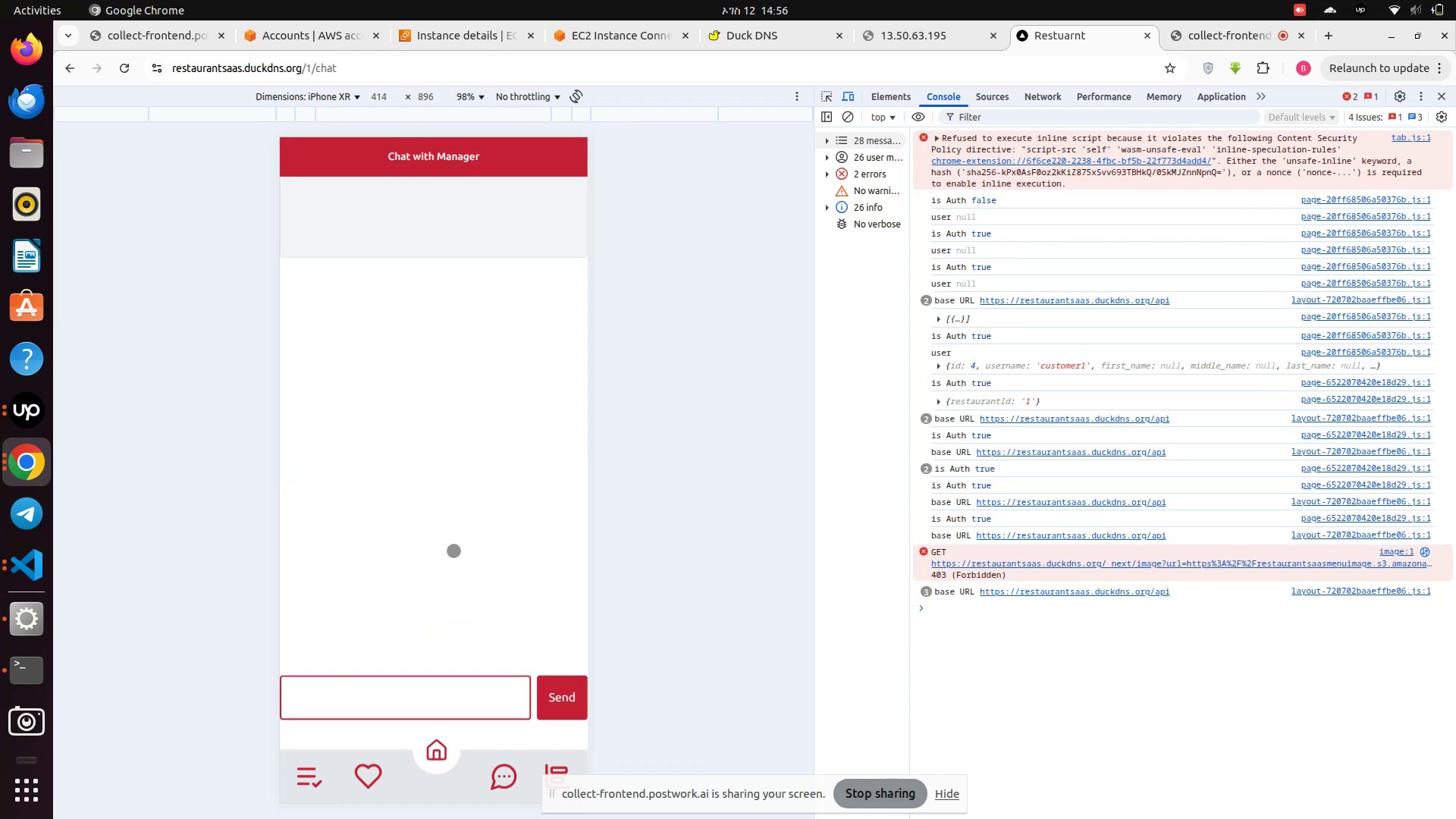 
mouse_move([435, 540])
 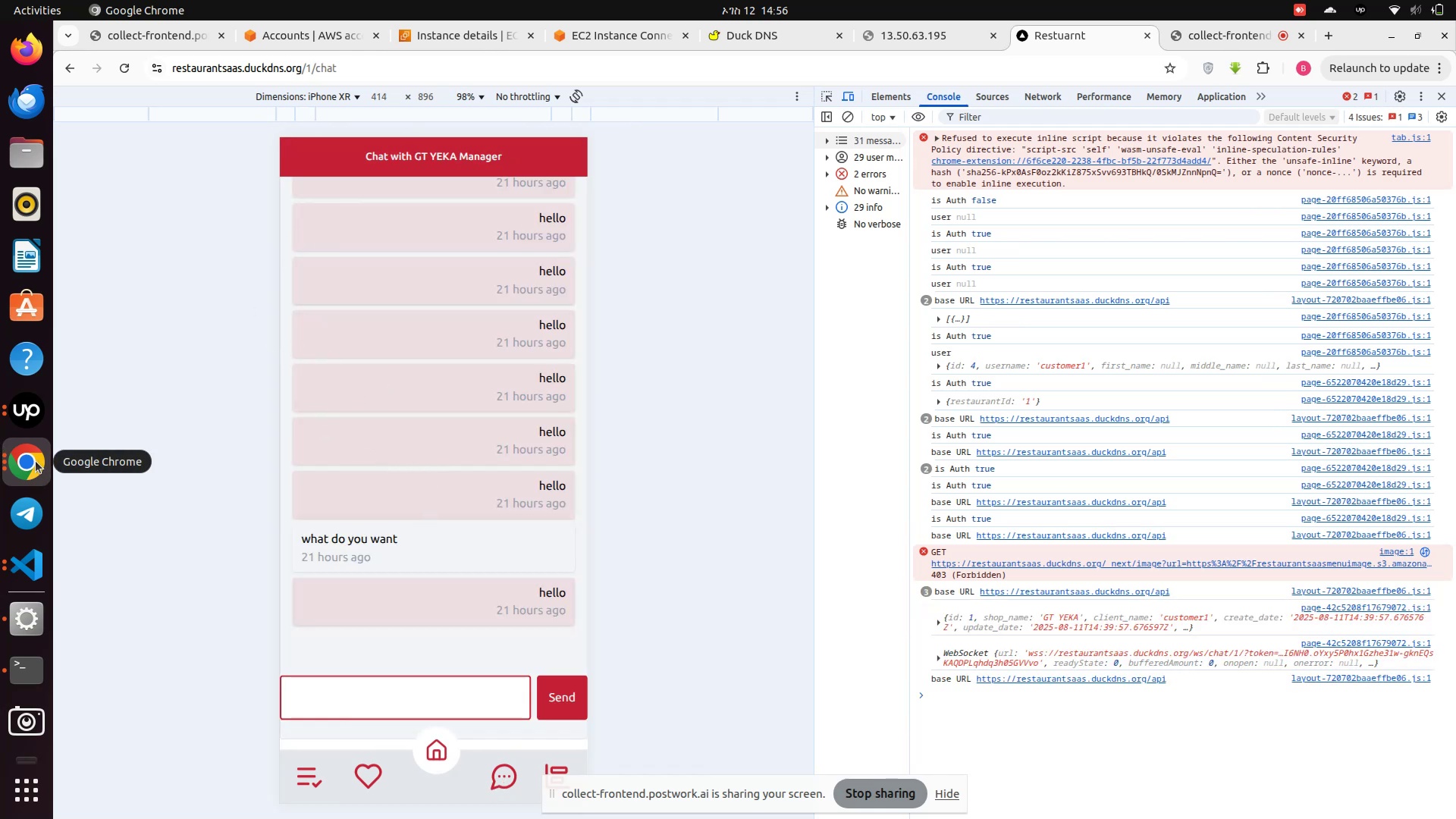 
right_click([36, 461])
 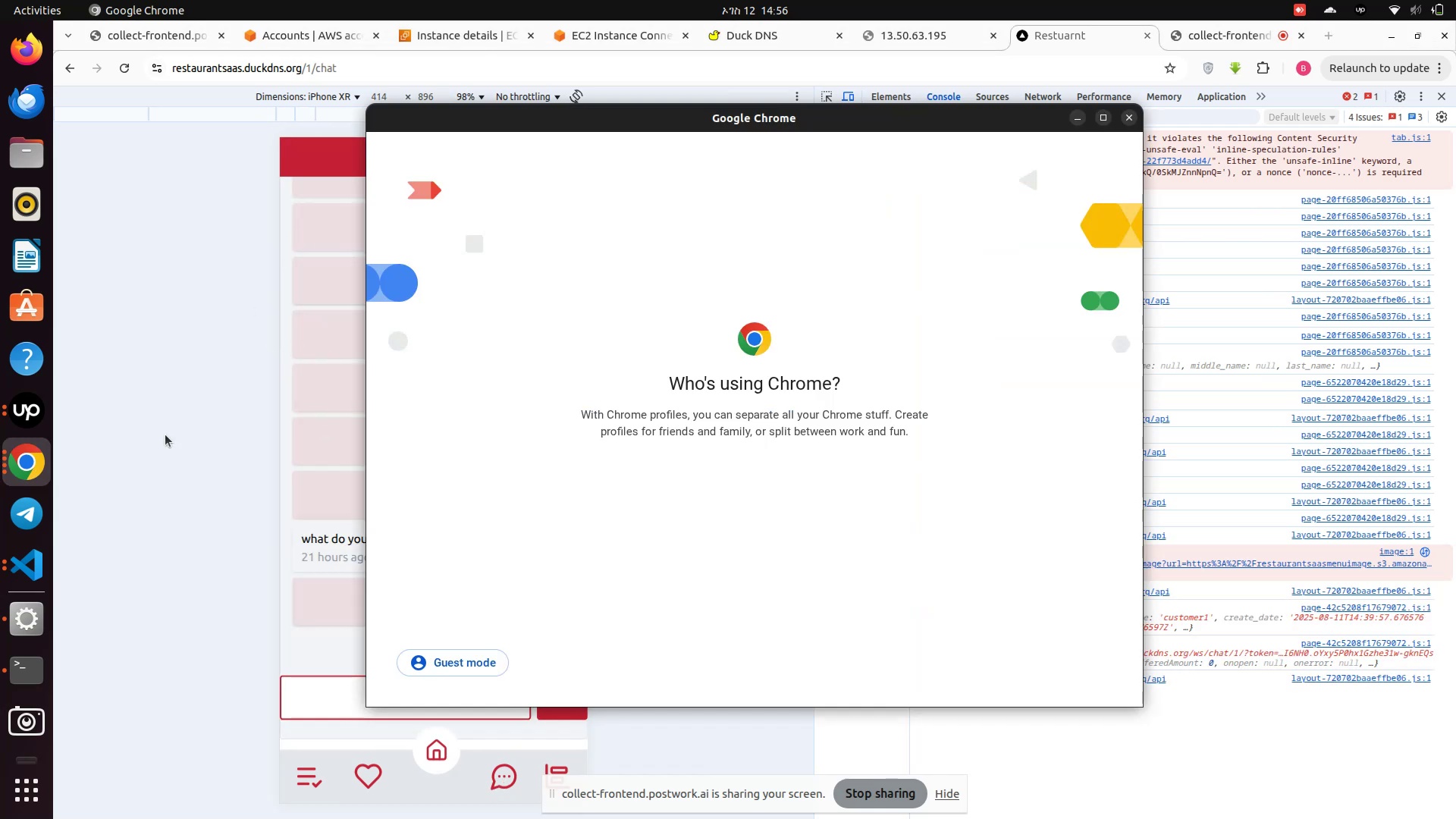 
left_click([115, 435])
 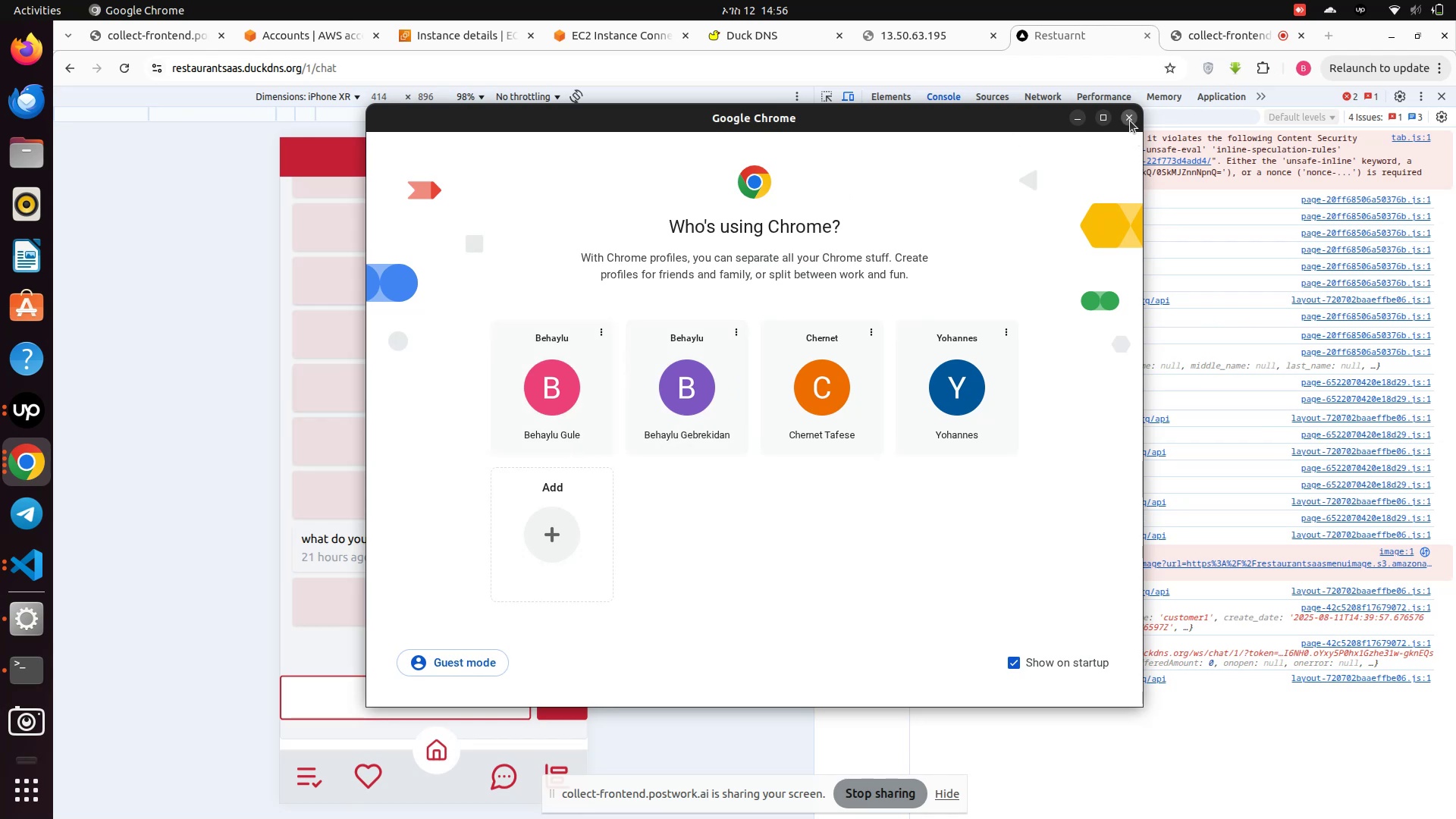 
left_click([1130, 121])
 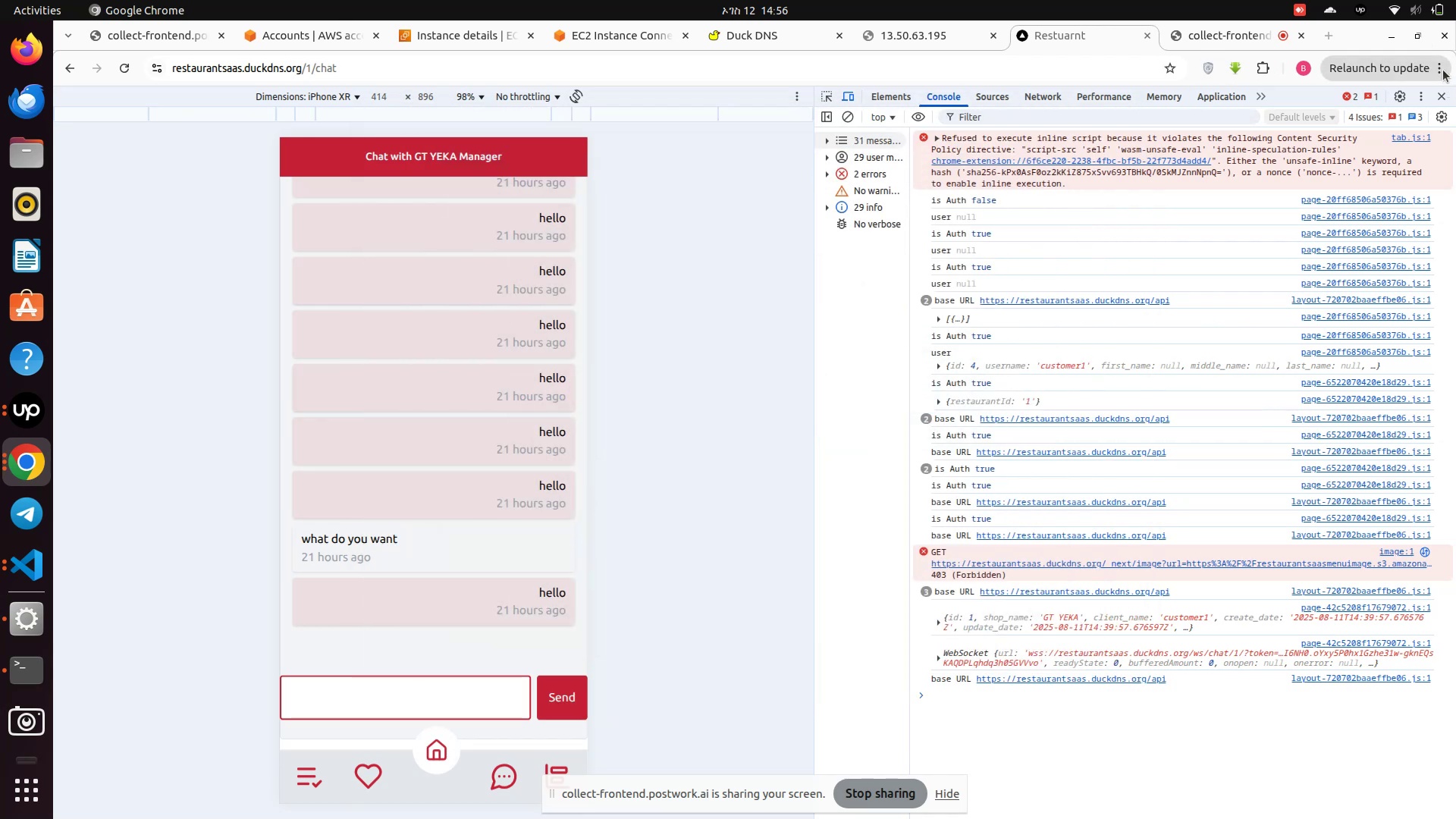 
left_click([1443, 70])
 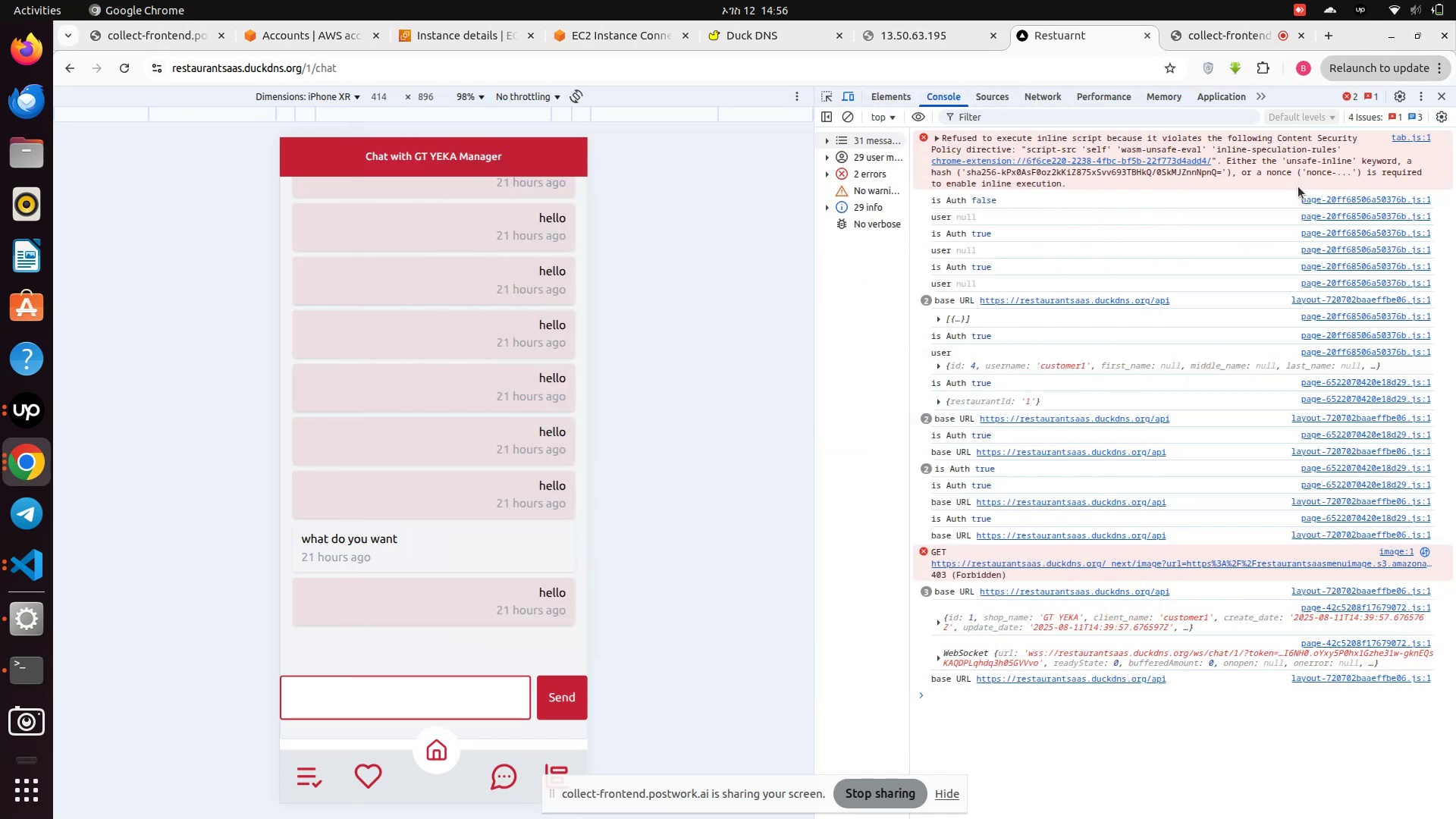 
left_click([1298, 187])
 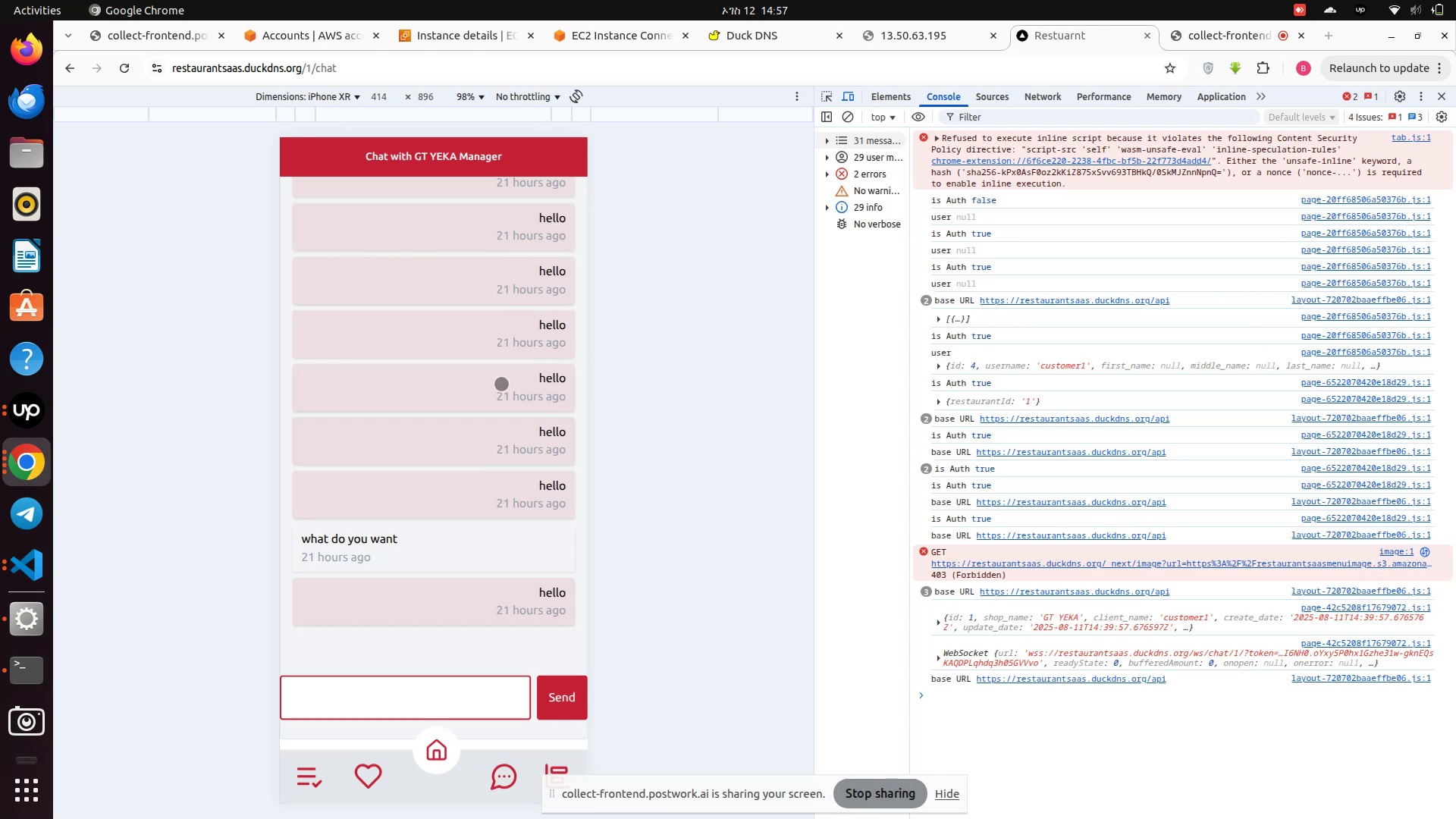 
wait(6.13)
 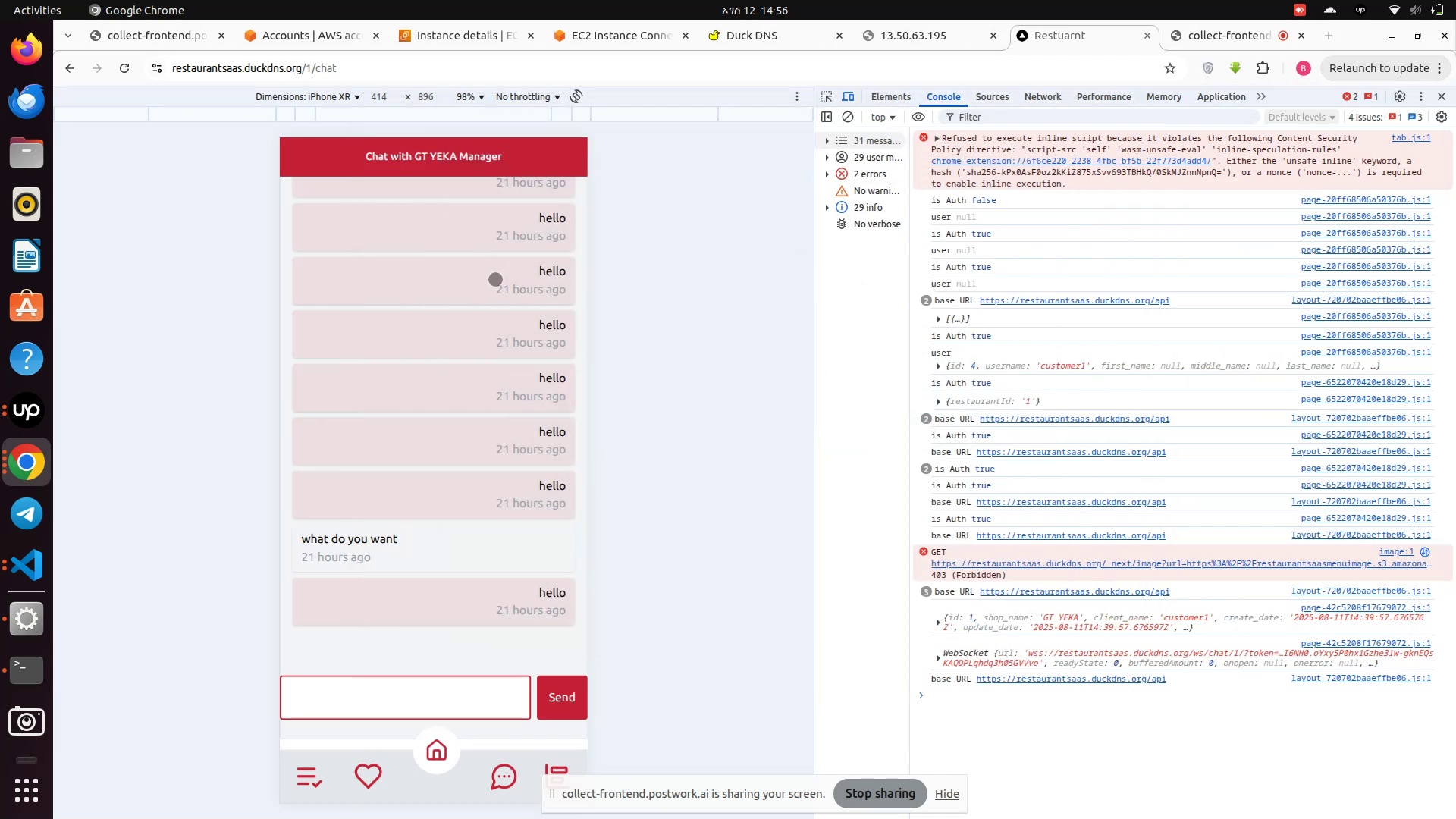 
left_click([11, 457])
 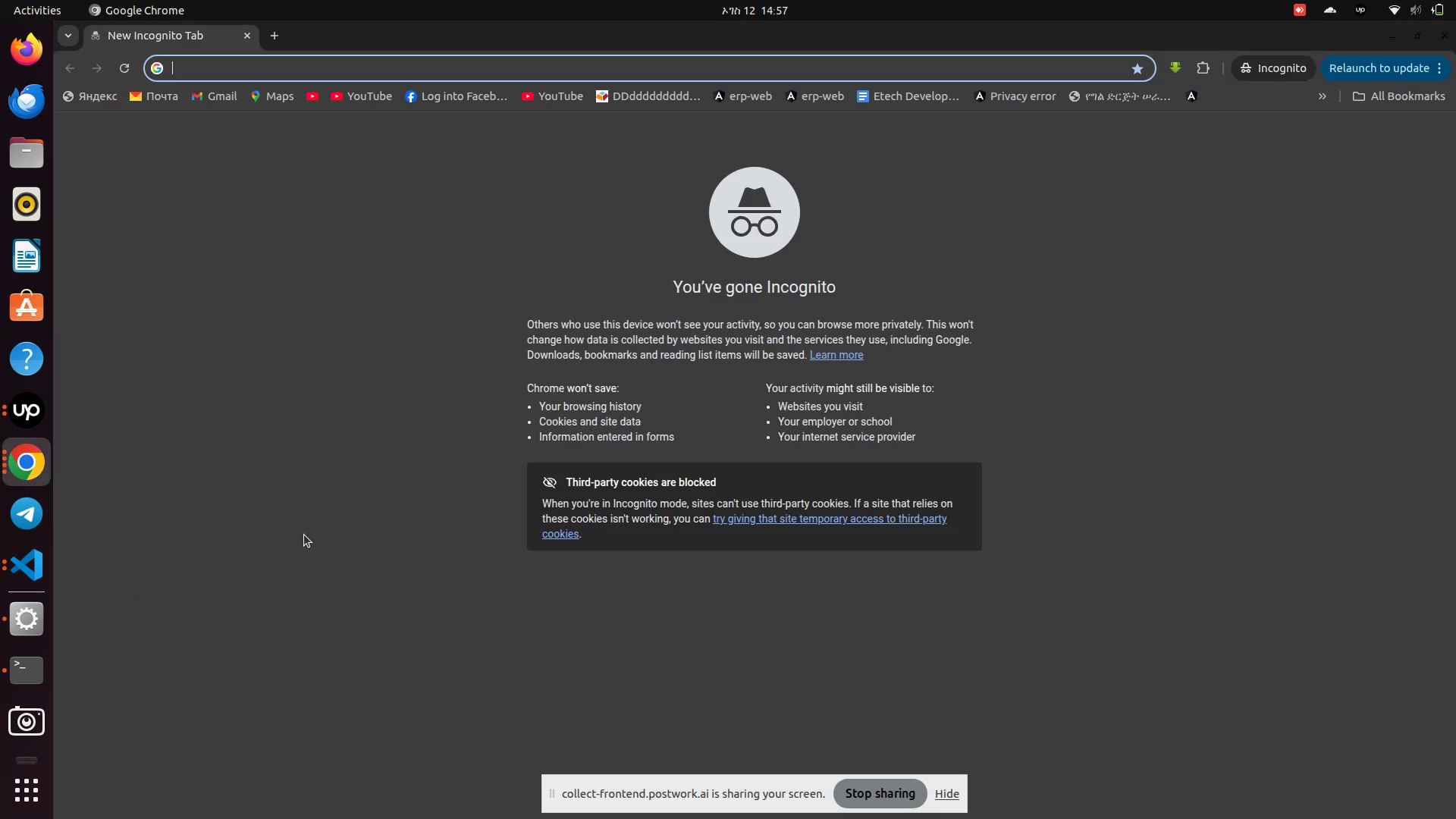 
left_click([151, 607])
 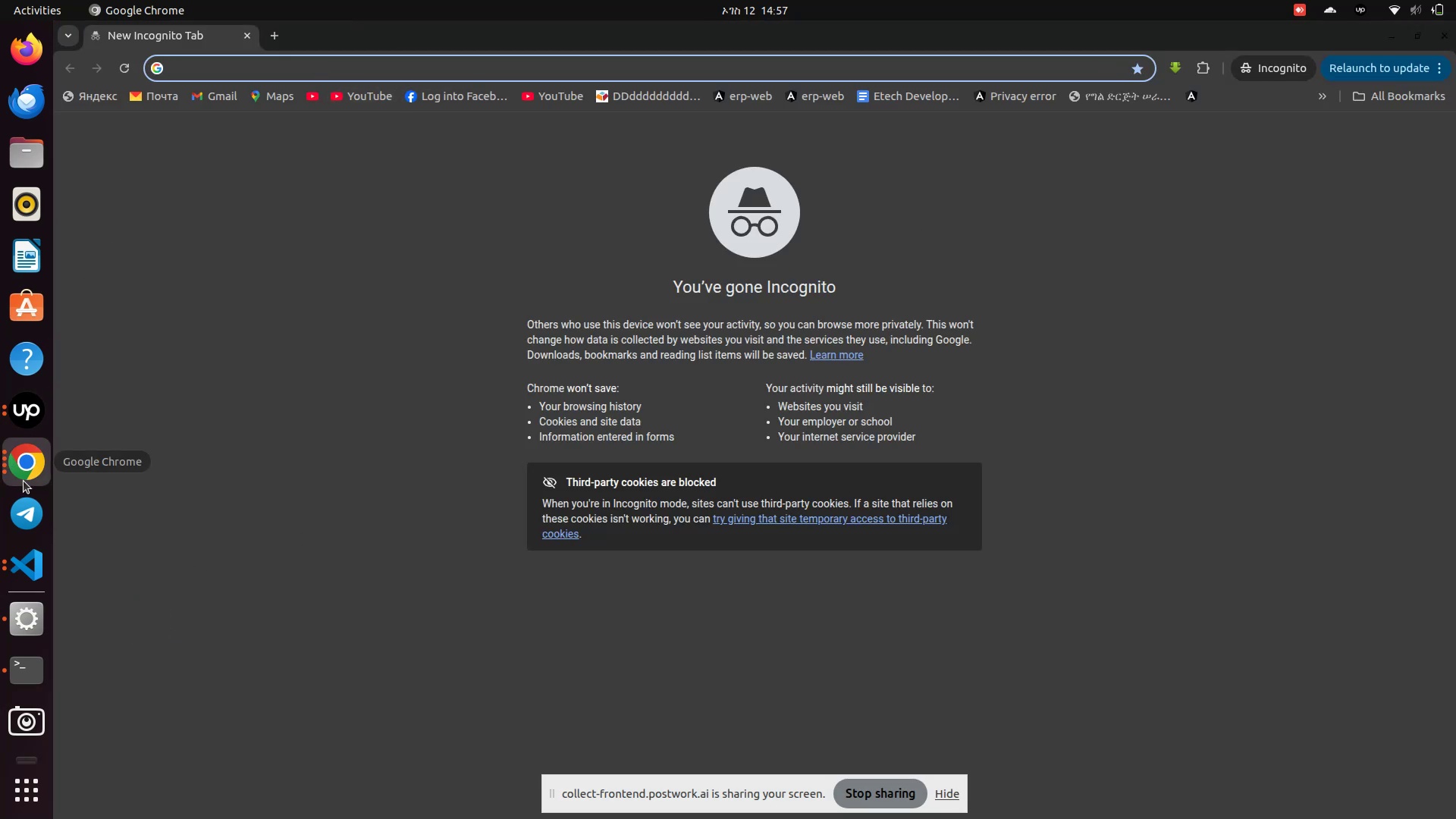 
left_click([29, 479])
 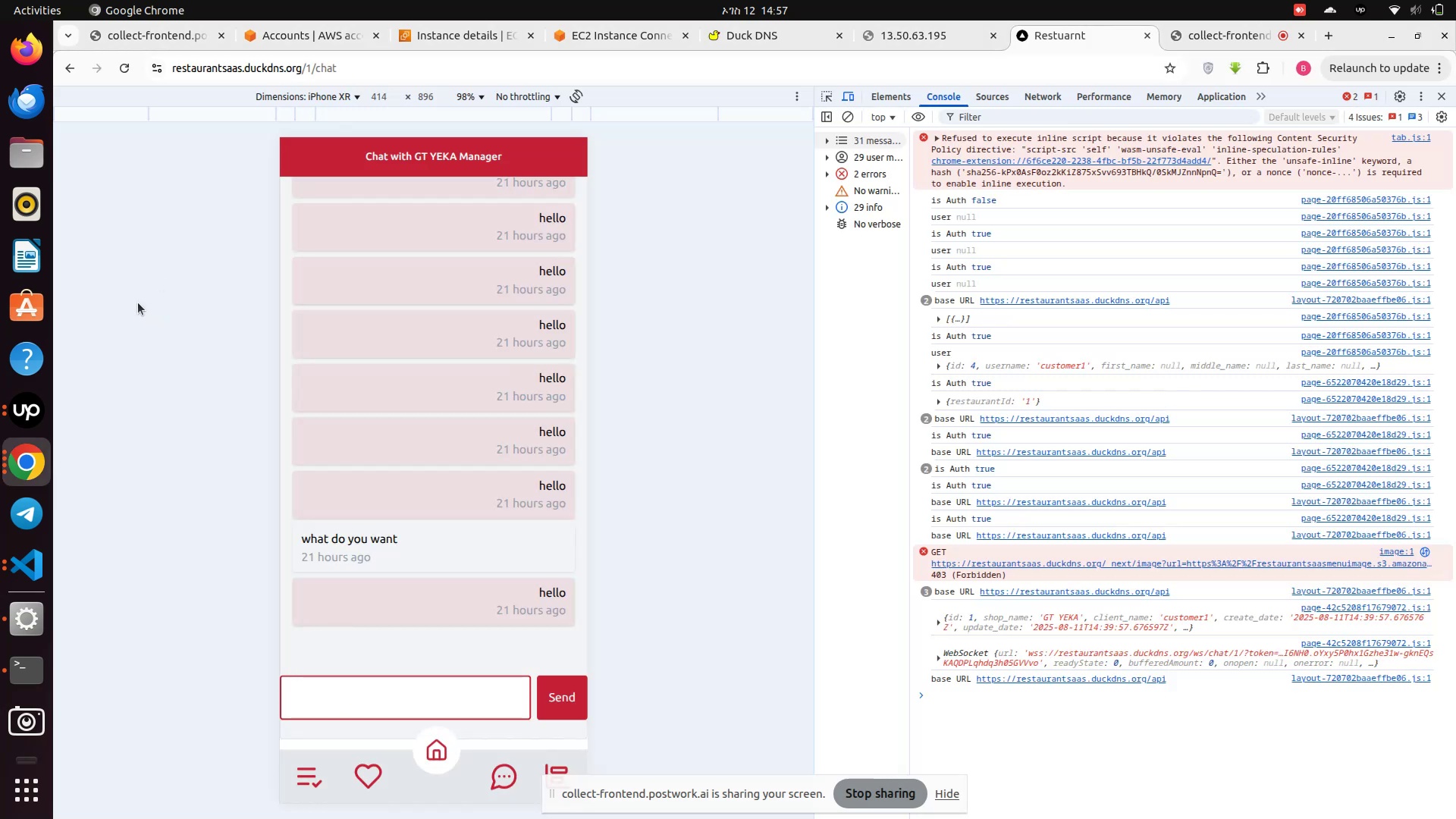 
left_click([152, 306])
 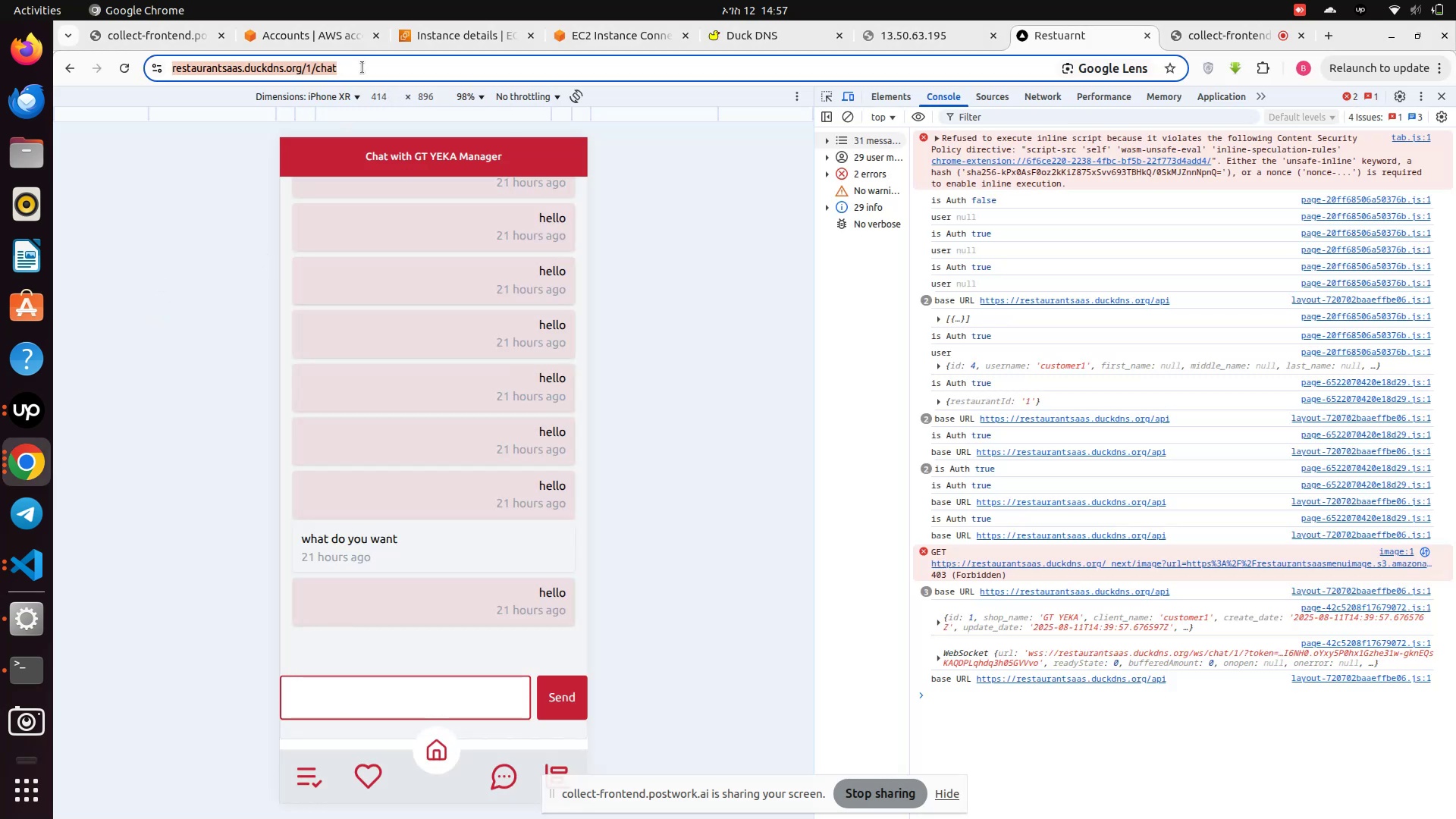 
left_click([362, 67])
 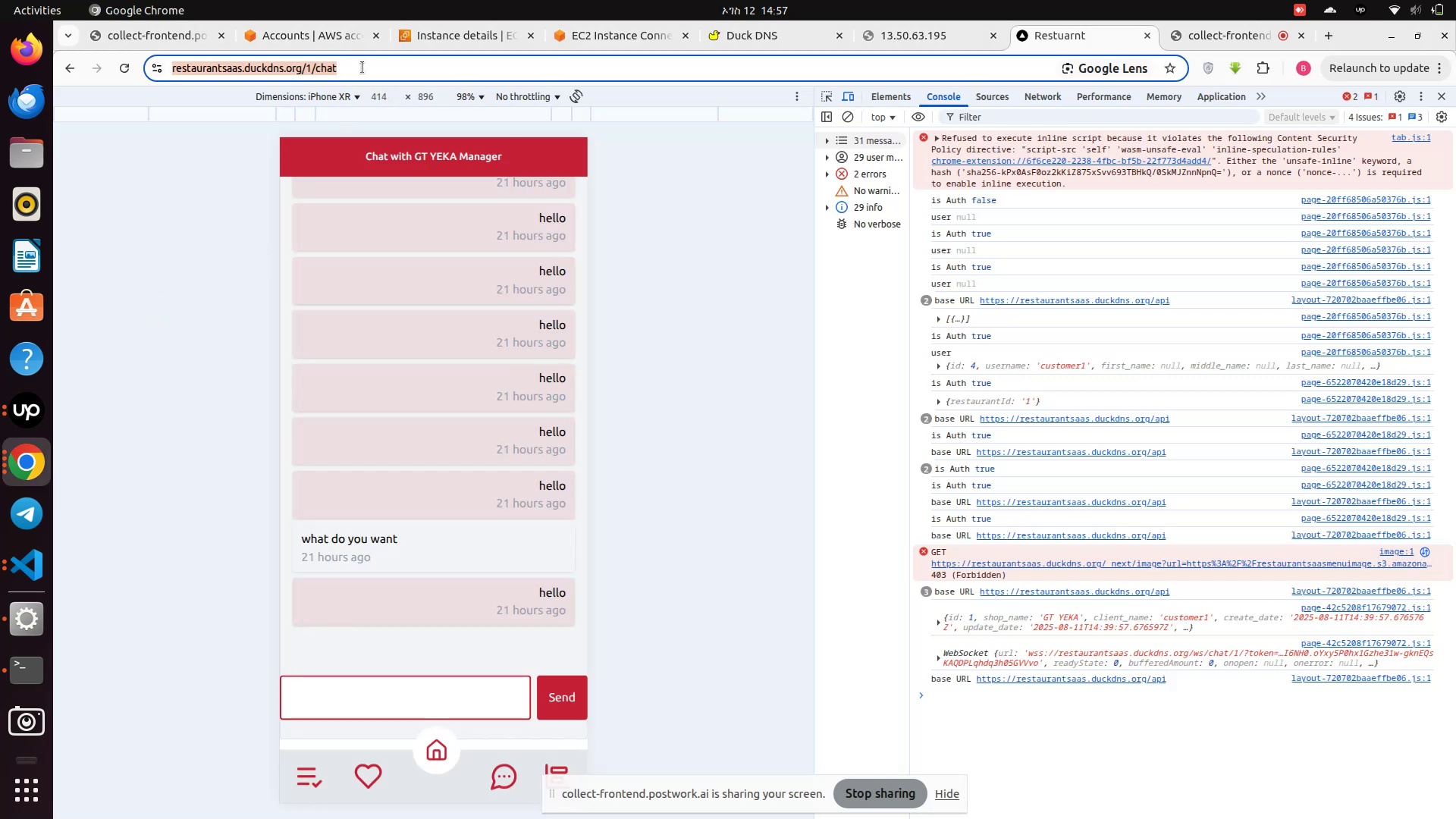 
key(Control+A)
 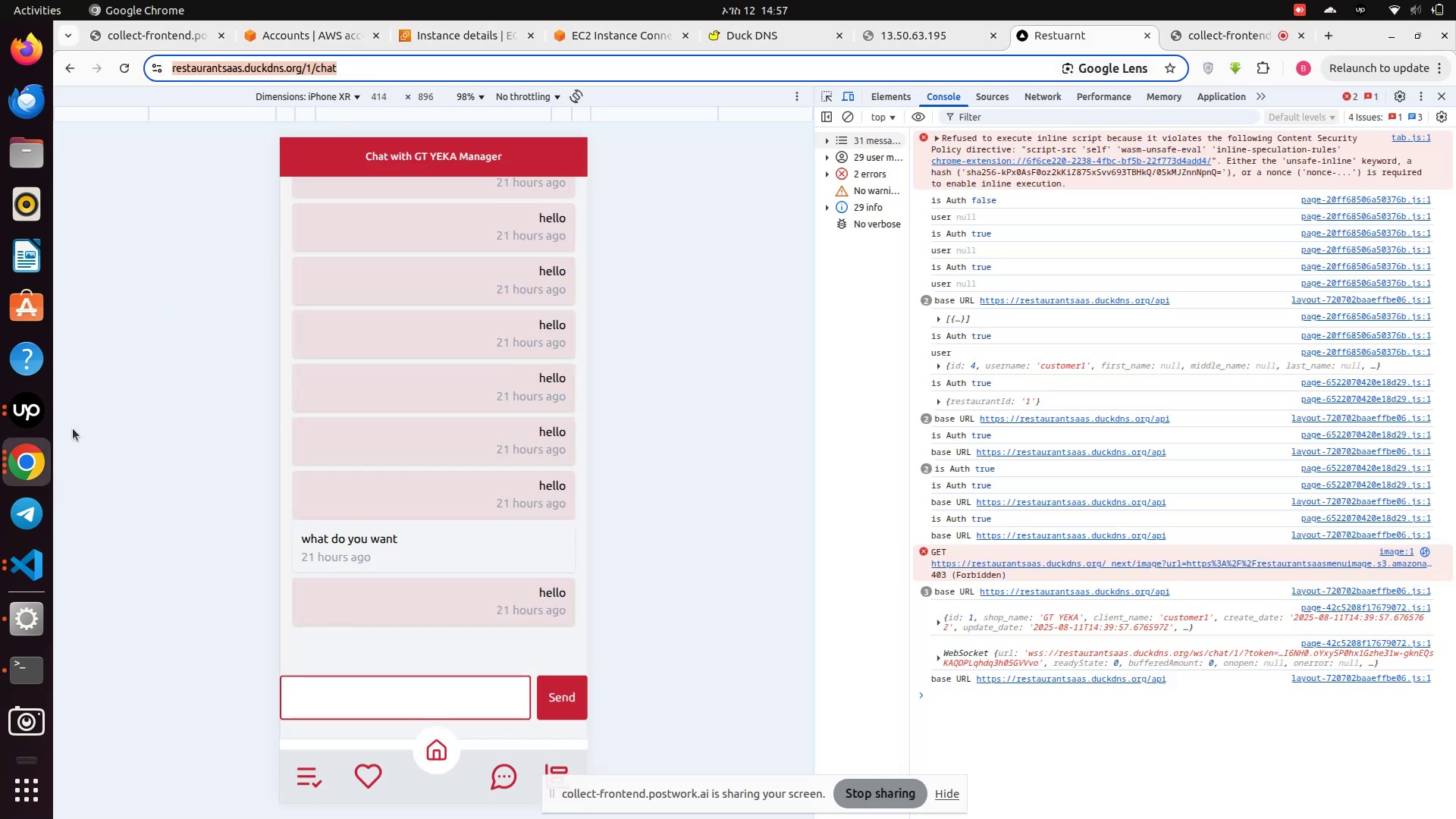 
key(Control+C)
 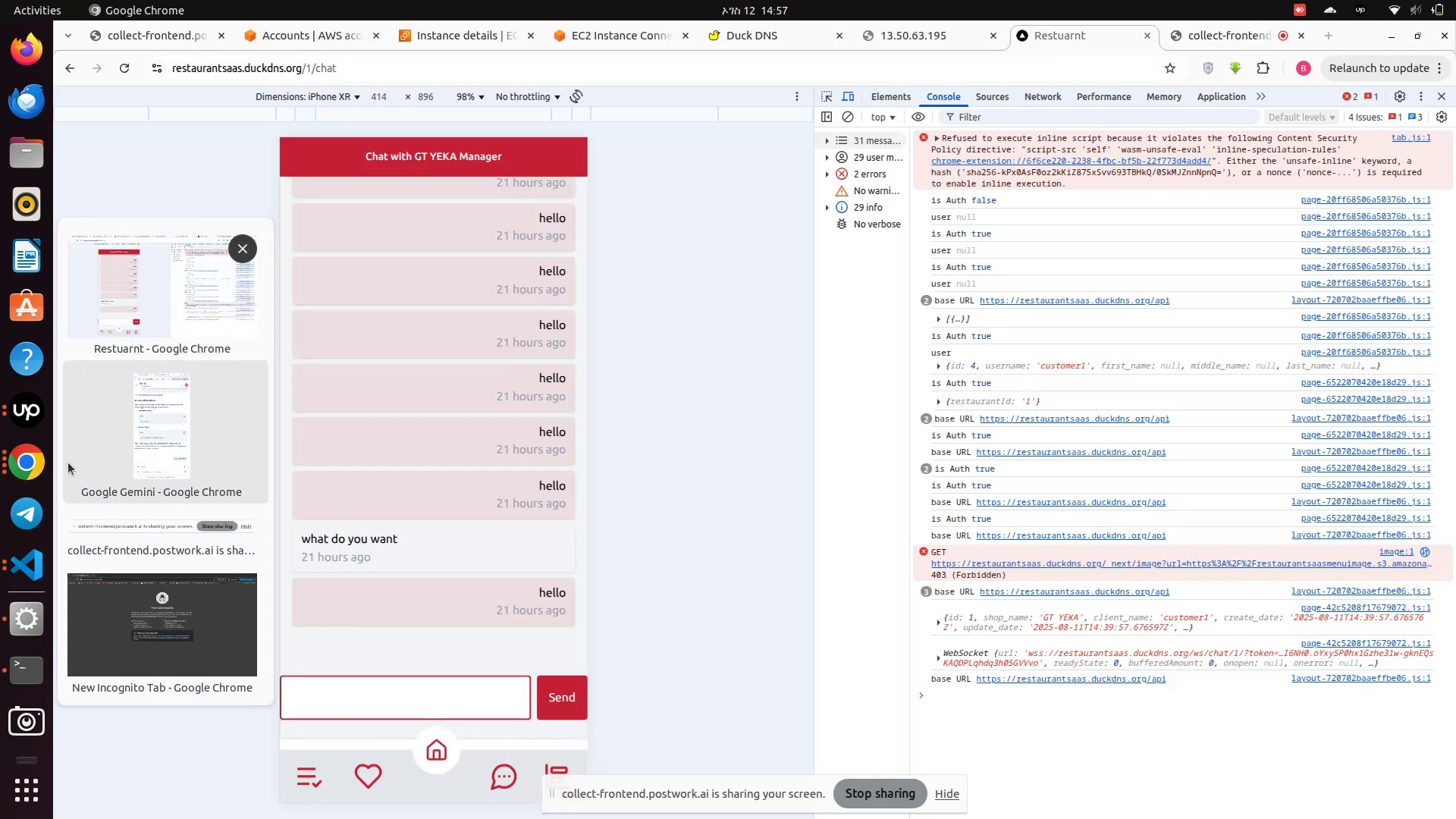 
left_click([37, 469])
 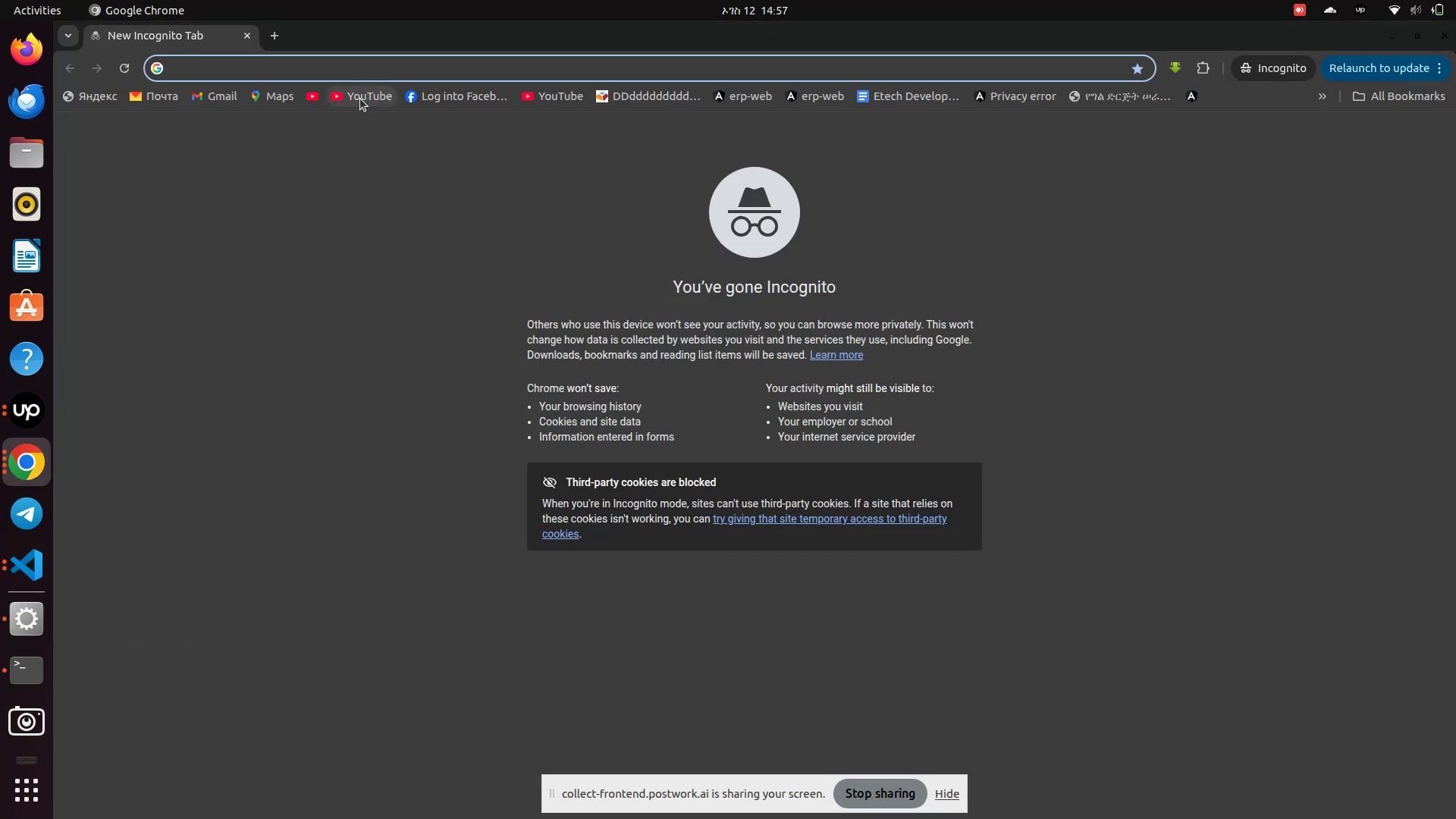 
key(Control+V)
 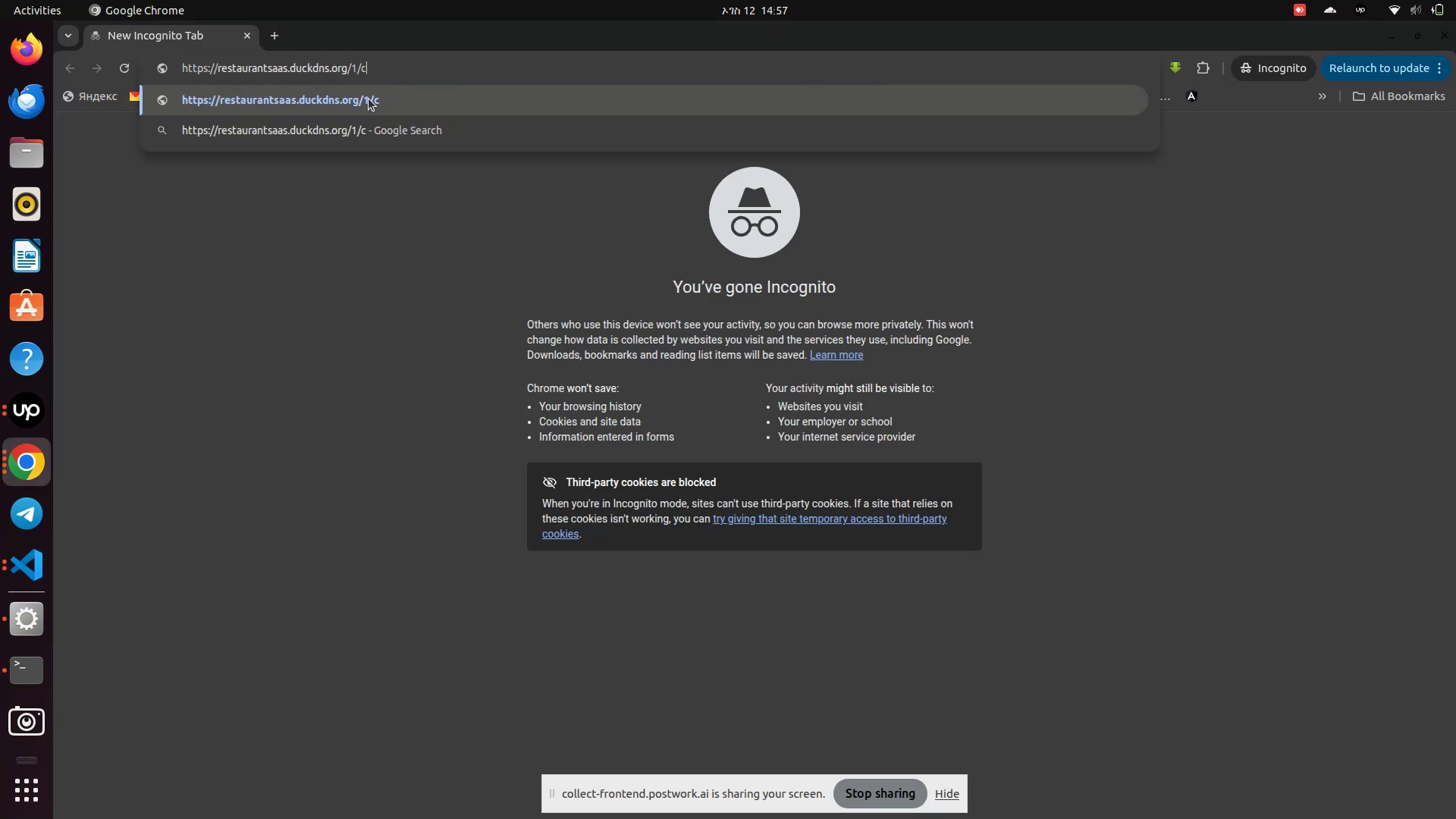 
key(Backspace)
 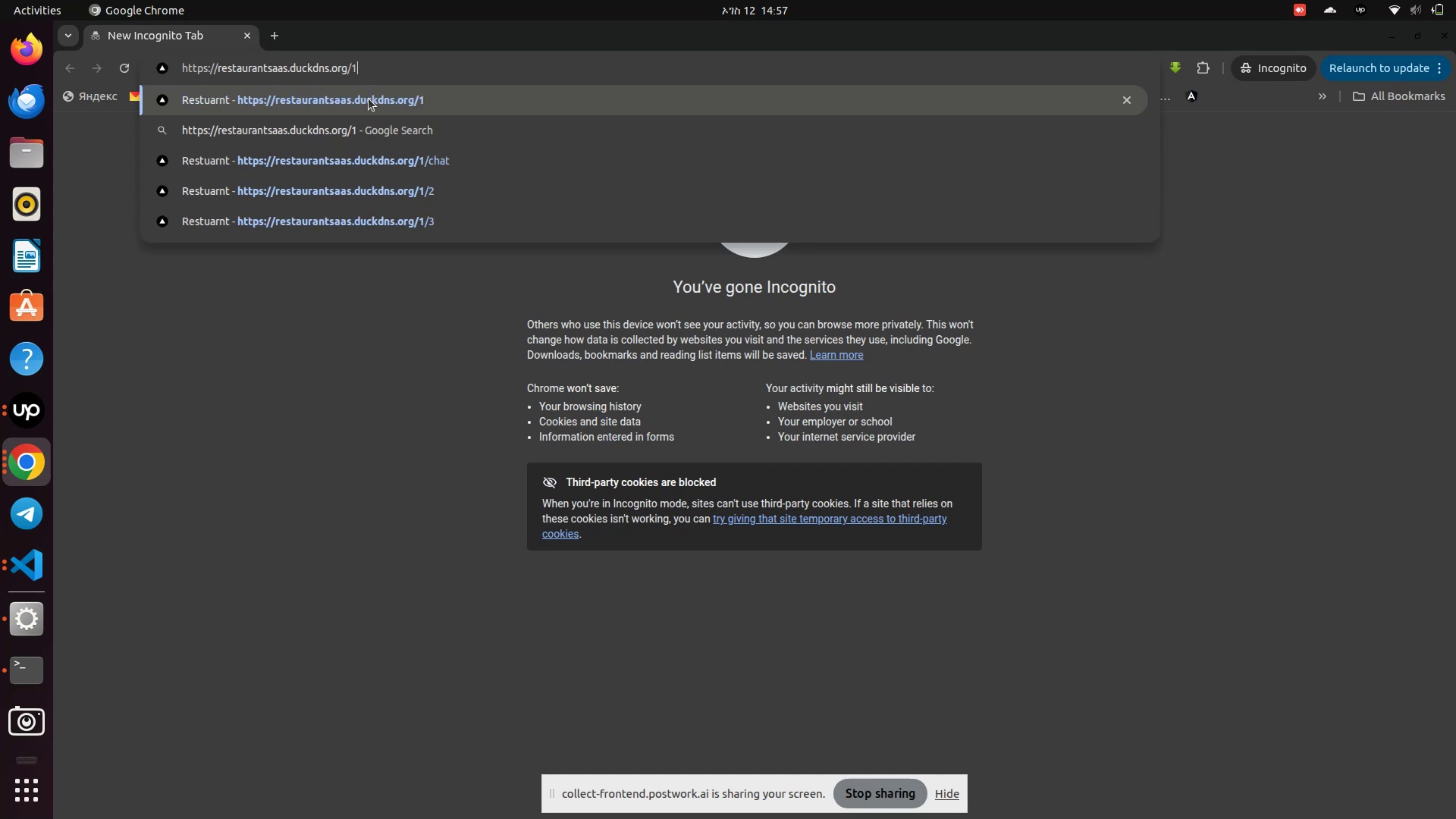 
key(Backspace)
 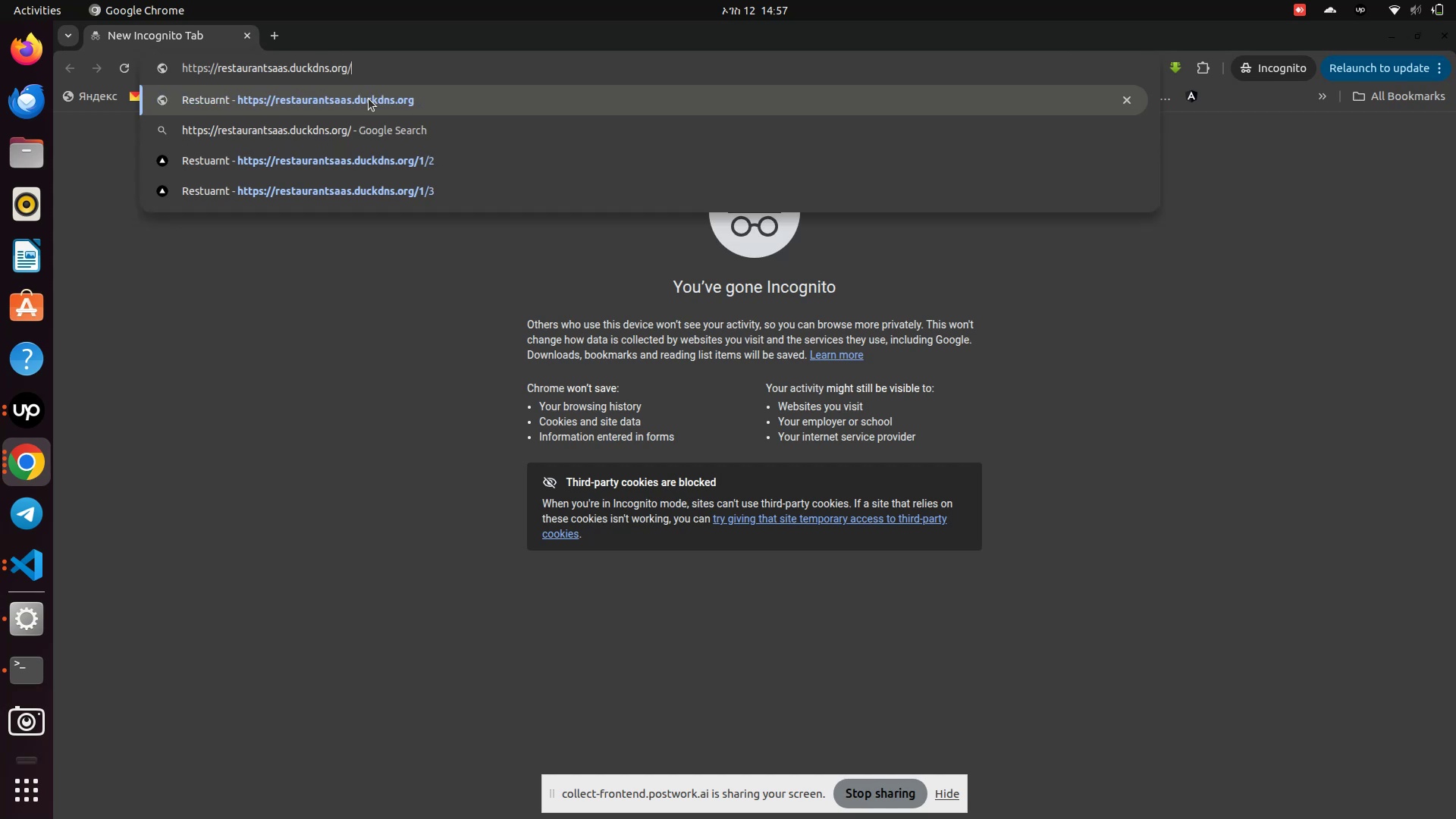 
key(Backspace)
 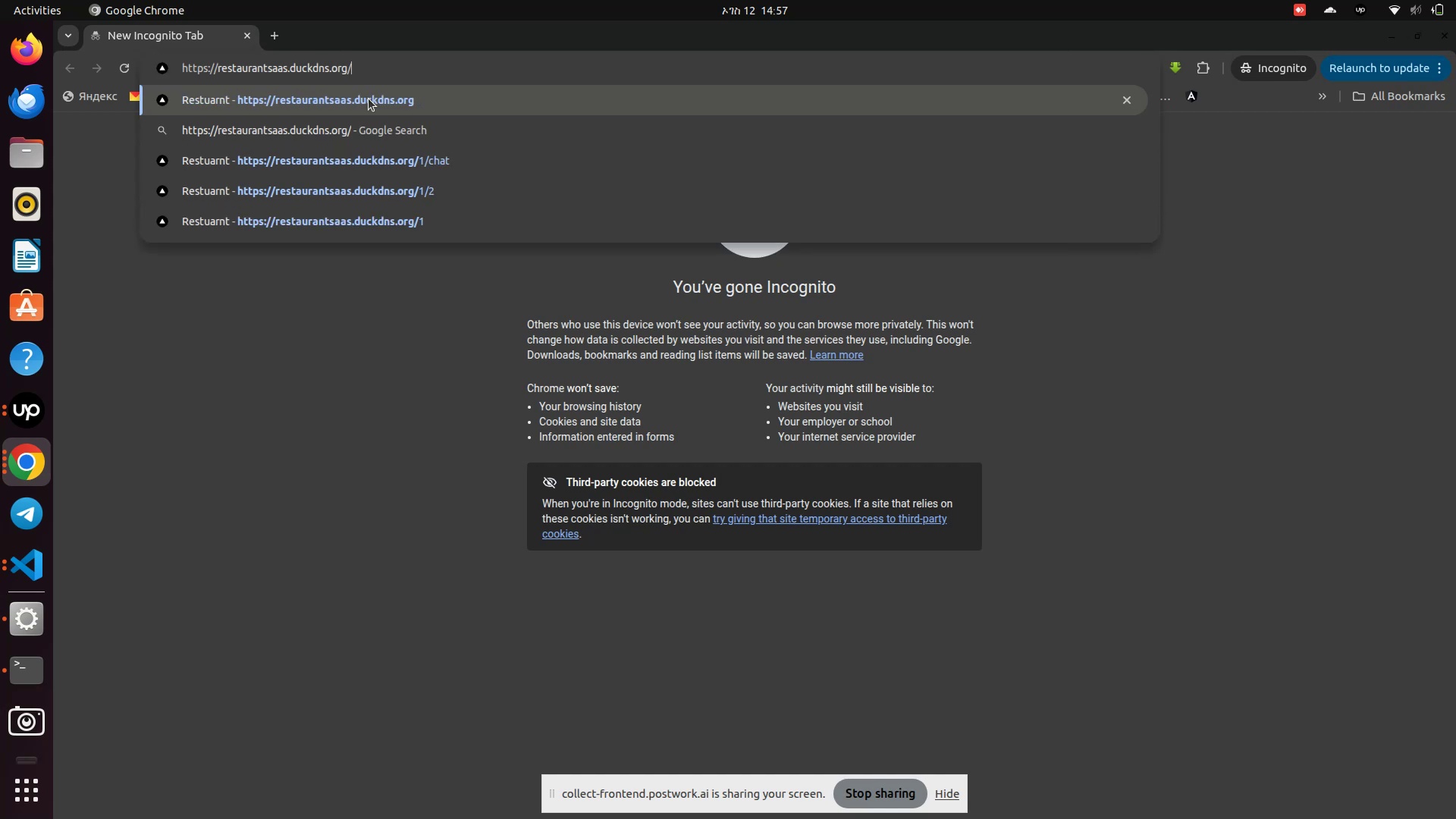 
key(Backspace)
 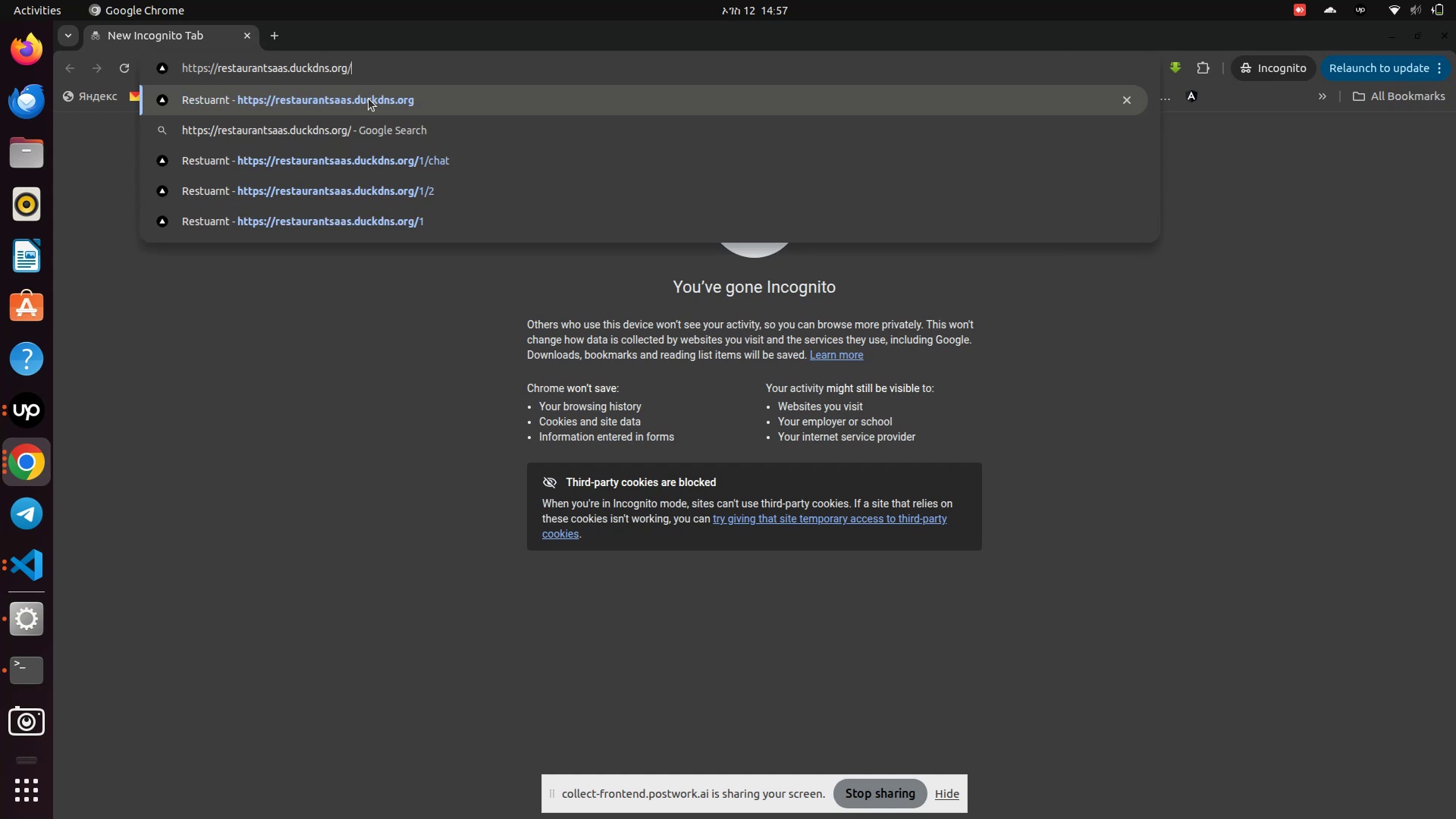 
key(Backspace)
 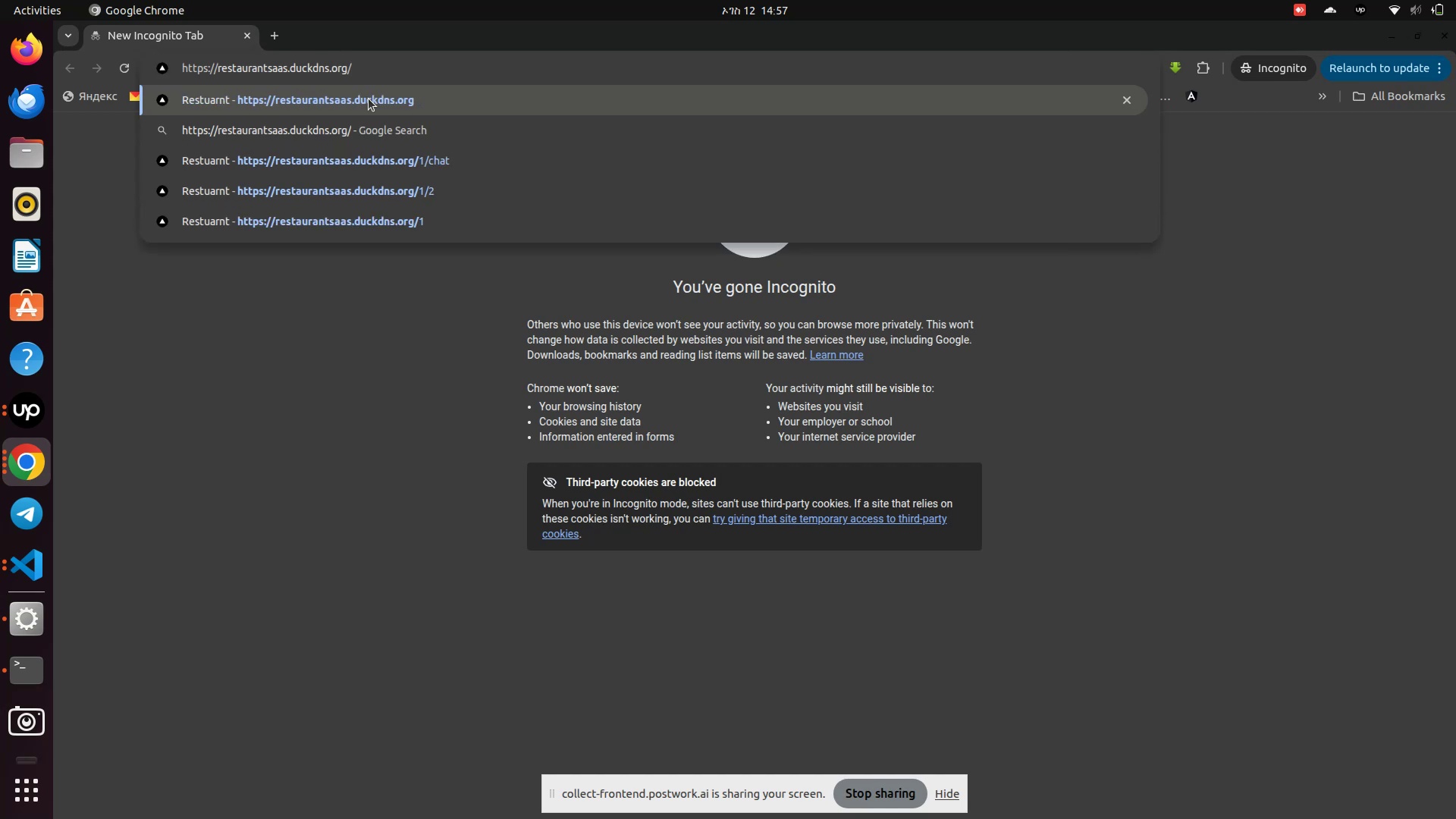 
key(Backspace)
 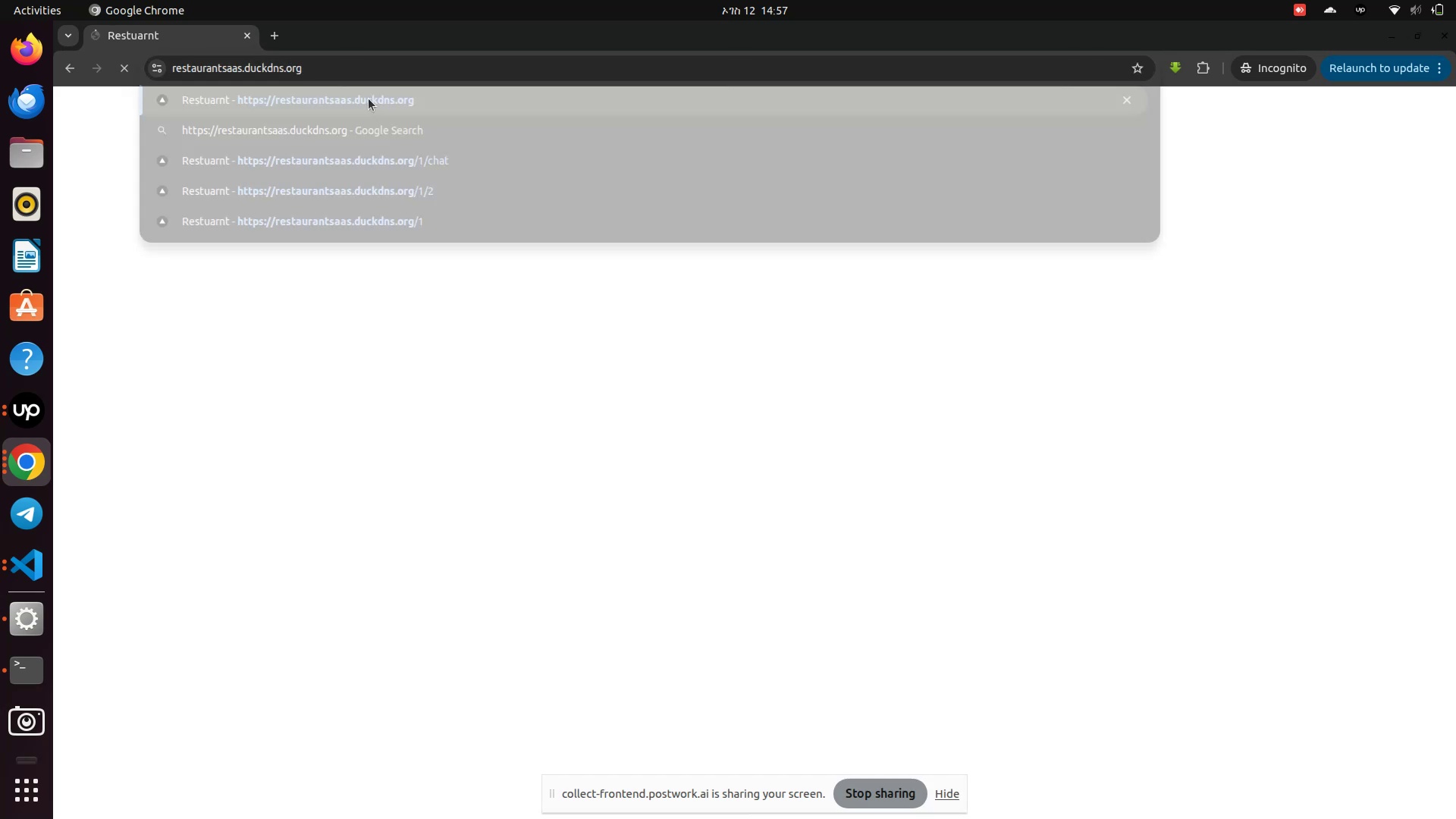 
key(Backspace)
 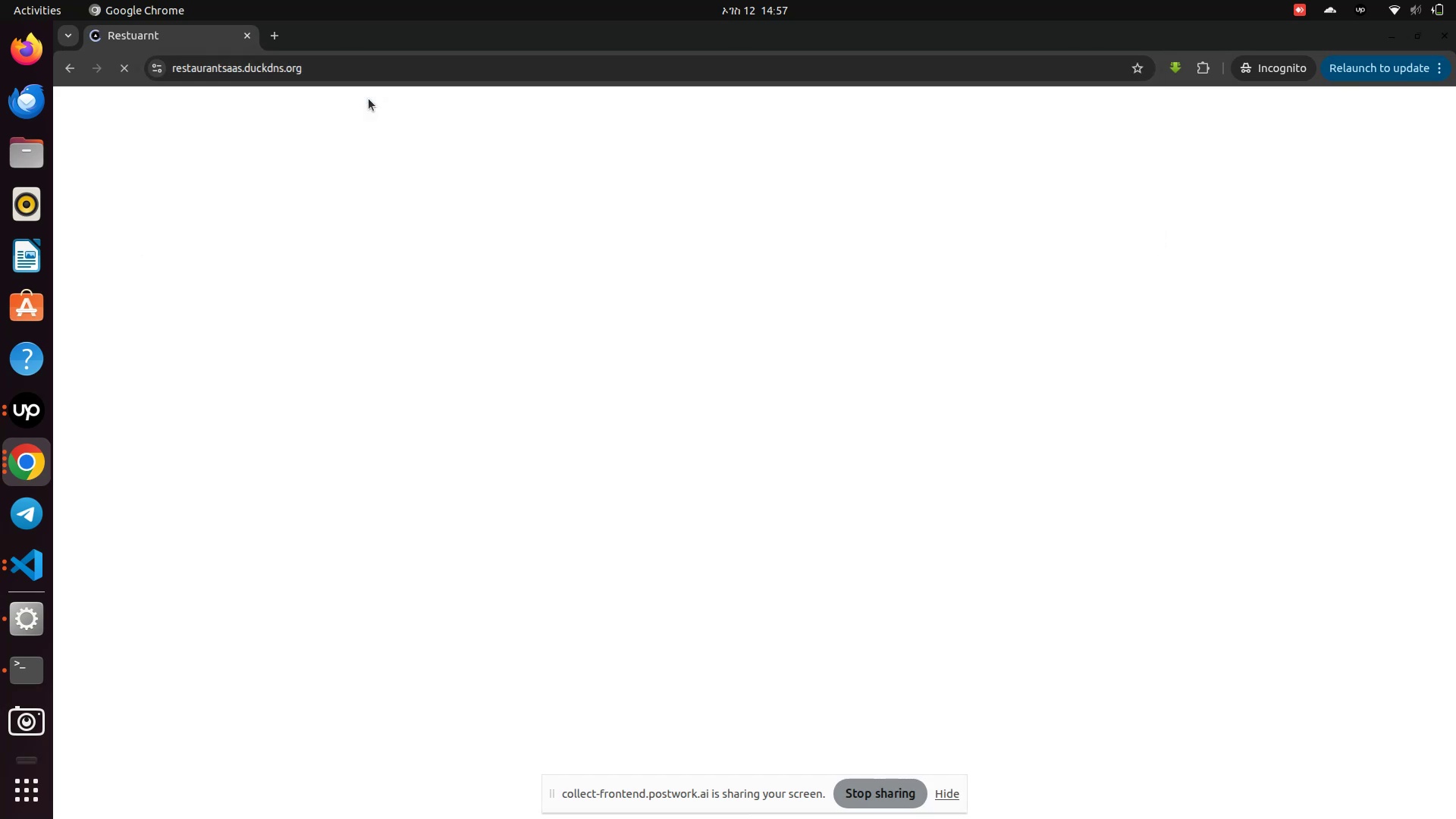 
key(Enter)
 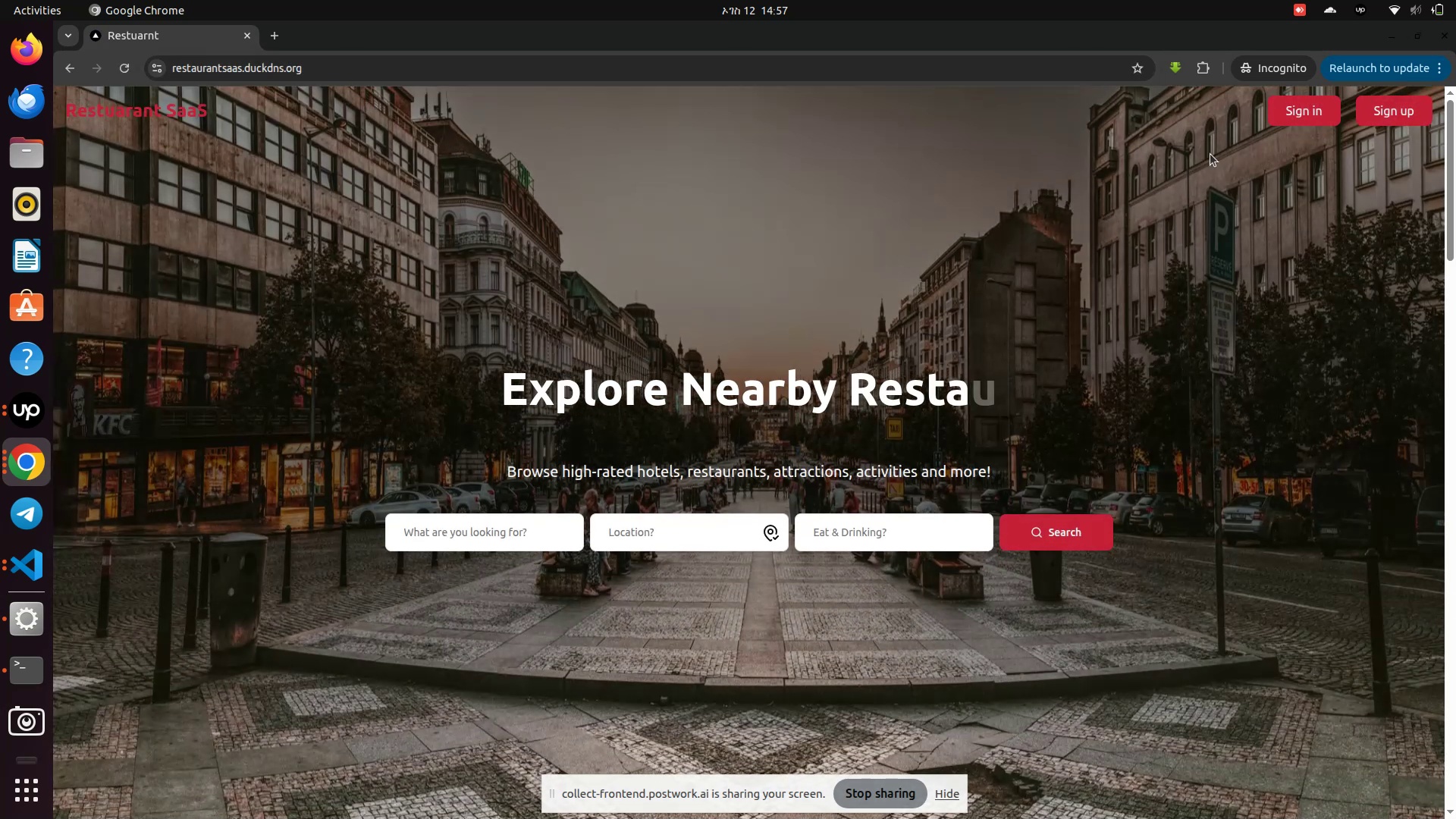 
wait(6.03)
 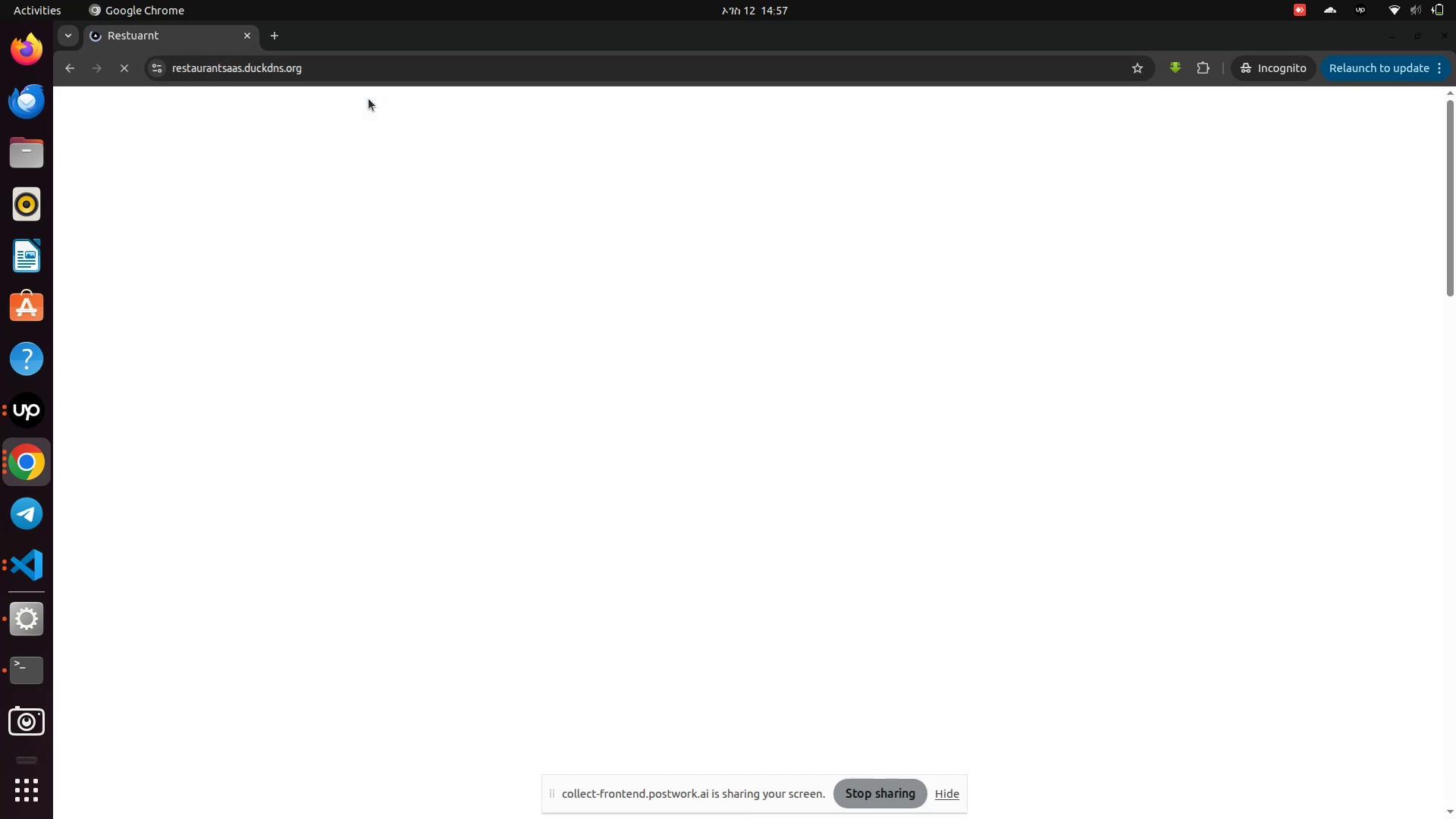 
left_click([1299, 108])
 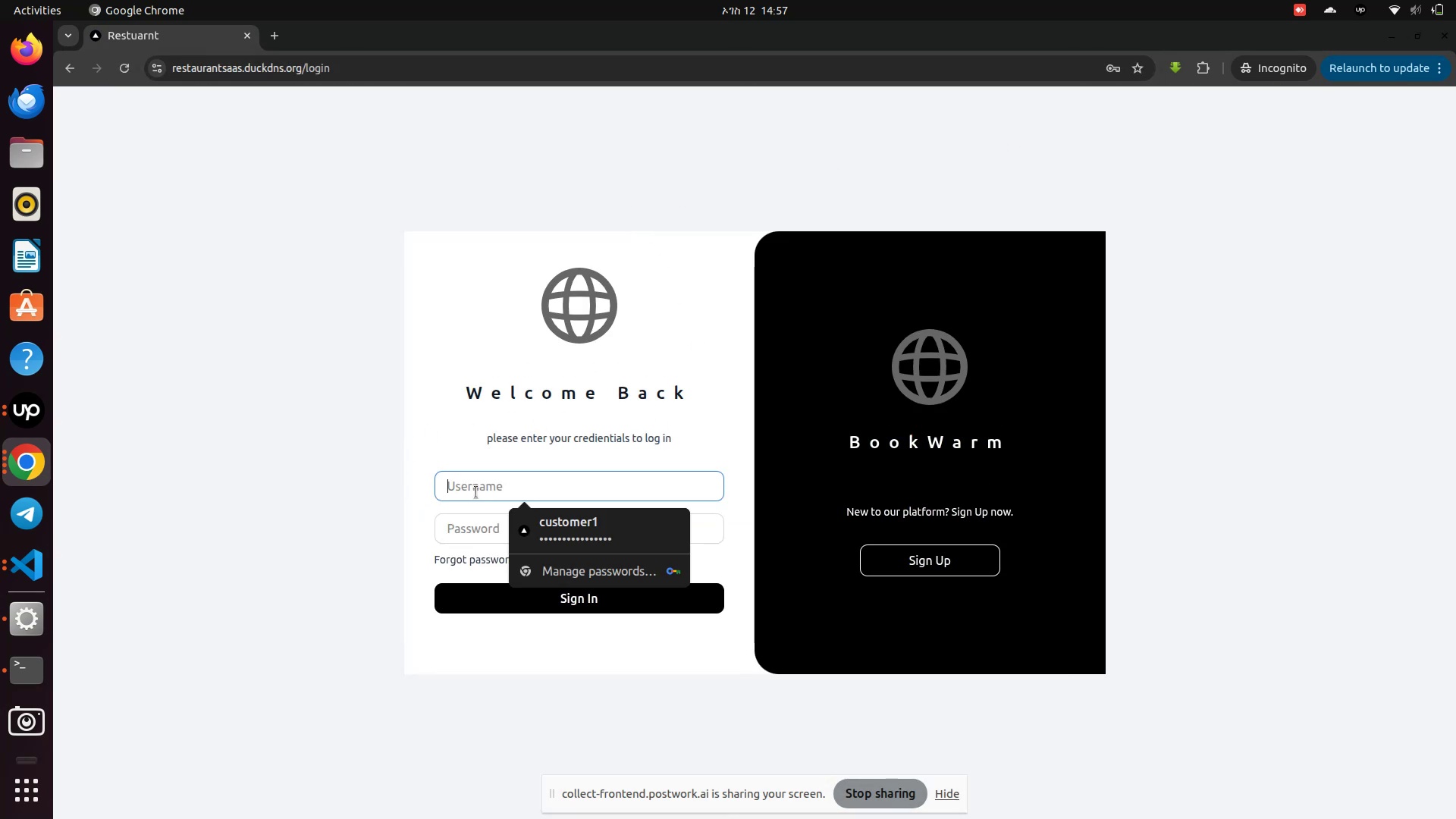 
left_click([476, 493])
 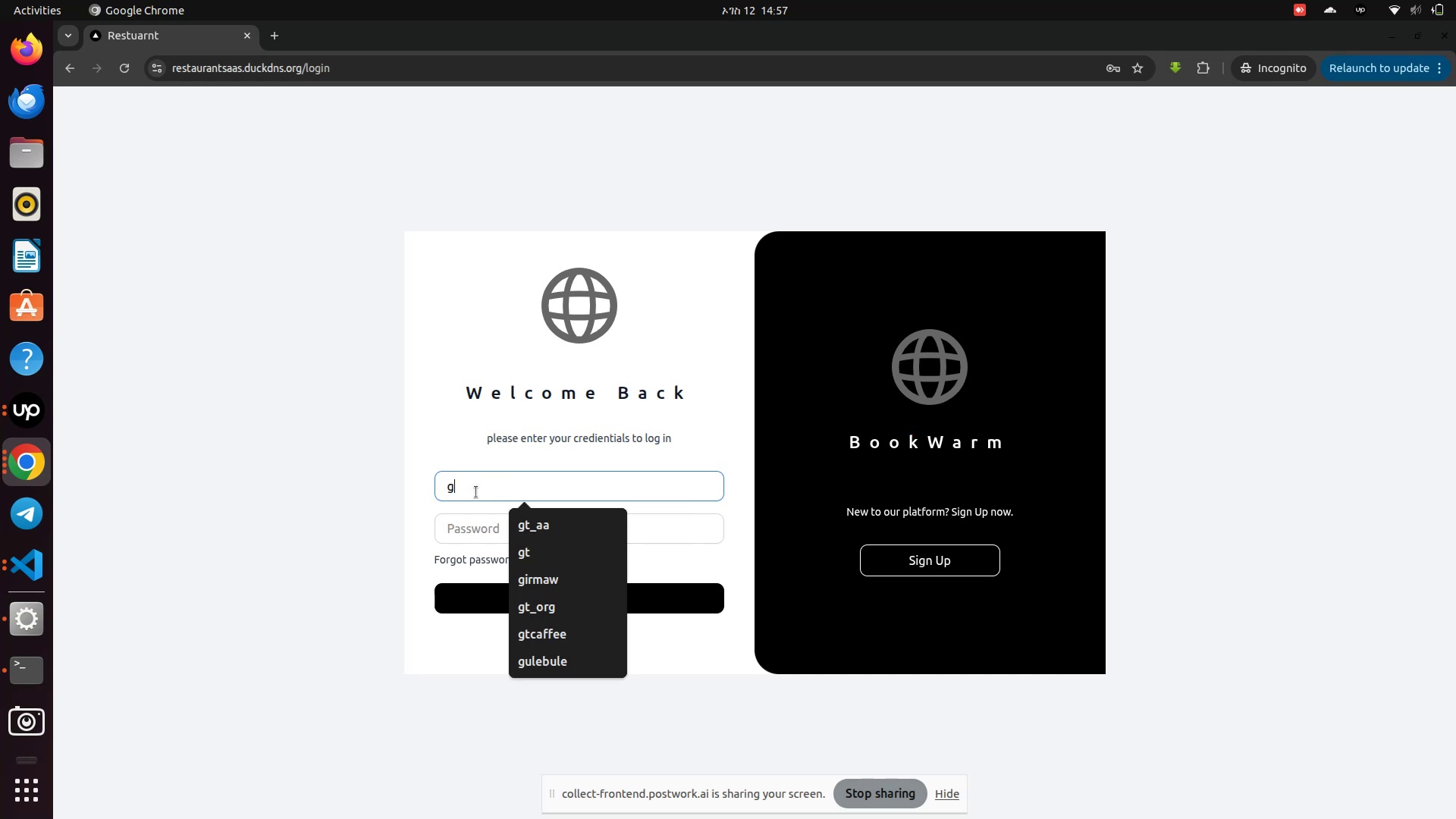 
type(g)
key(Backspace)
type(gt_aa)
 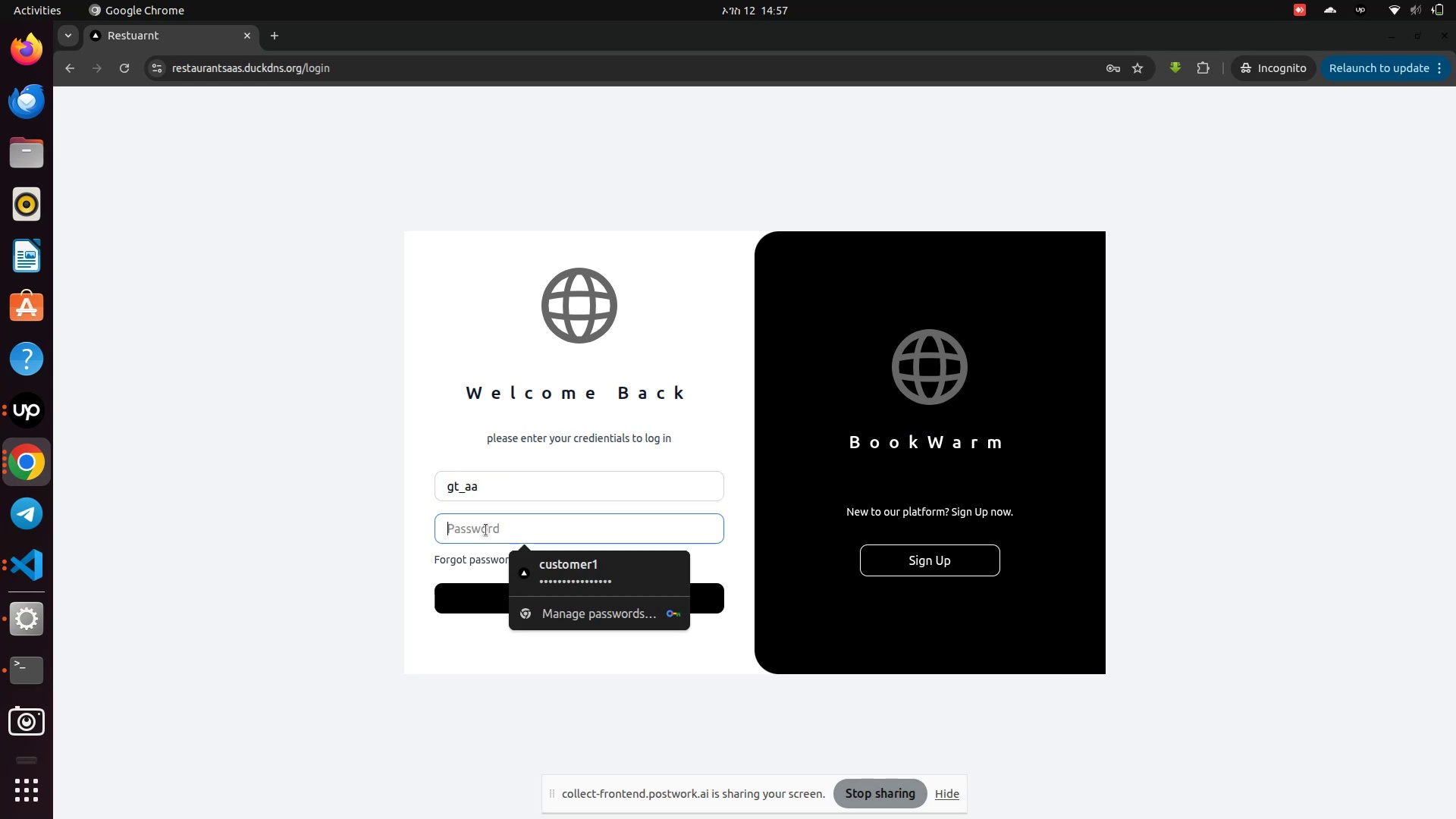 
left_click([486, 530])
 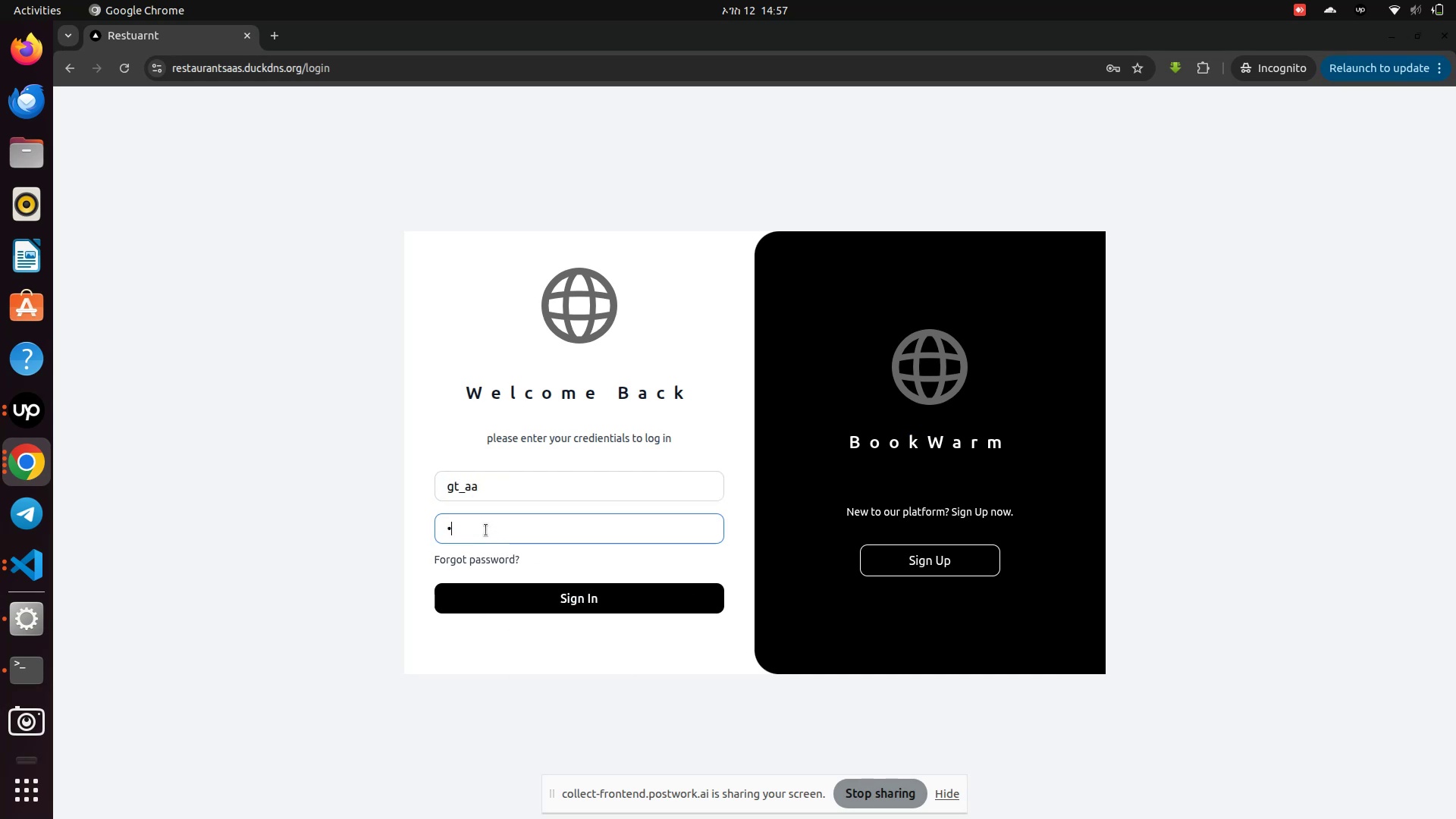 
type(!@QWASZXzxasqw12)
 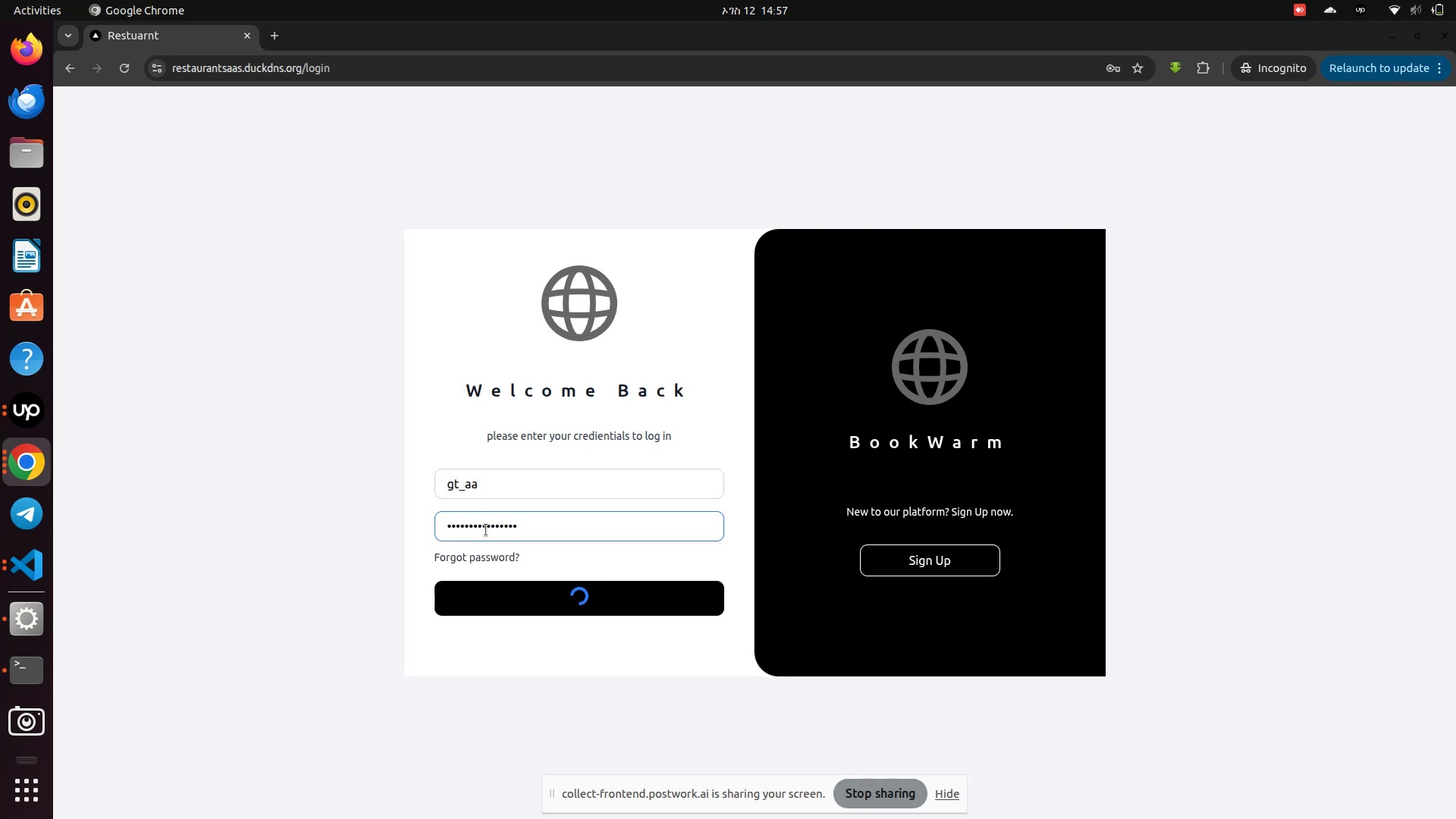 
key(Enter)
 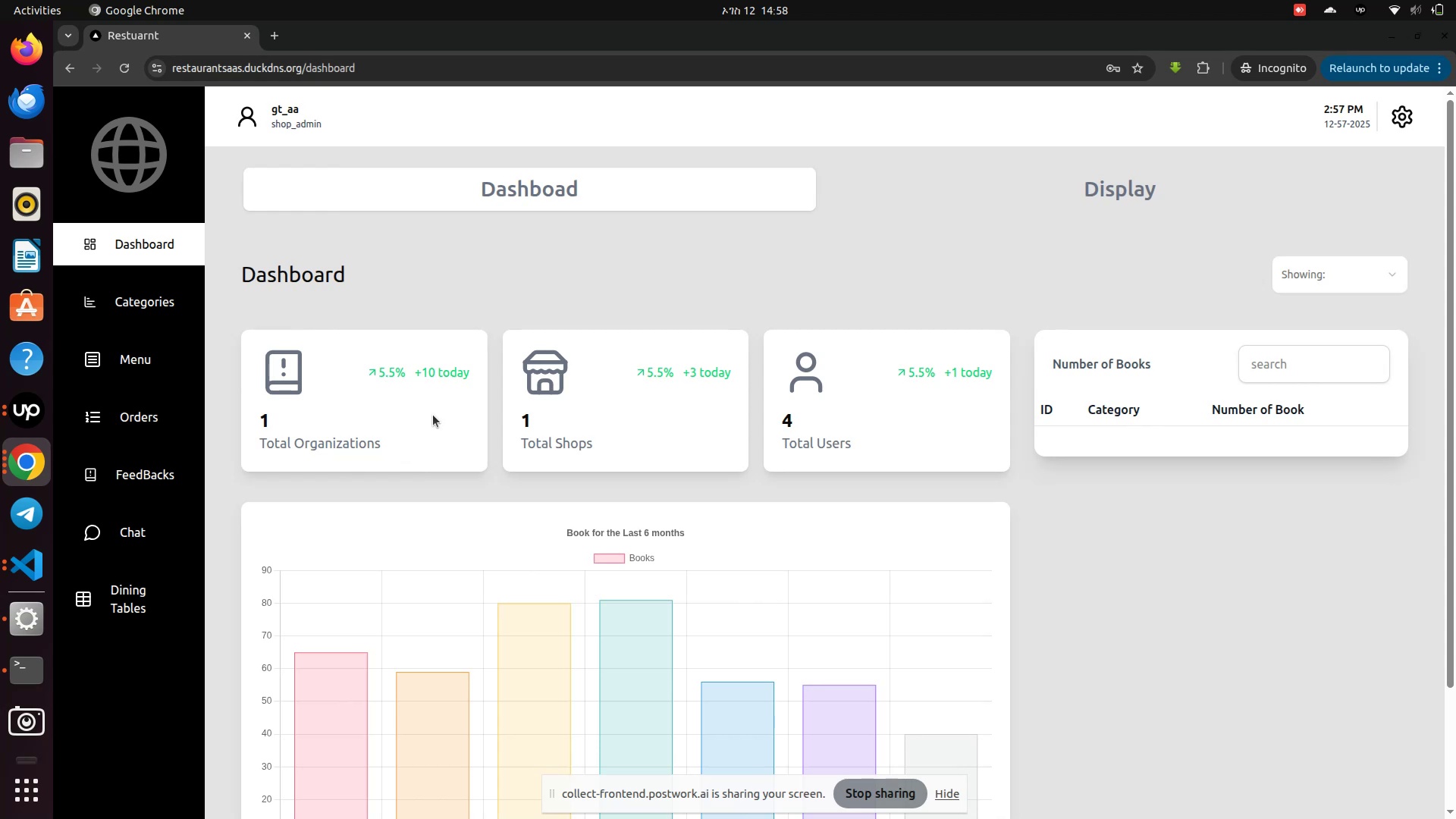 
wait(51.95)
 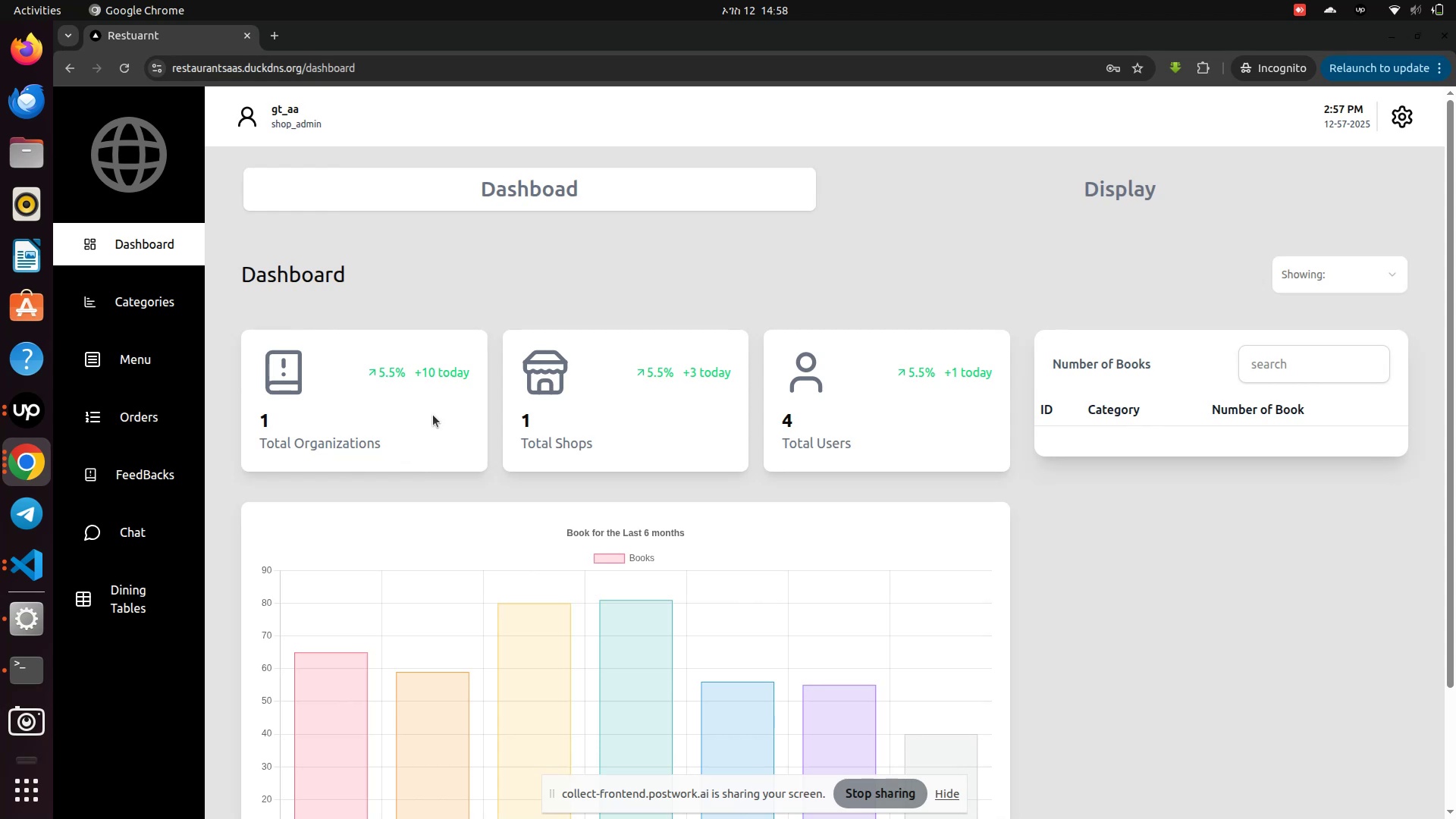 
left_click([541, 300])
 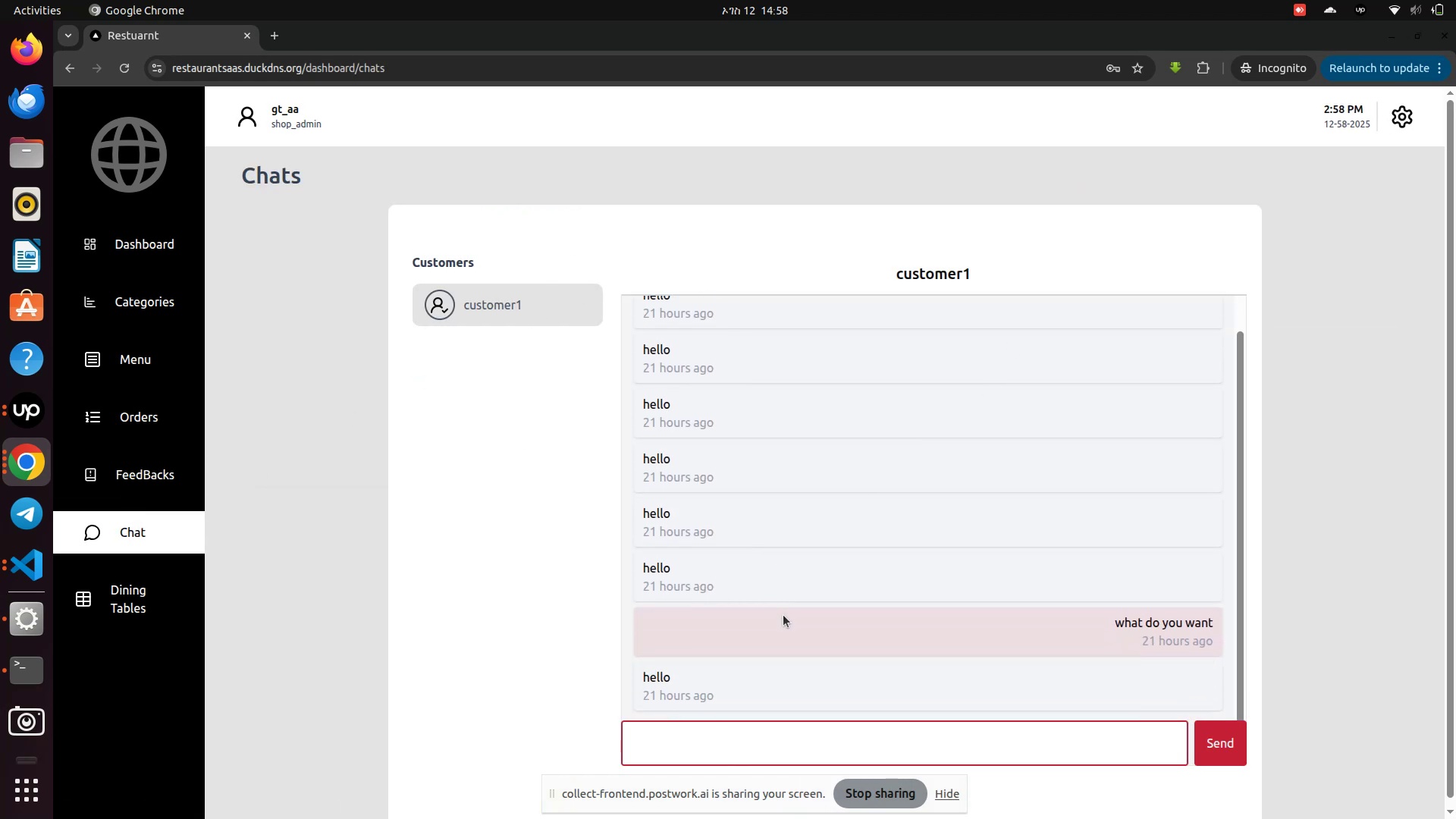 
scroll: coordinate [783, 615], scroll_direction: down, amount: 12.0
 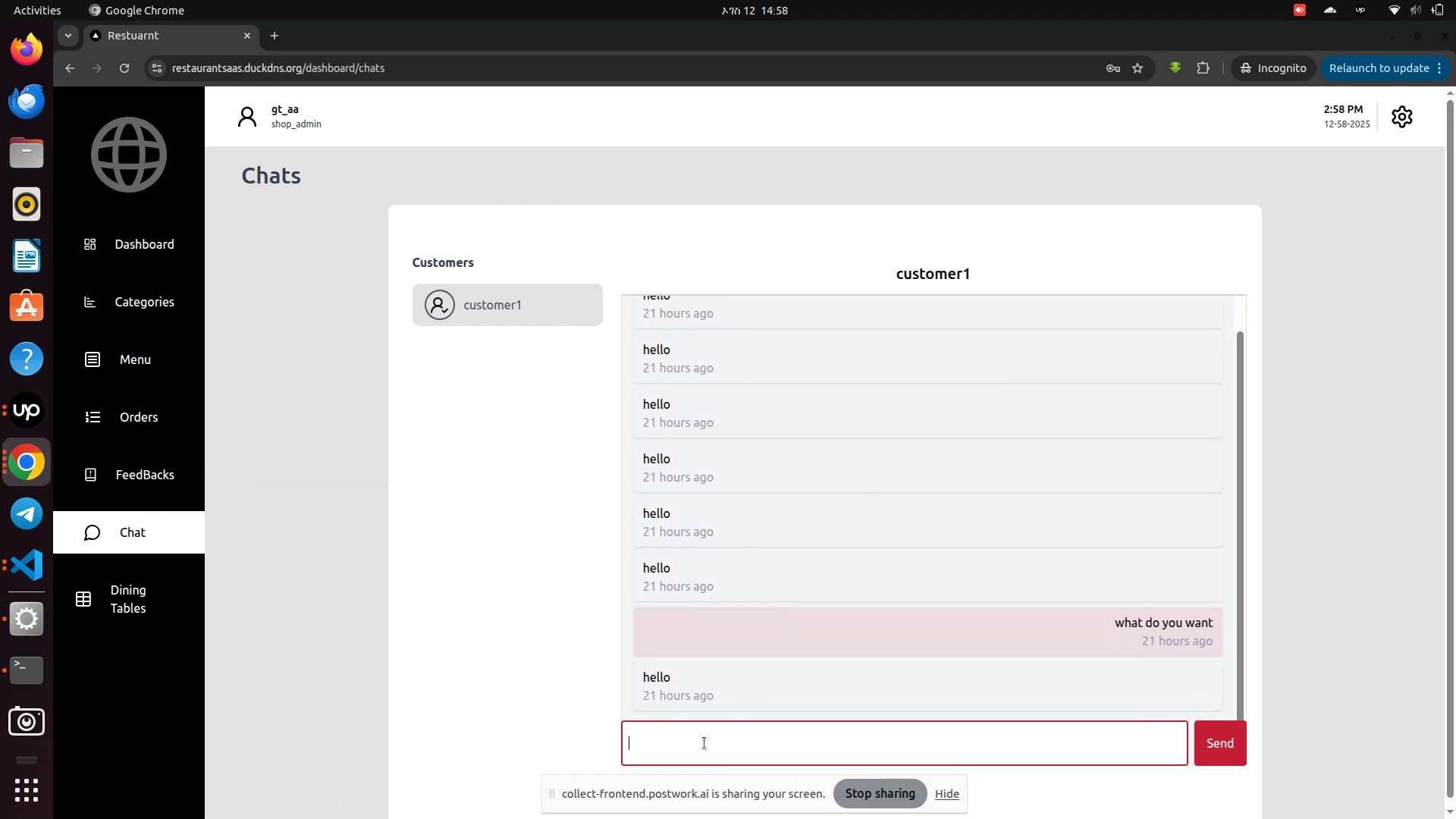 
left_click([717, 752])
 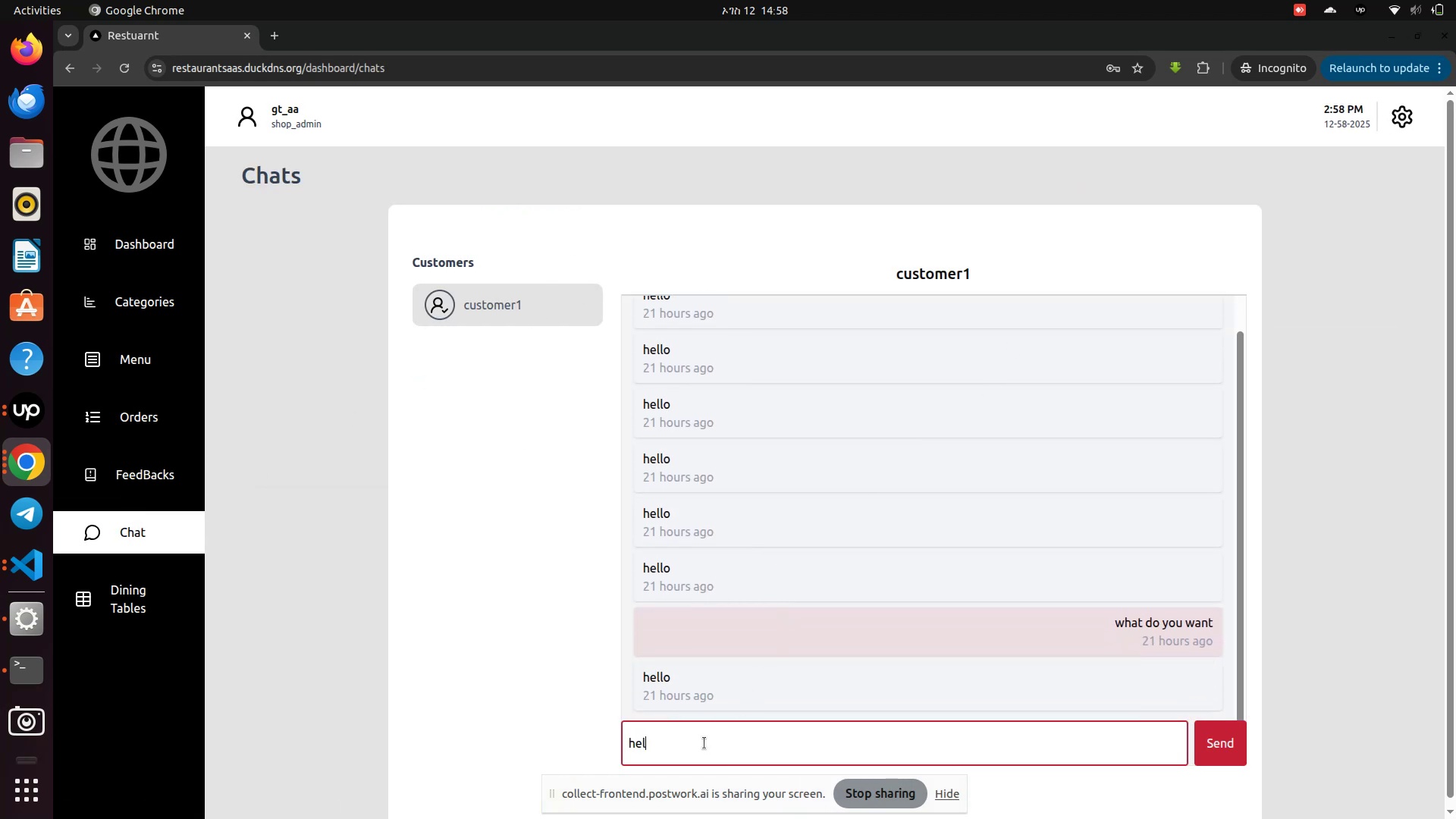 
type(hello)
 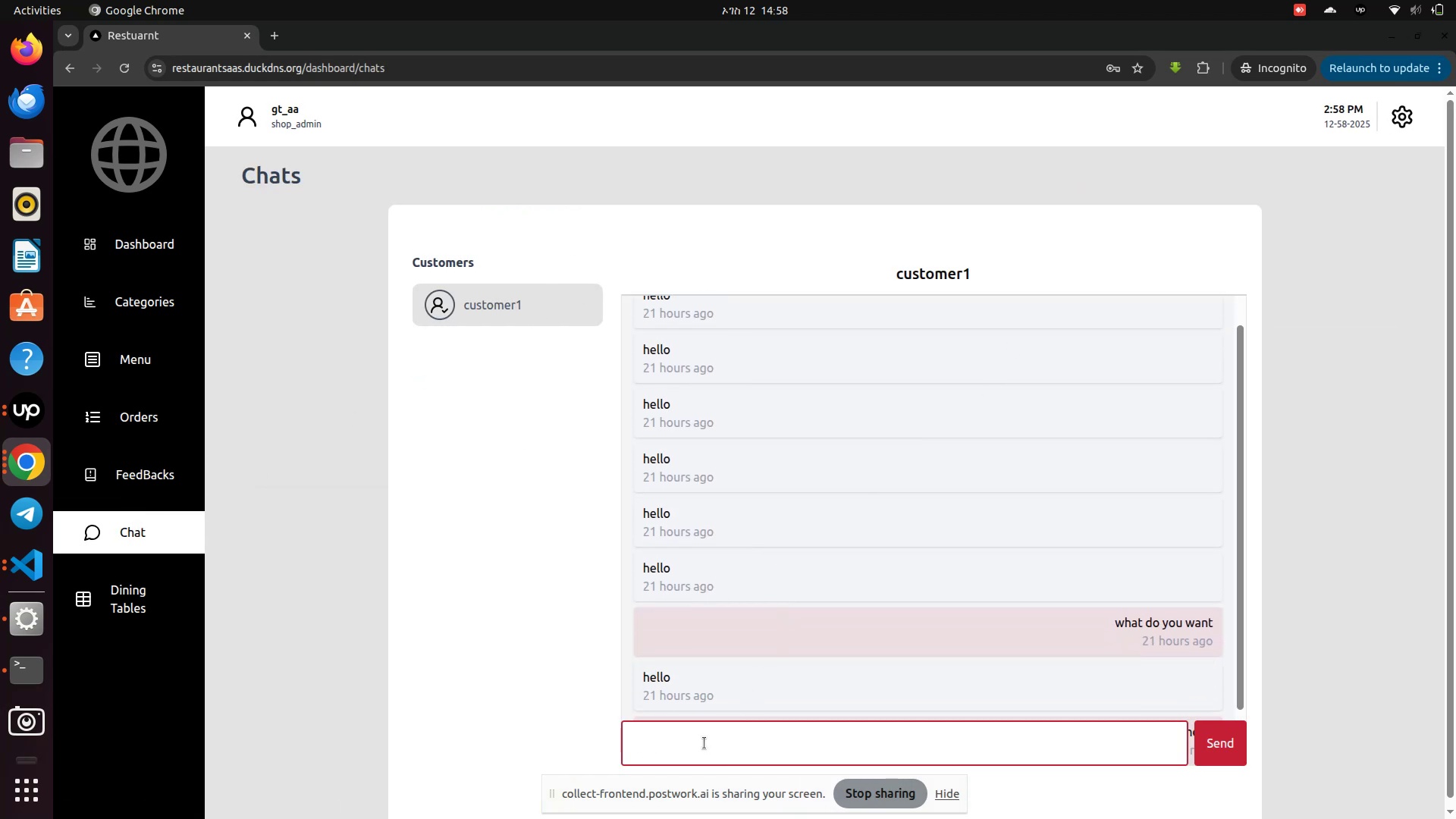 
key(Enter)
 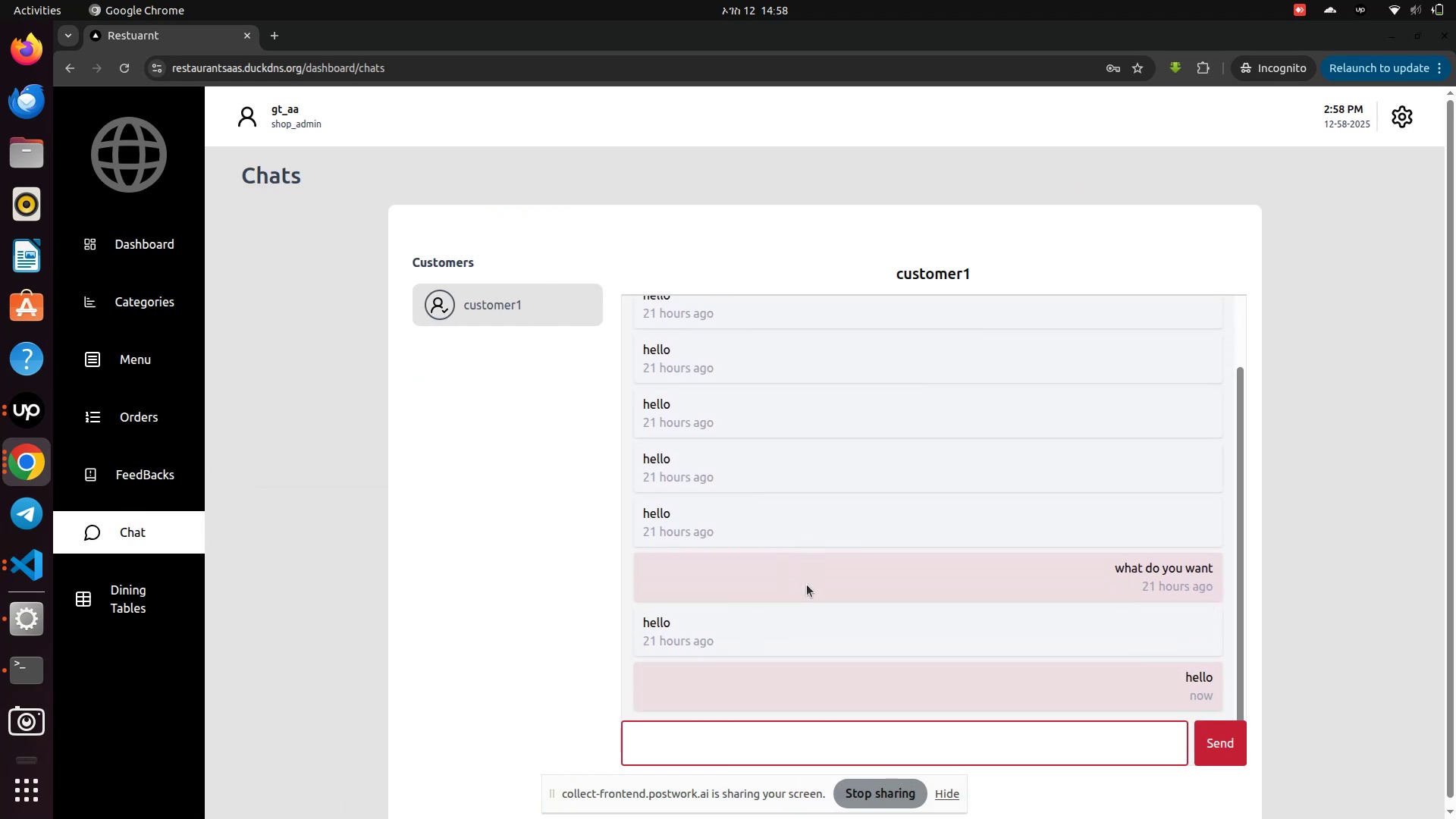 
scroll: coordinate [807, 585], scroll_direction: down, amount: 8.0
 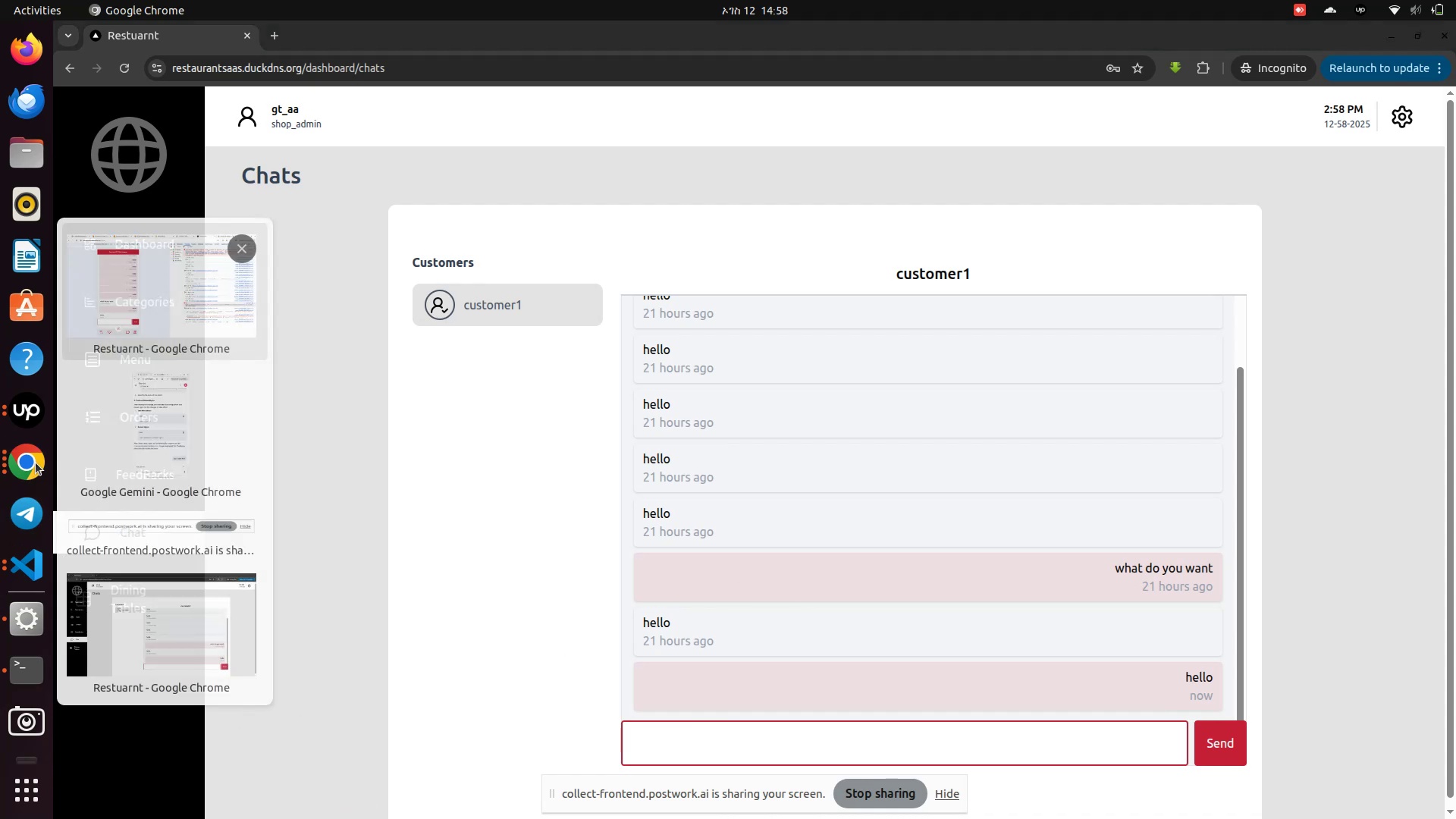 
left_click([36, 463])
 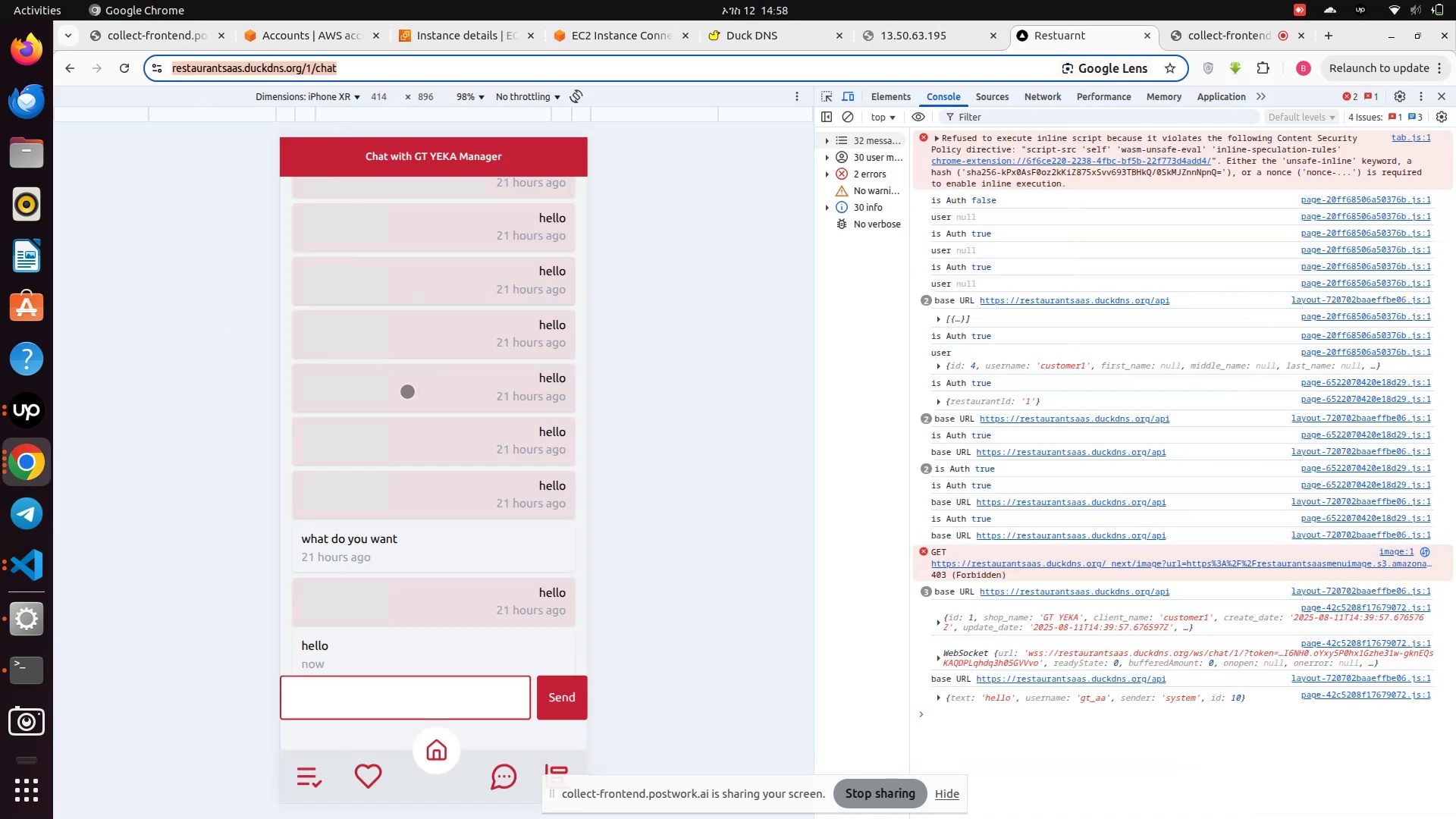 
left_click([158, 304])
 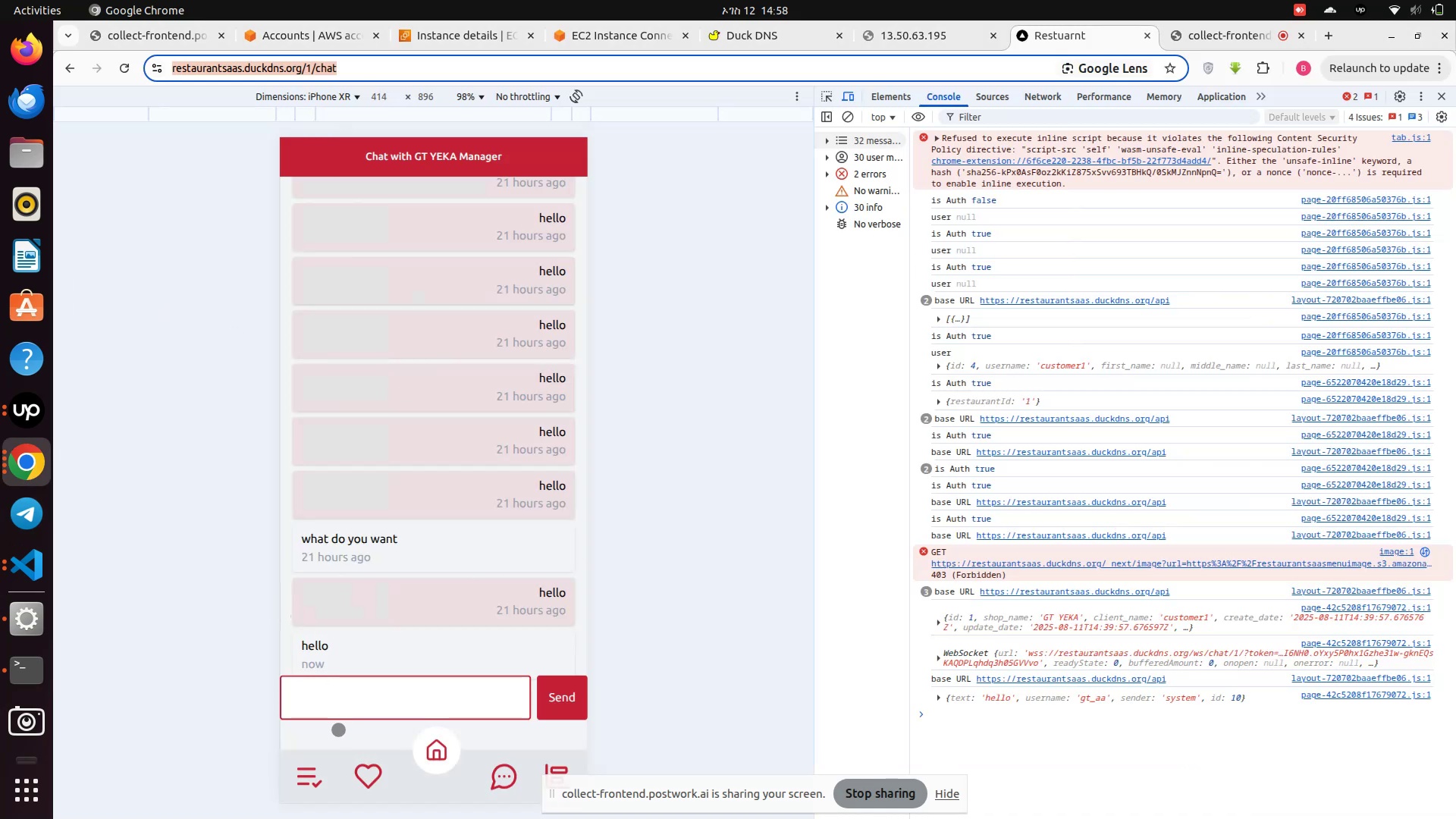 
scroll: coordinate [273, 607], scroll_direction: down, amount: 5.0
 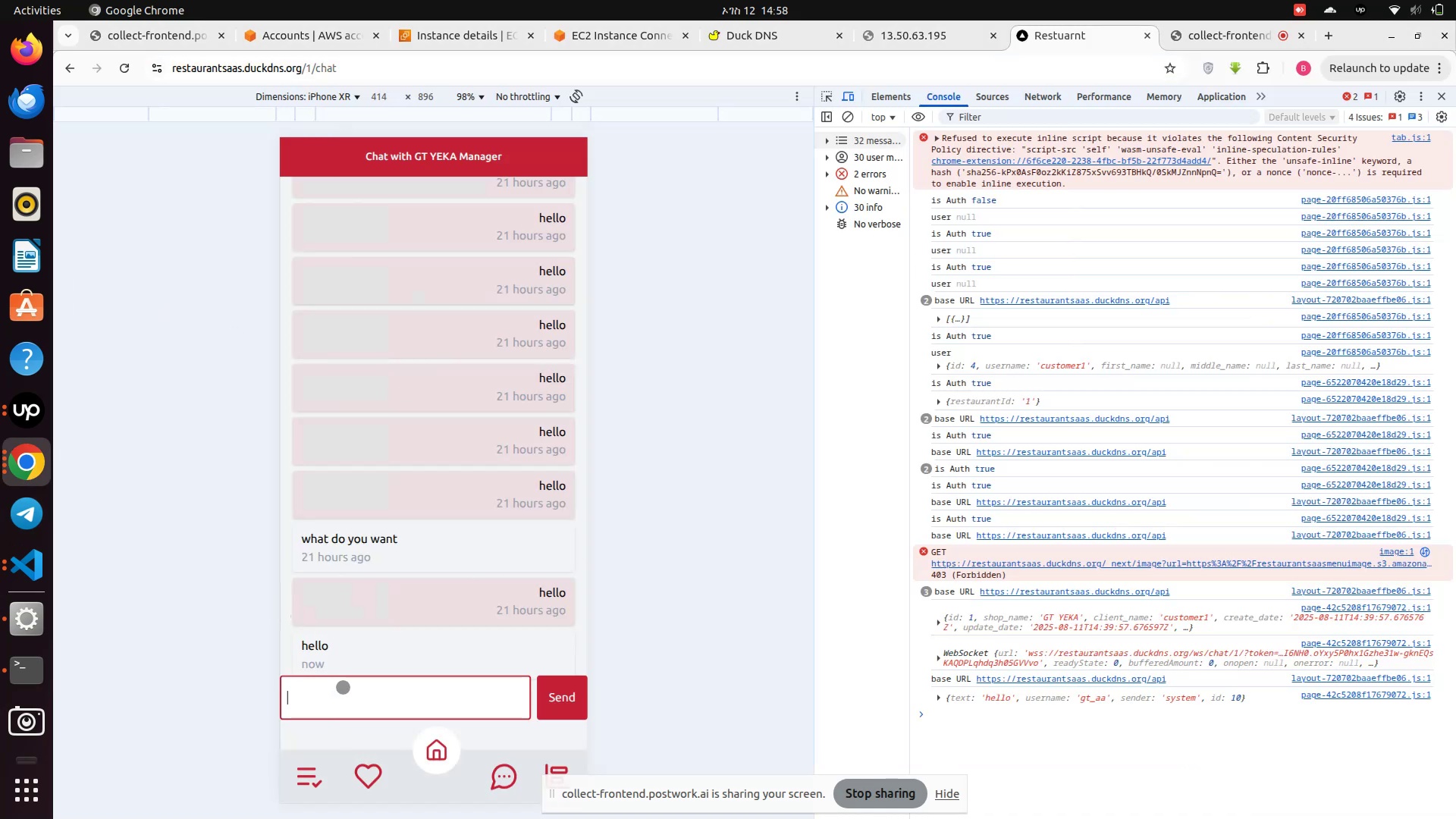 
left_click([343, 687])
 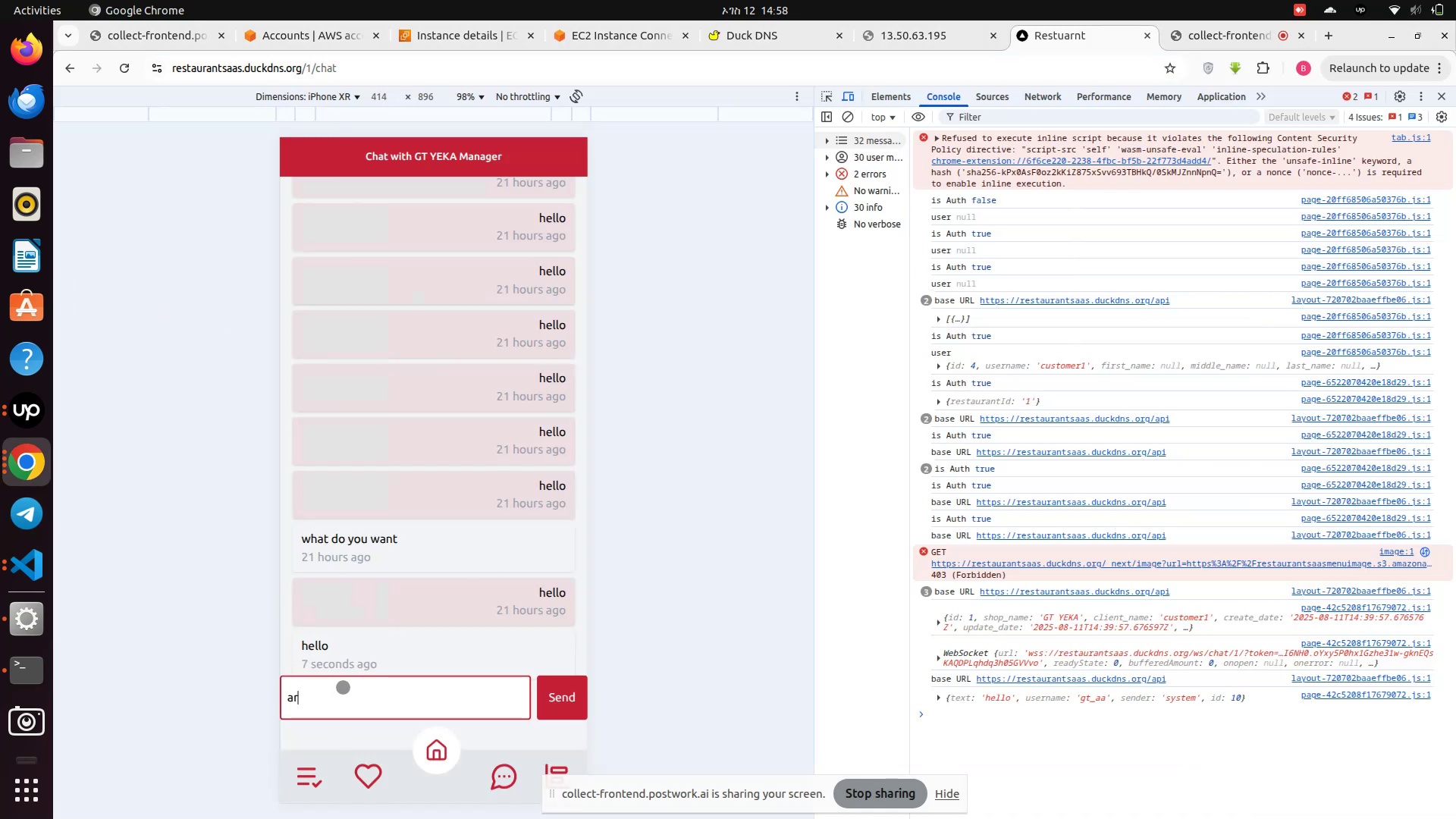 
type(are you ok )
 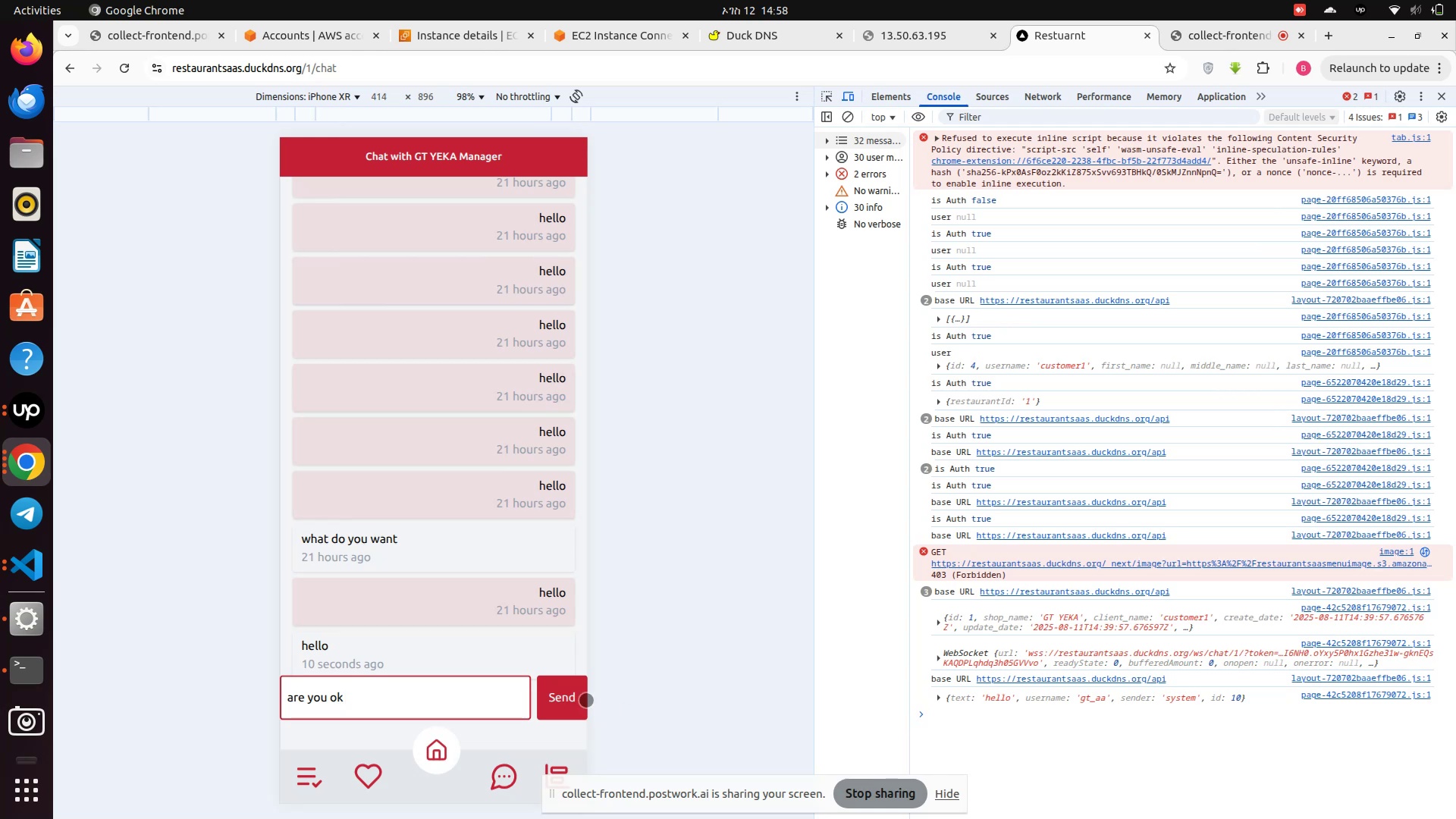 
left_click([586, 700])
 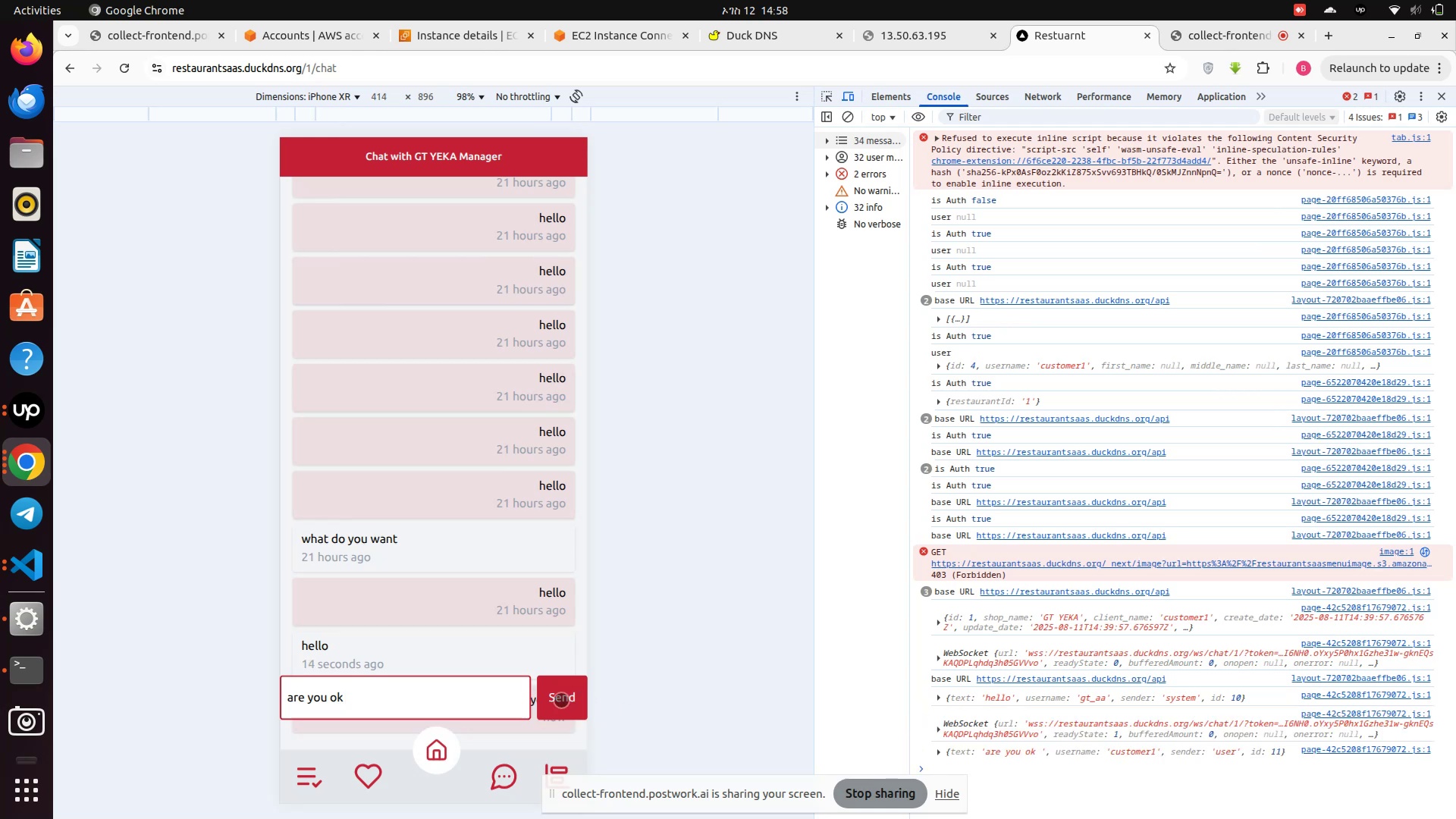 
left_click([561, 700])
 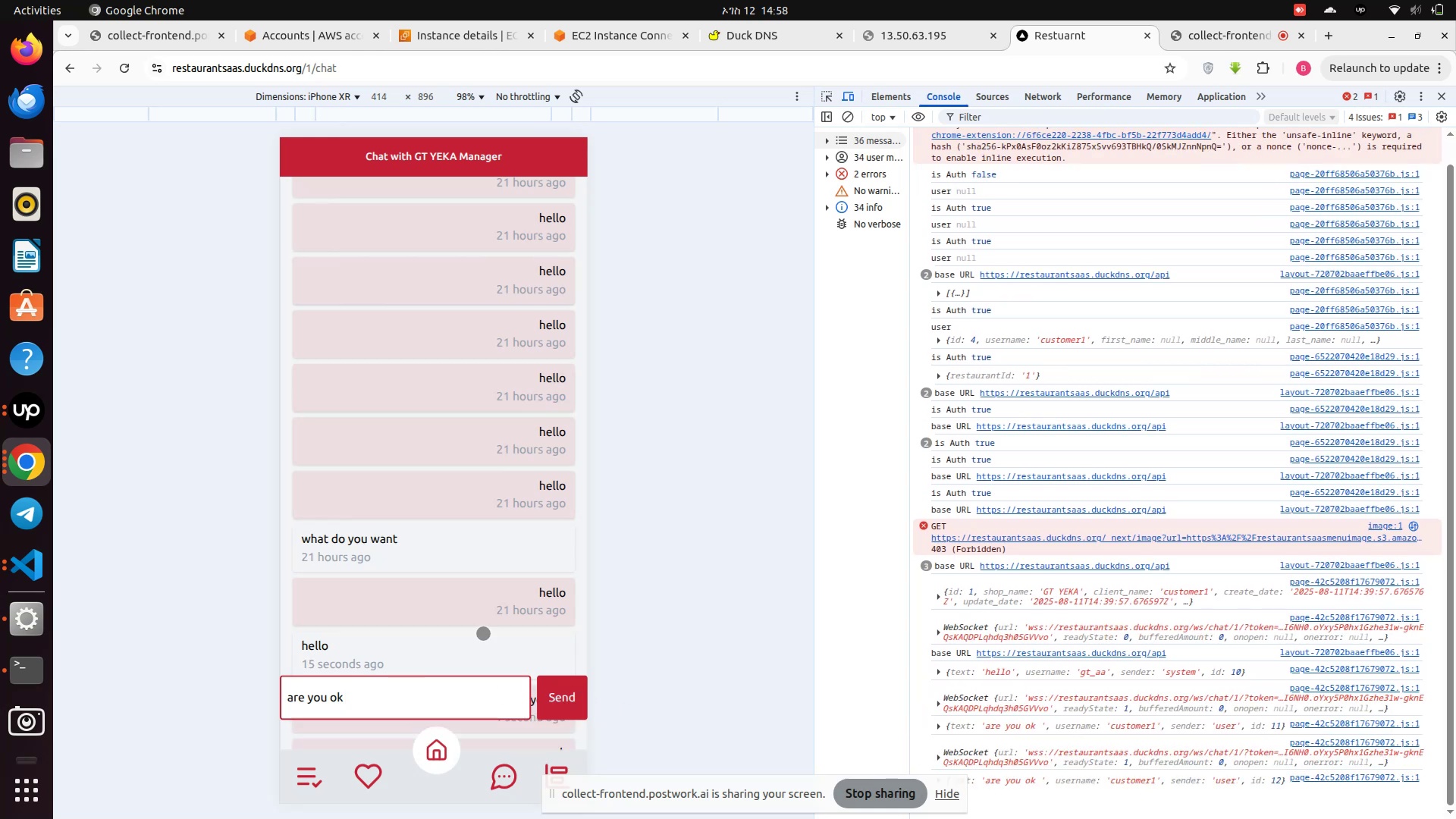 
left_click([561, 700])
 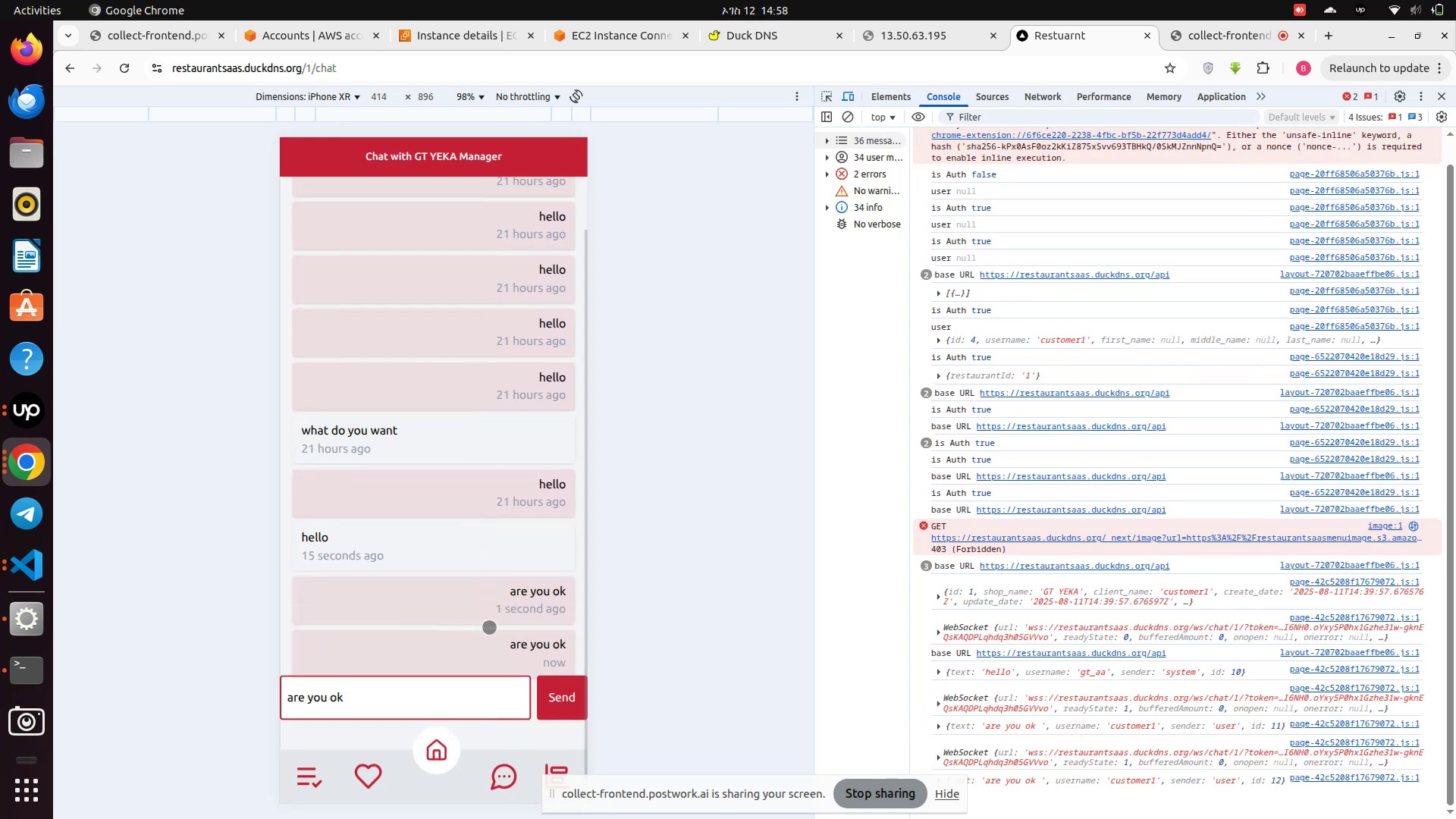 
scroll: coordinate [489, 626], scroll_direction: down, amount: 11.0
 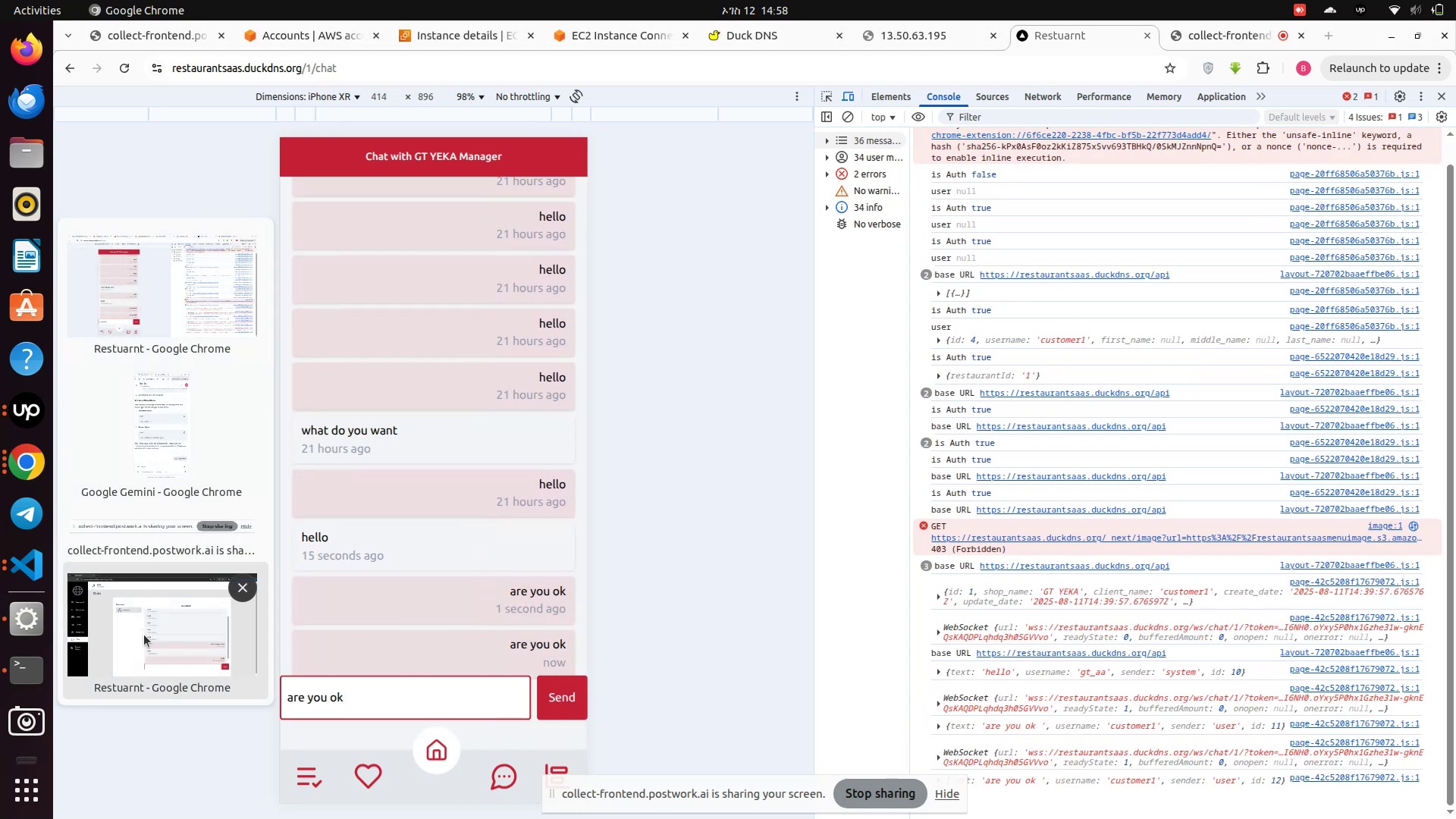 
left_click([144, 635])
 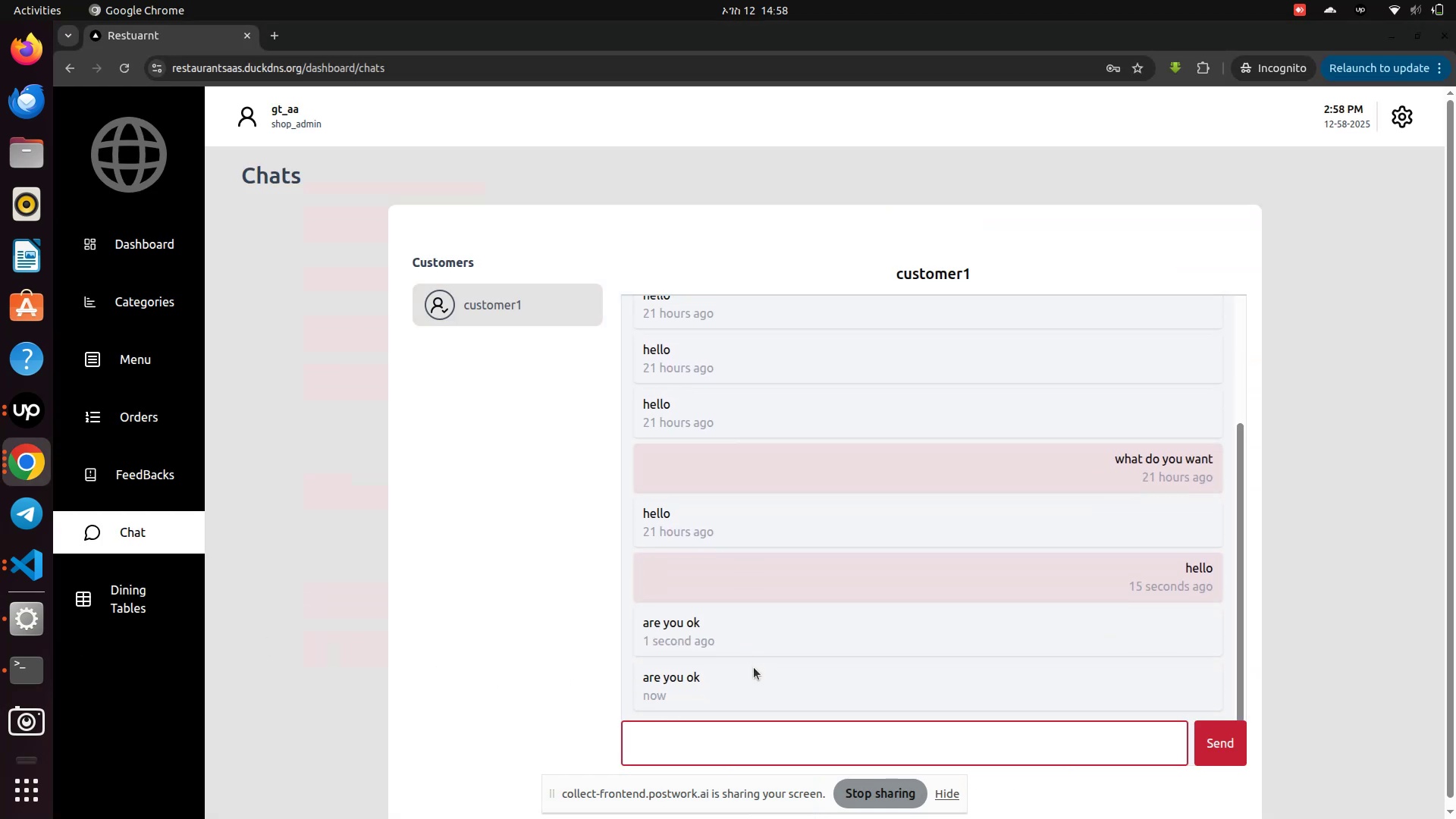 
scroll: coordinate [751, 666], scroll_direction: down, amount: 13.0
 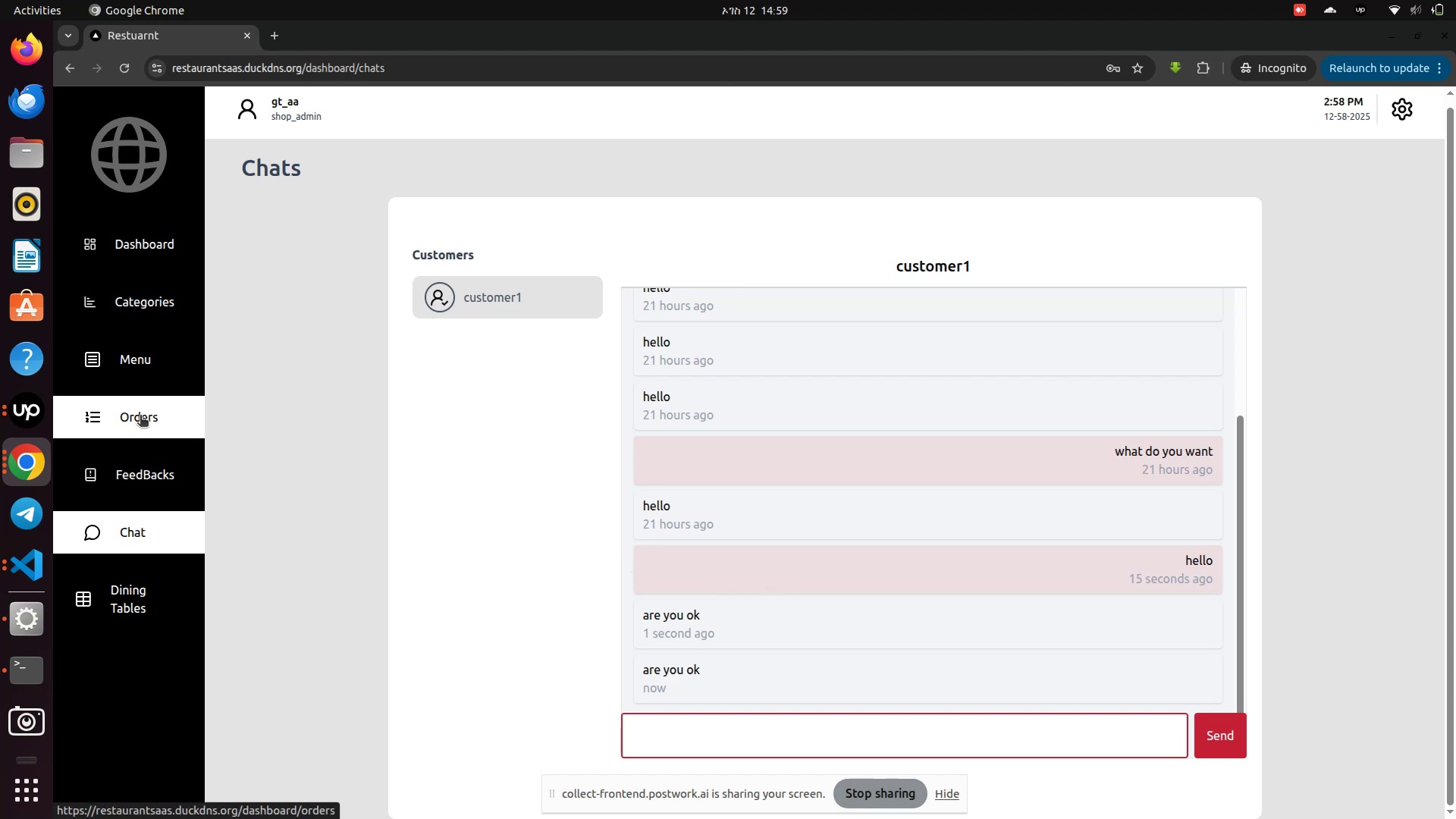 
left_click([140, 416])
 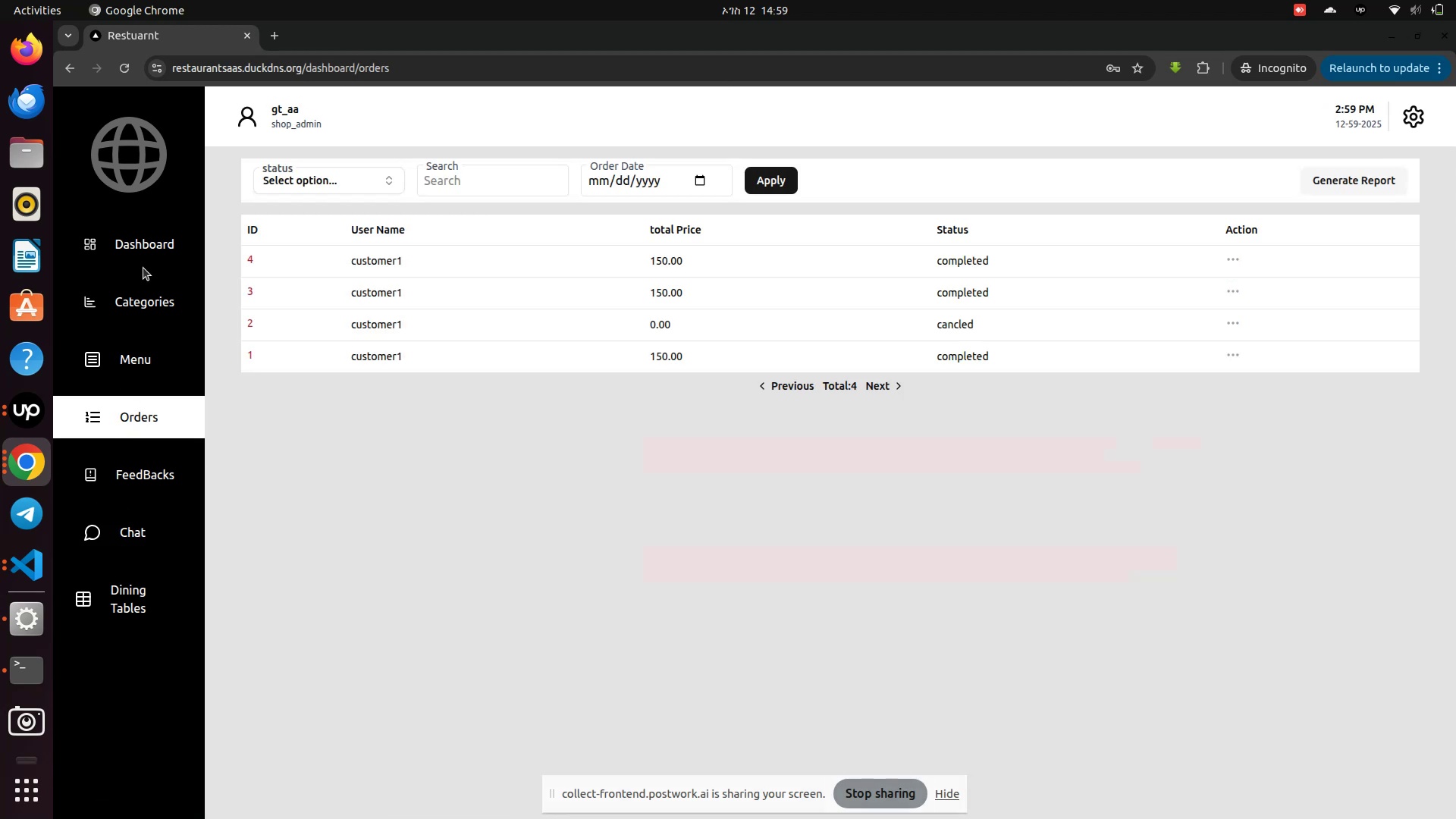 
left_click([143, 268])
 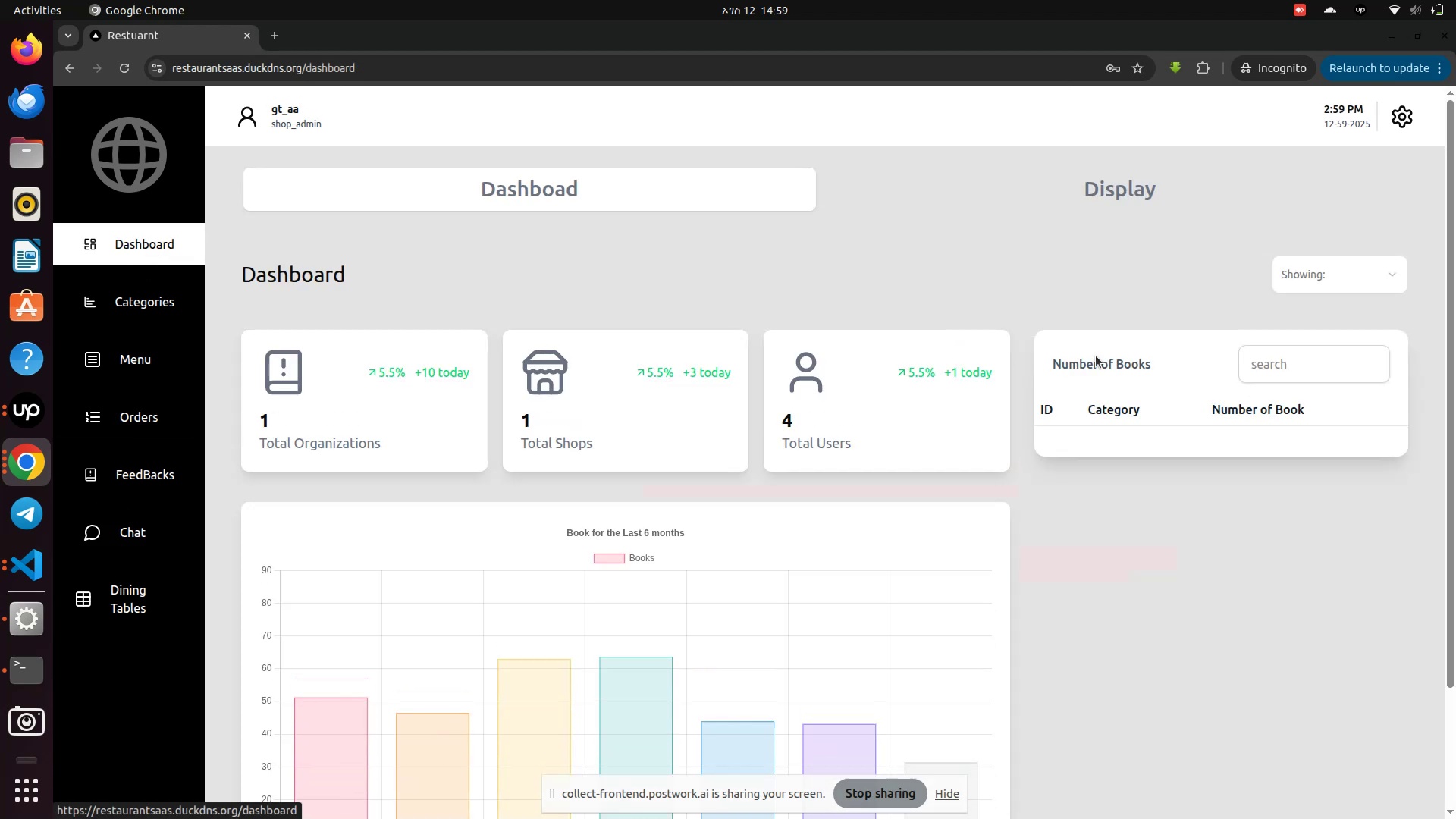 
left_click([151, 243])
 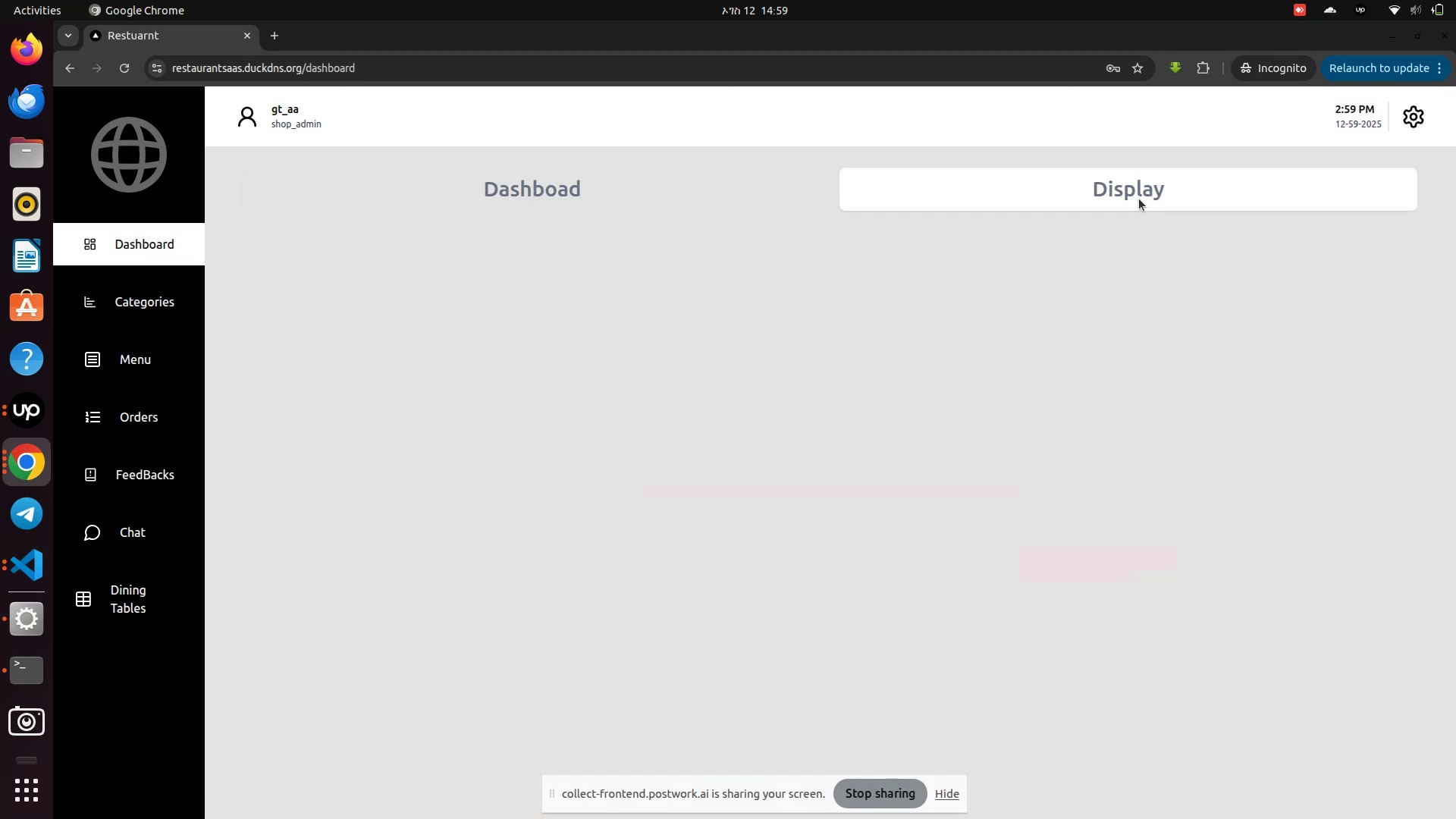 
left_click([1139, 199])
 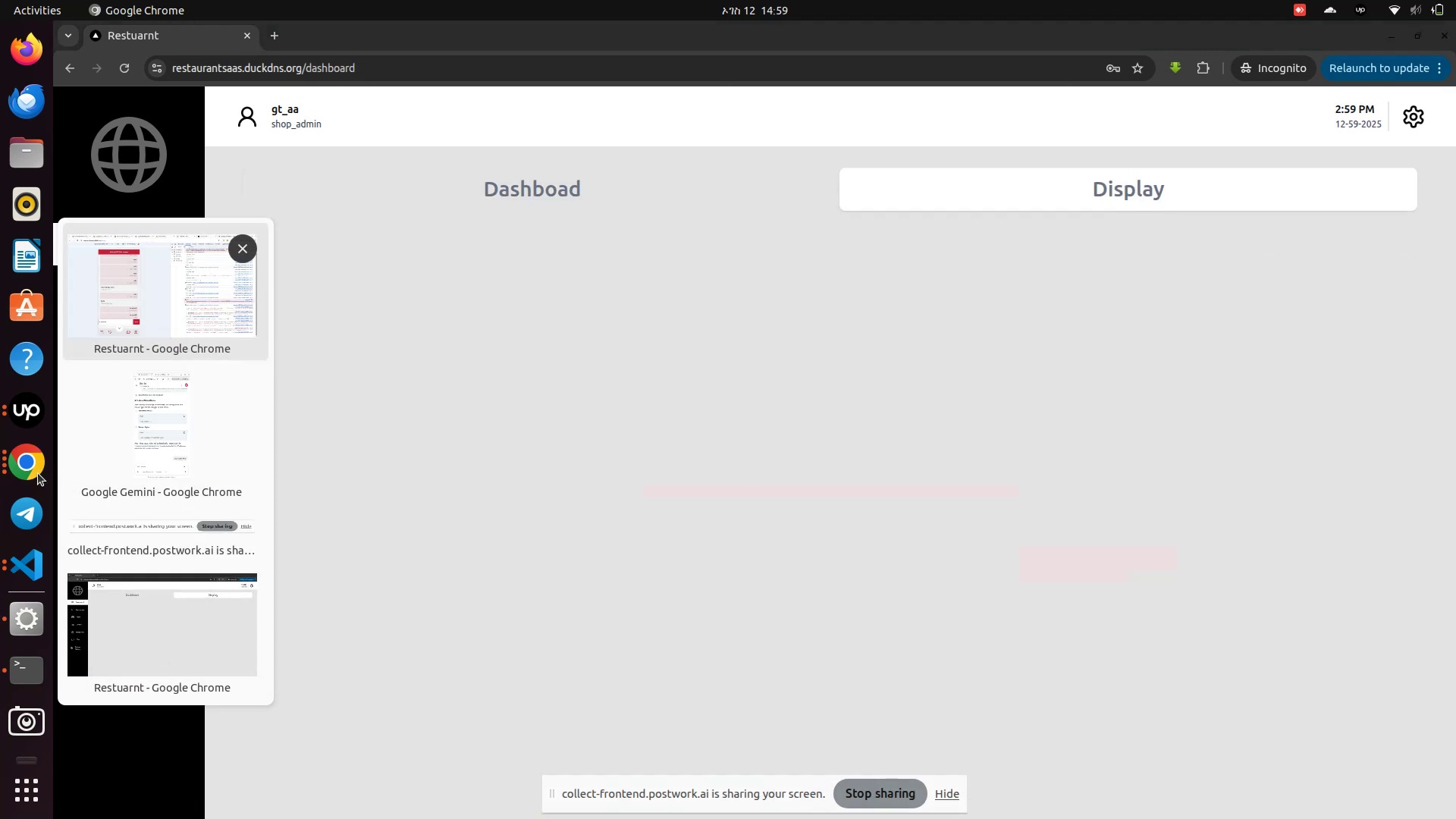 
left_click([38, 473])
 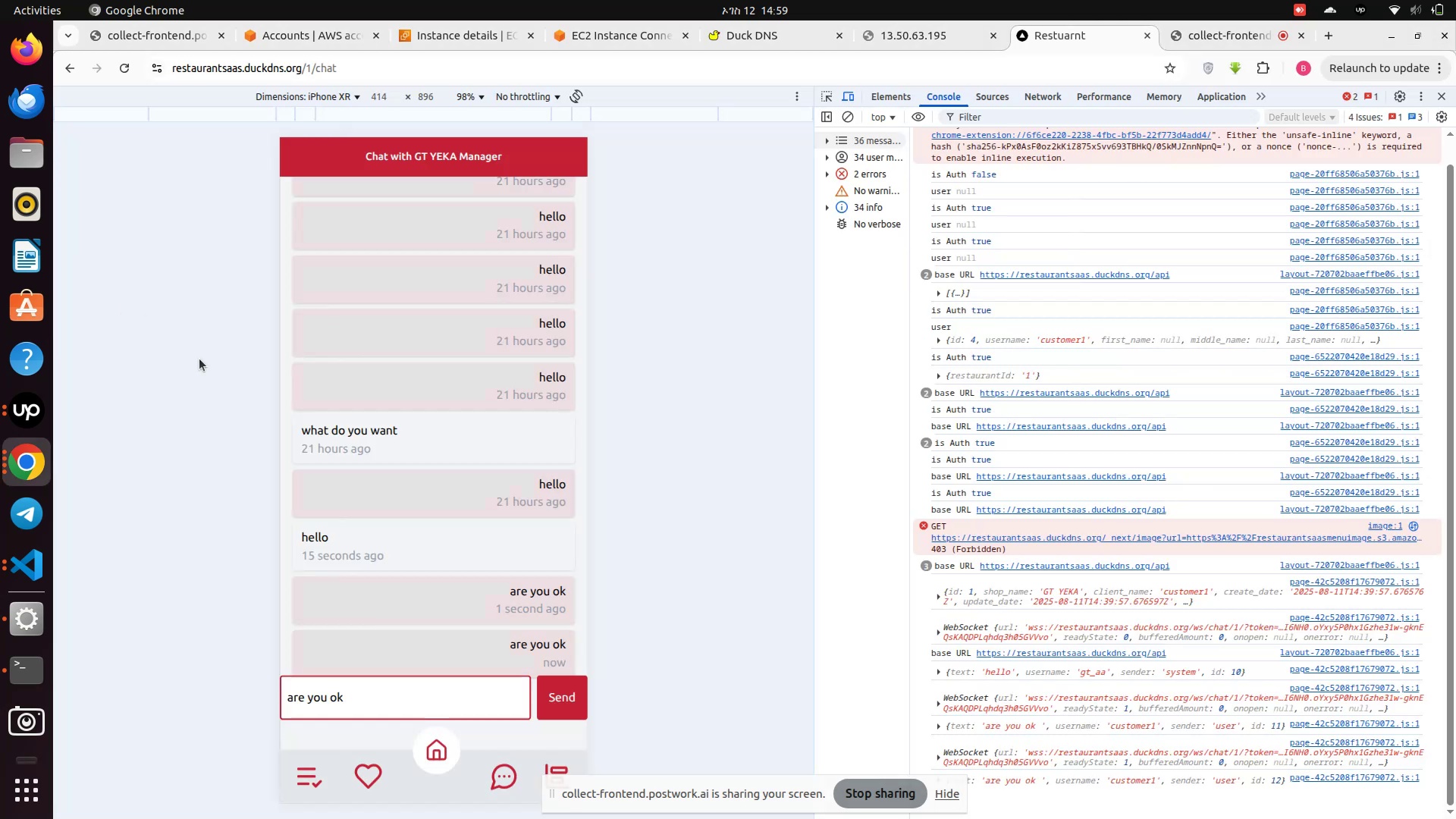 
left_click([121, 285])
 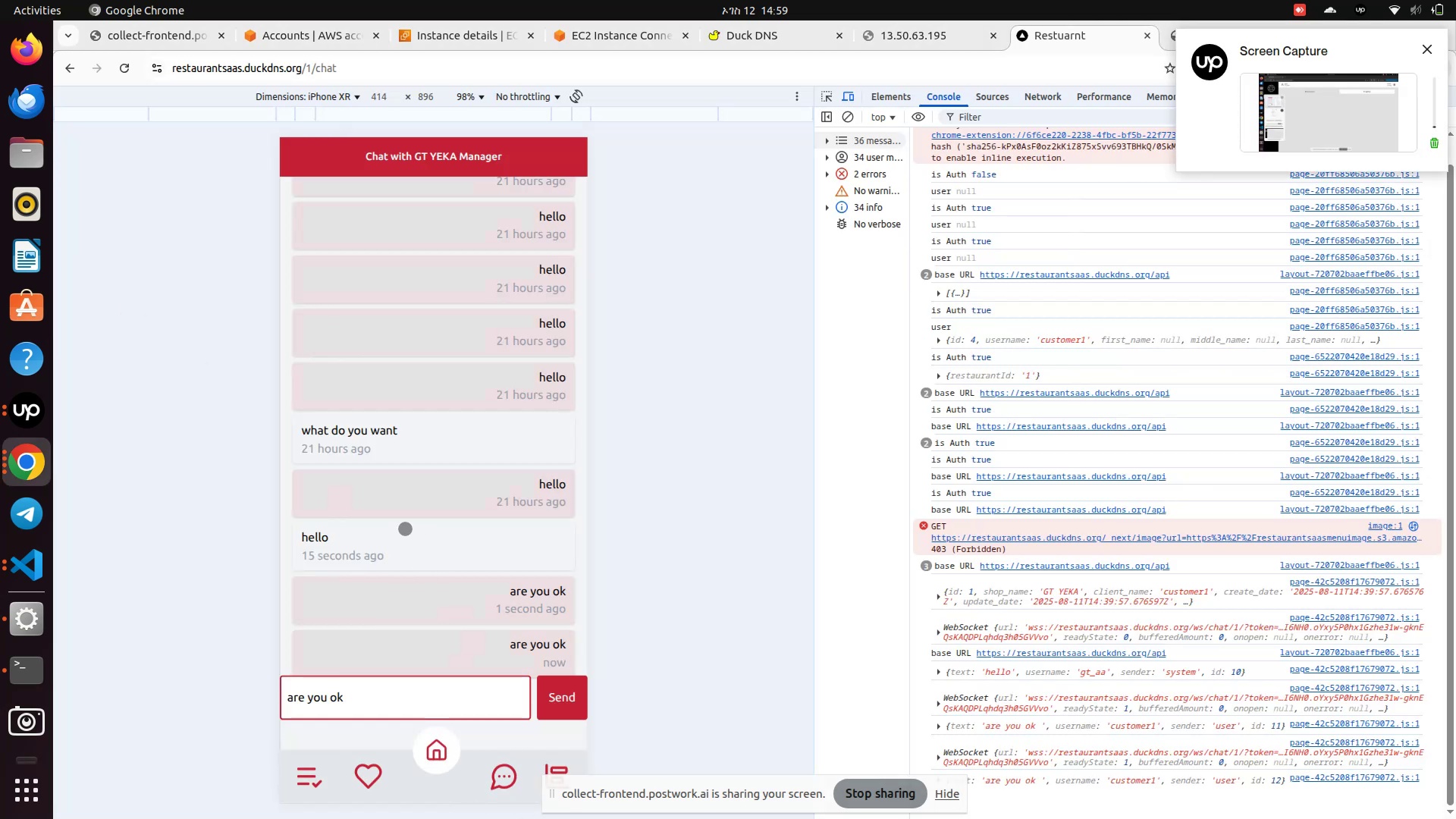 
left_click([443, 757])
 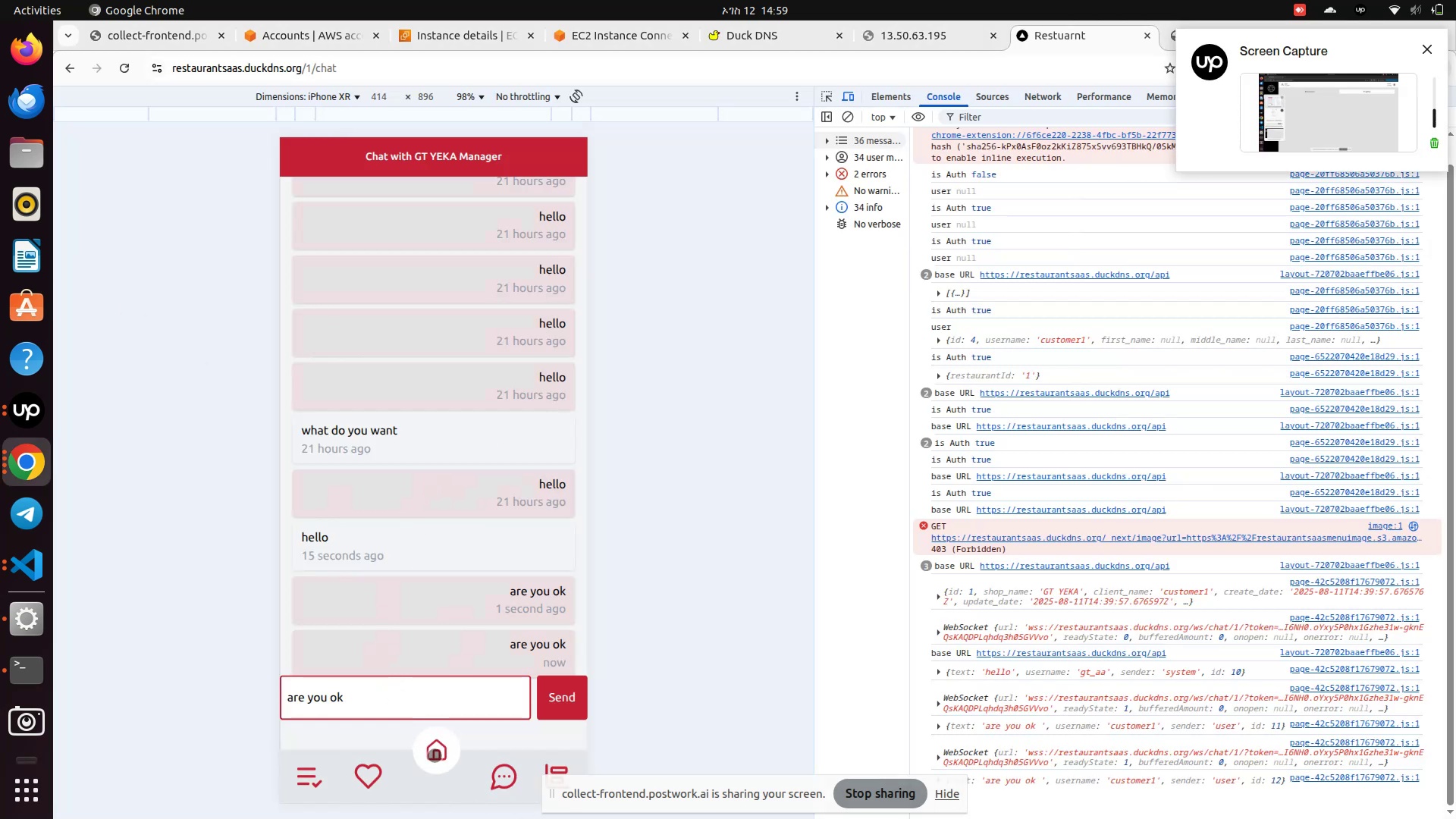 
left_click([435, 755])
 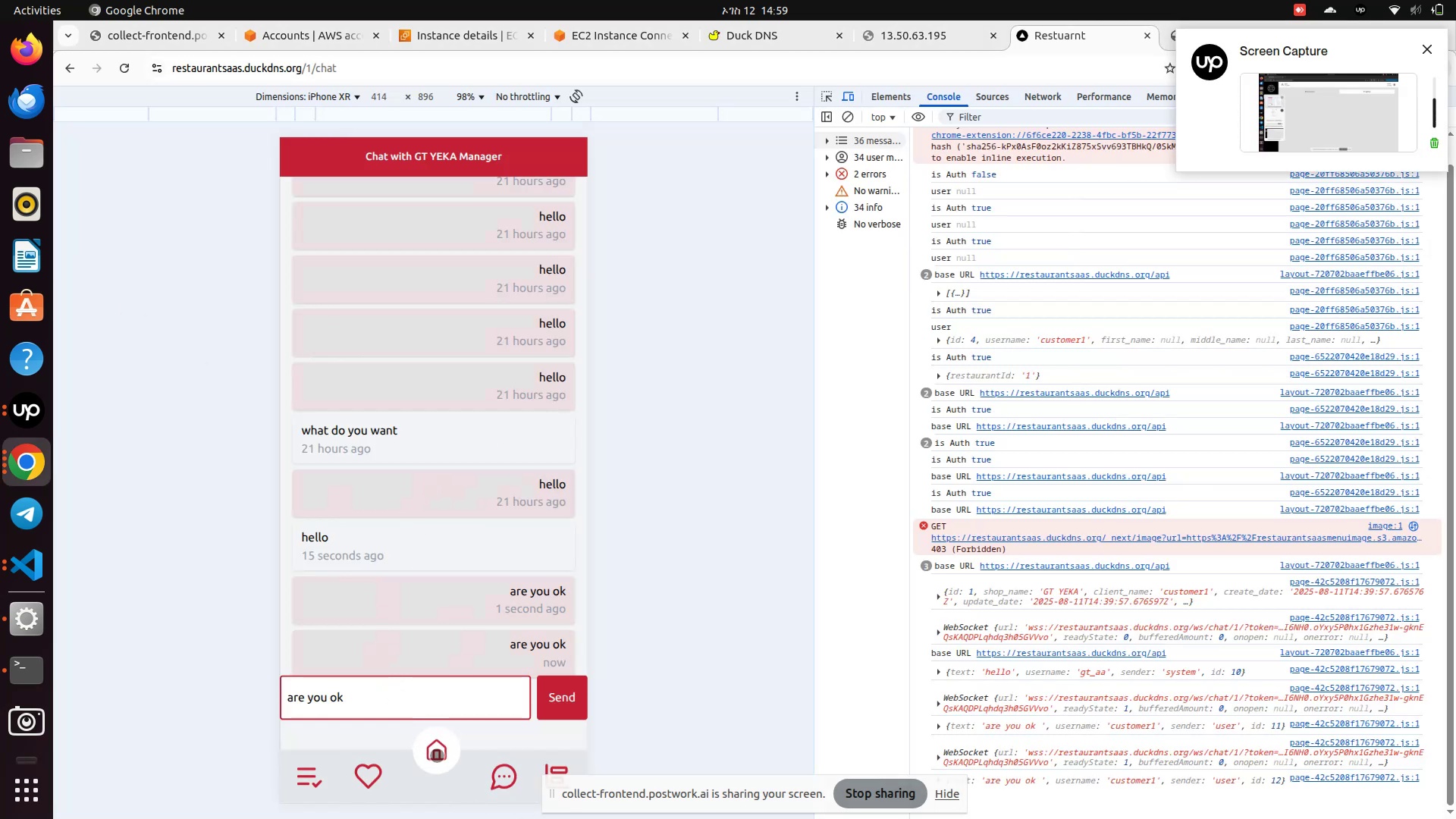 
double_click([436, 755])
 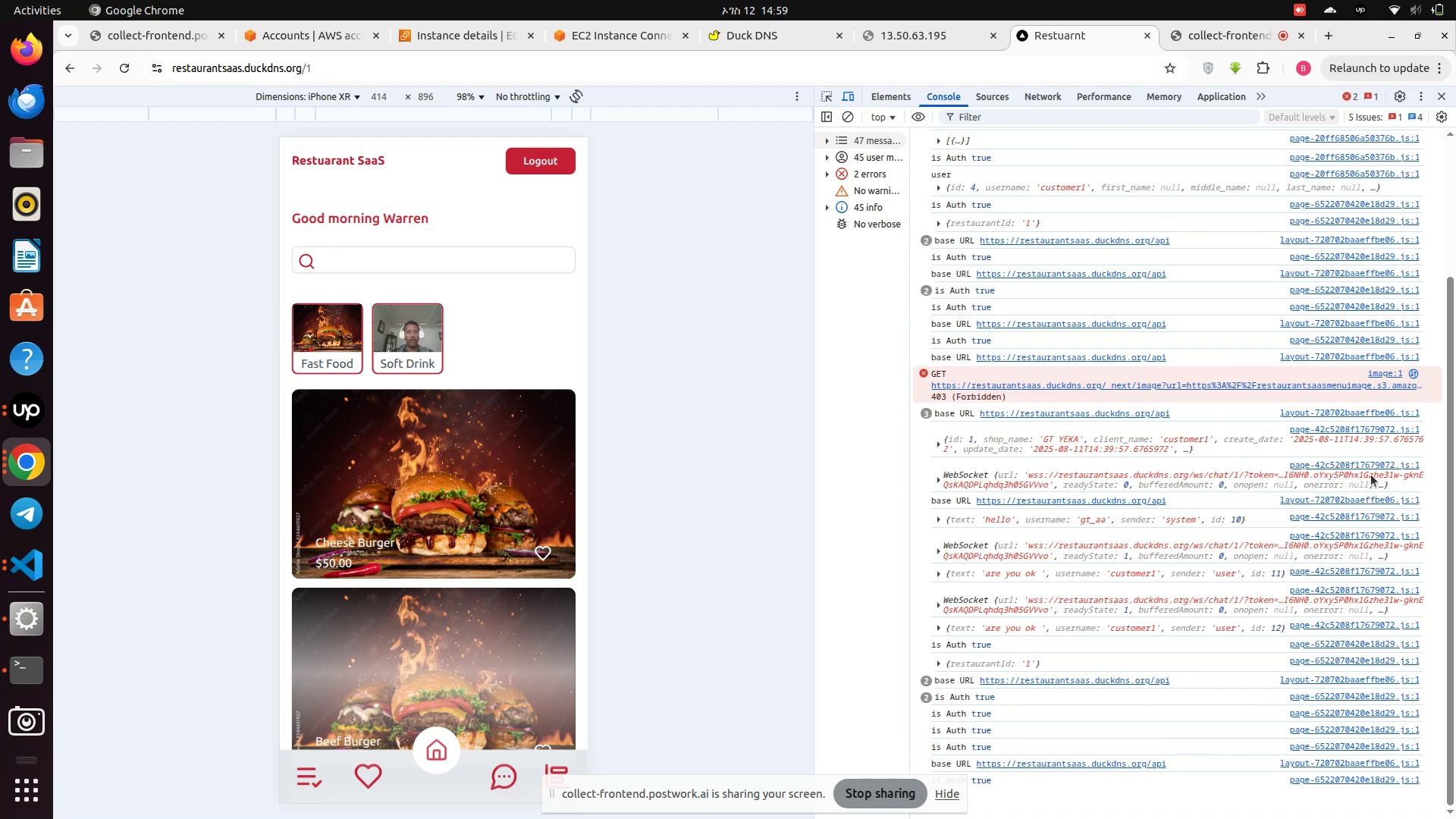 
scroll: coordinate [1364, 494], scroll_direction: down, amount: 4.0
 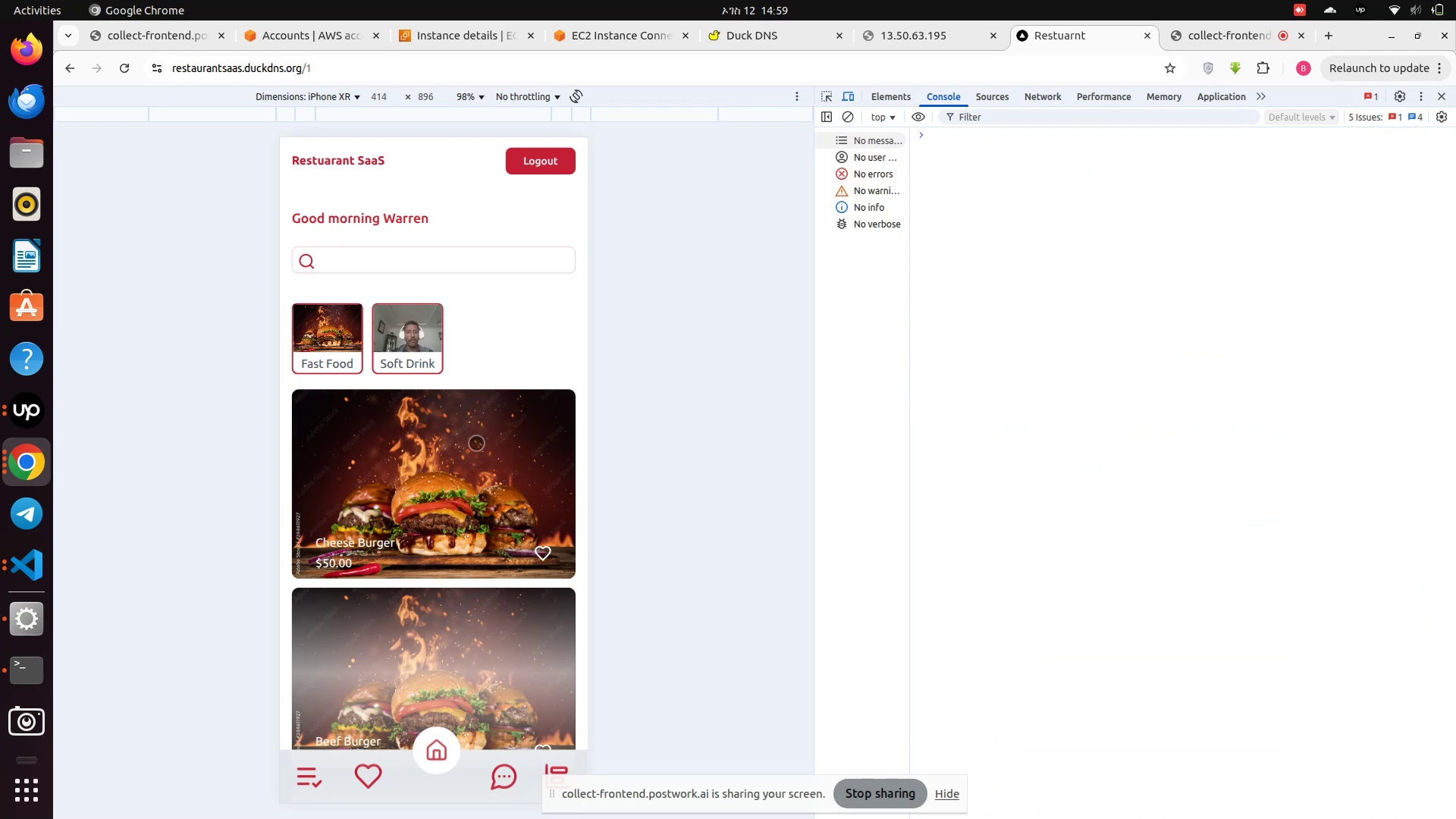 
left_click([847, 113])
 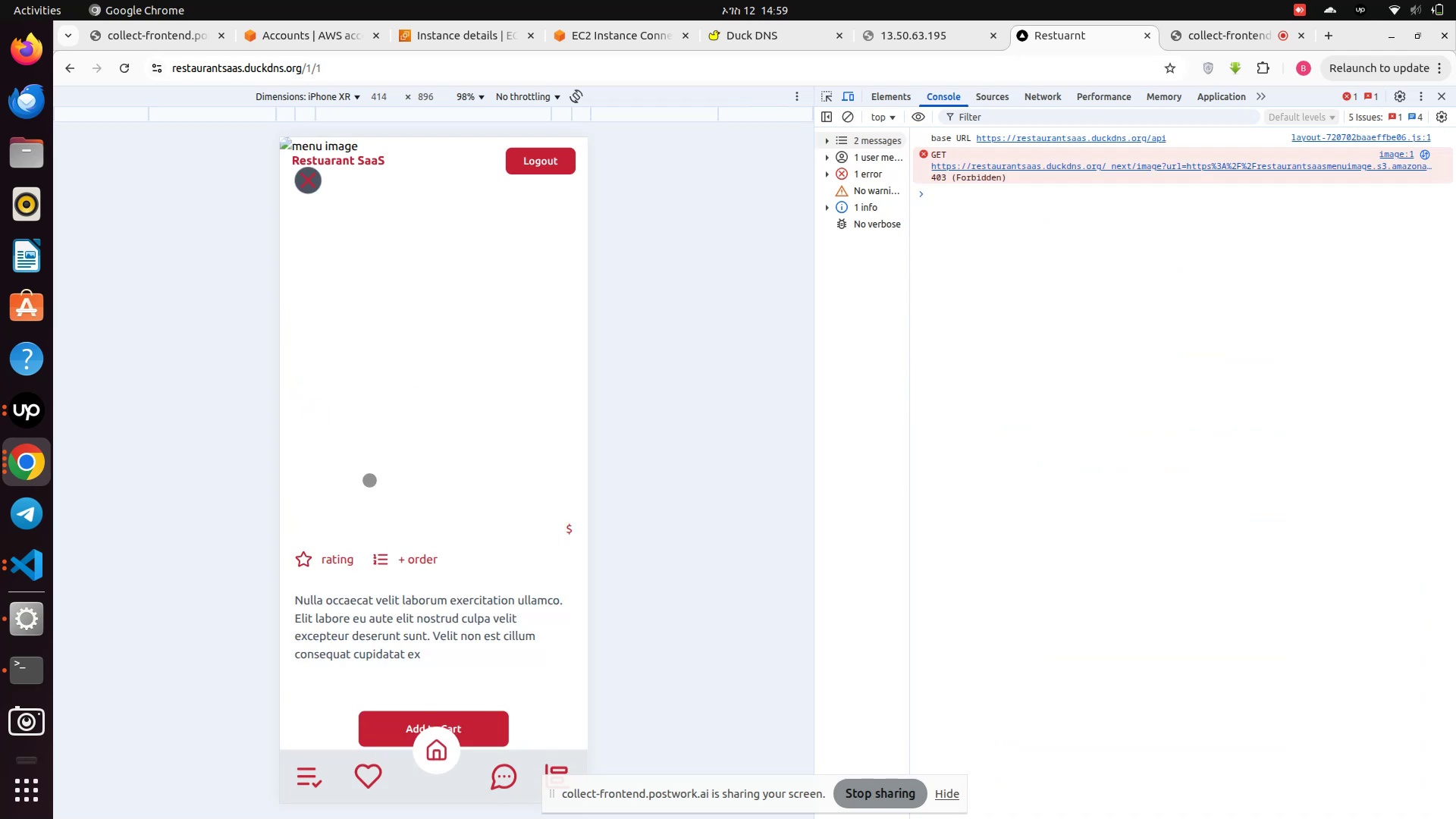 
left_click([430, 484])
 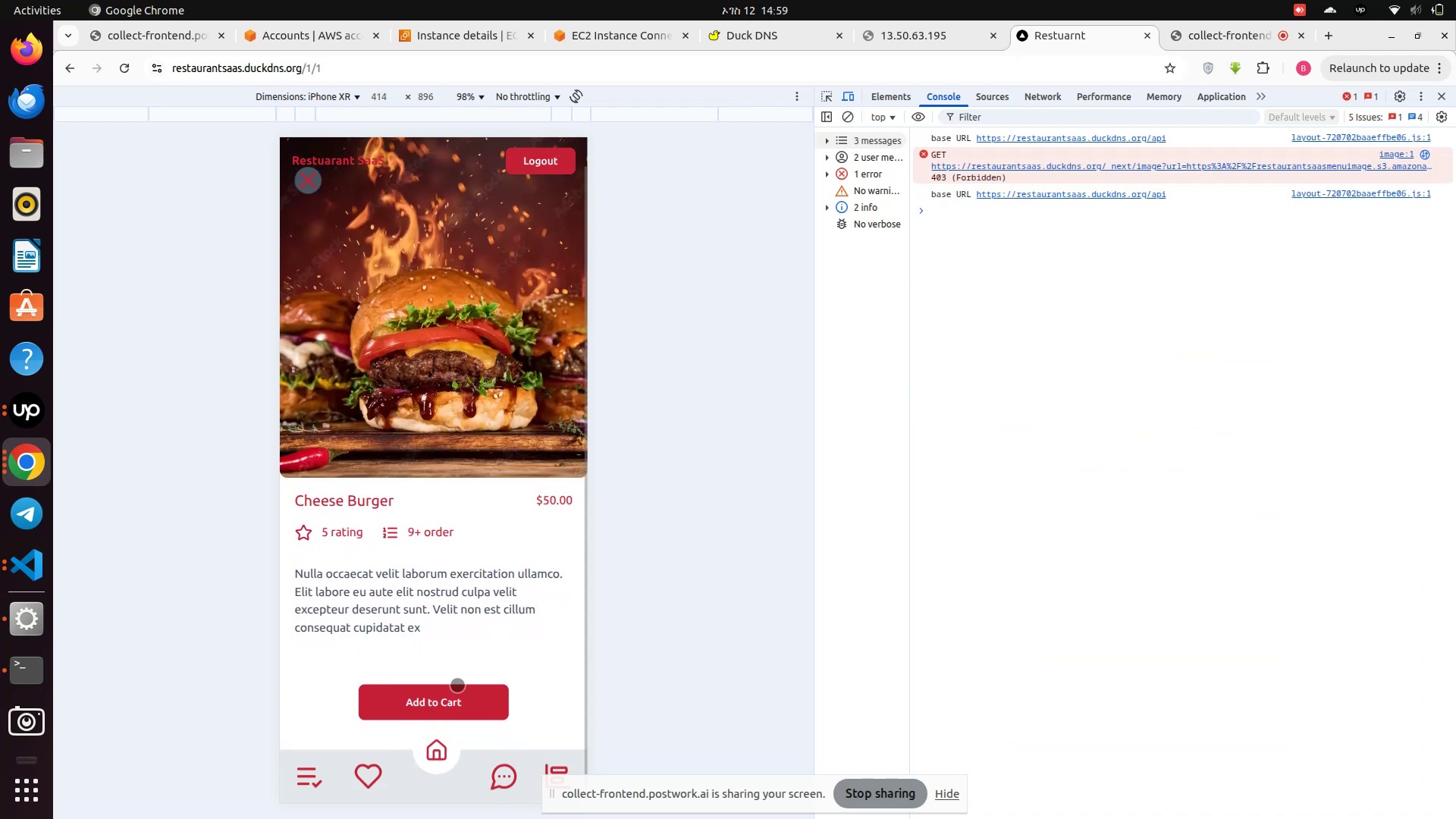 
scroll: coordinate [425, 550], scroll_direction: down, amount: 5.0
 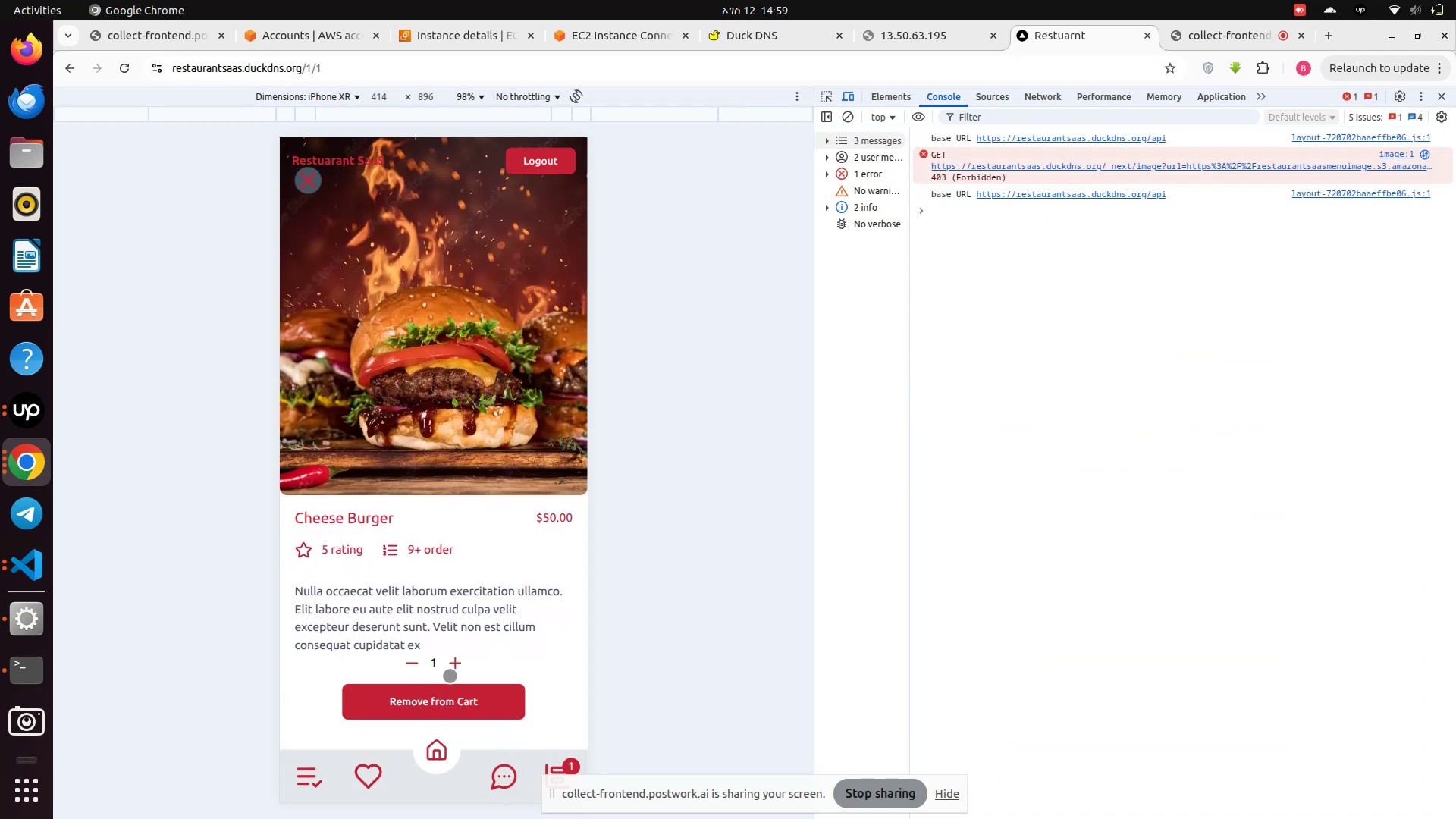 
left_click([441, 701])
 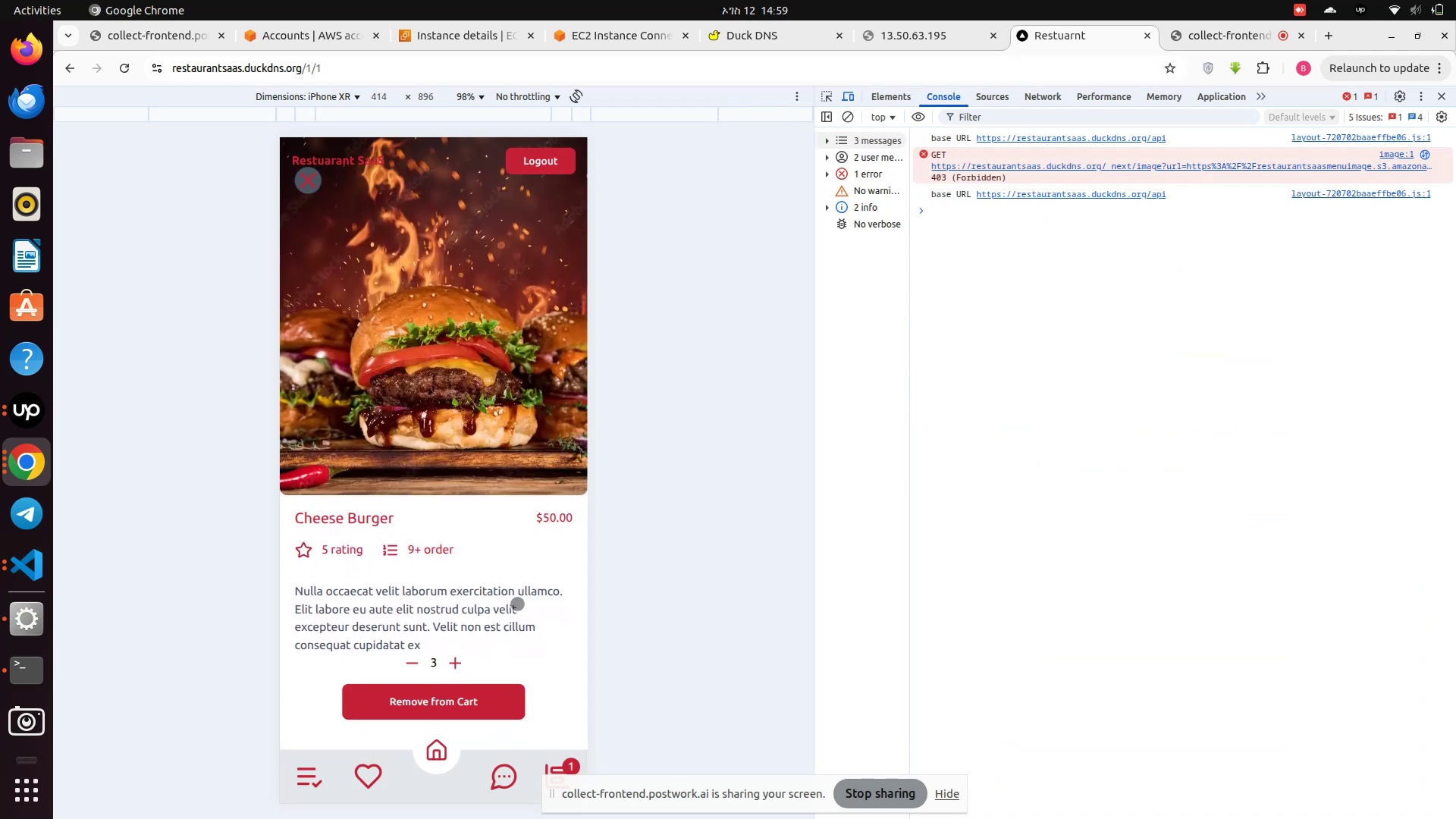 
scroll: coordinate [513, 601], scroll_direction: down, amount: 6.0
 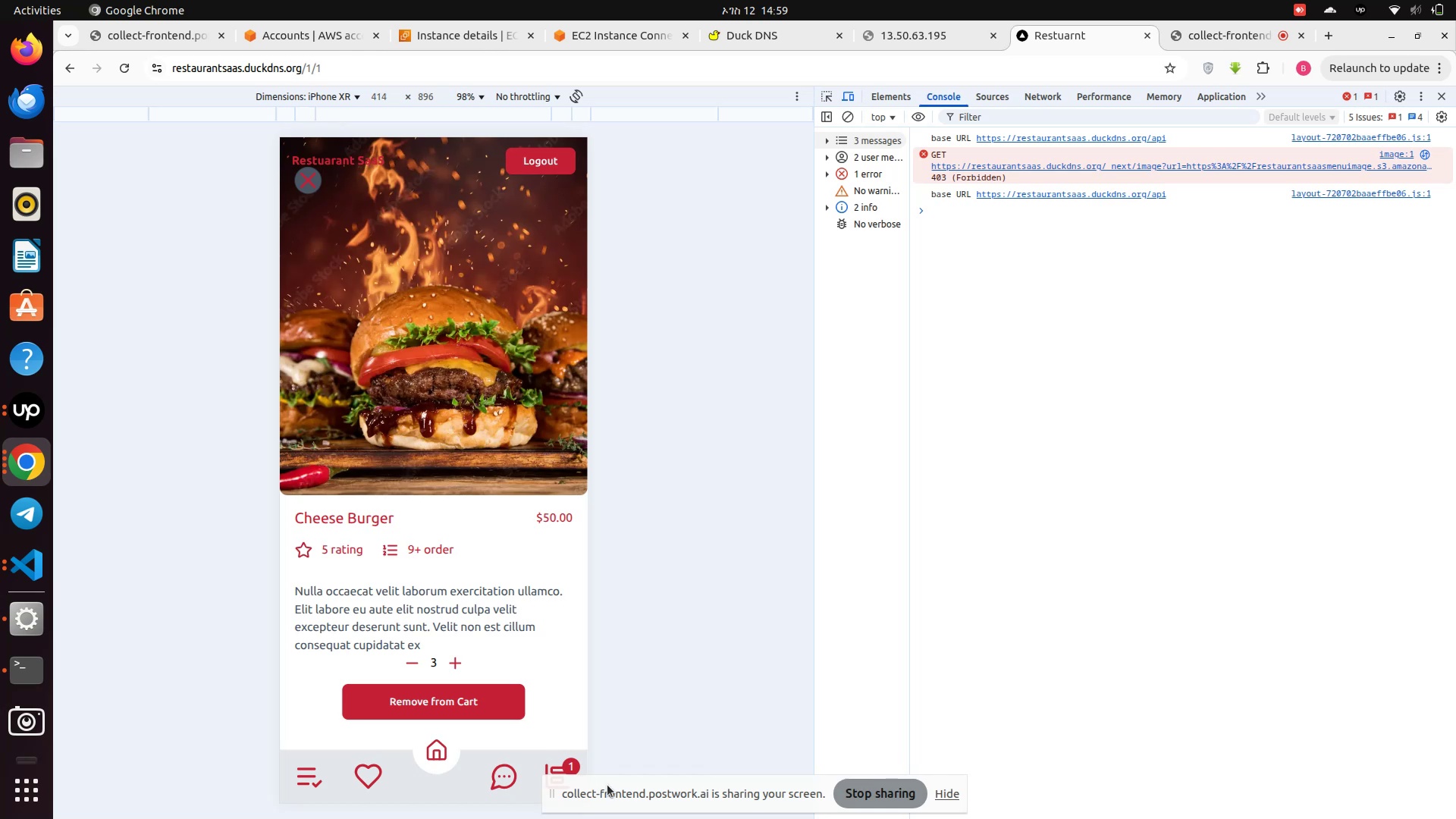 
left_click_drag(start_coordinate=[607, 785], to_coordinate=[813, 795])
 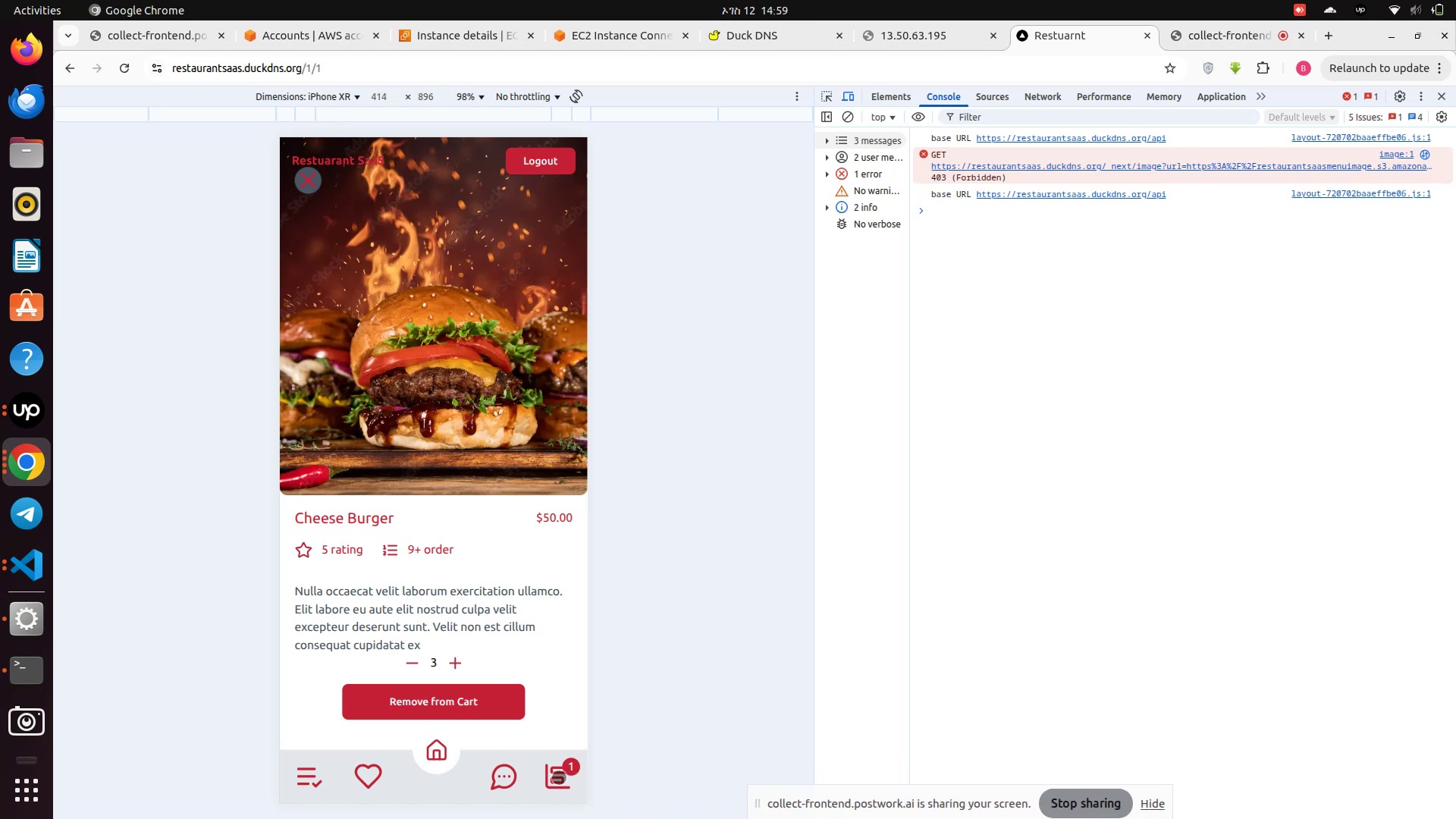 
left_click([559, 777])
 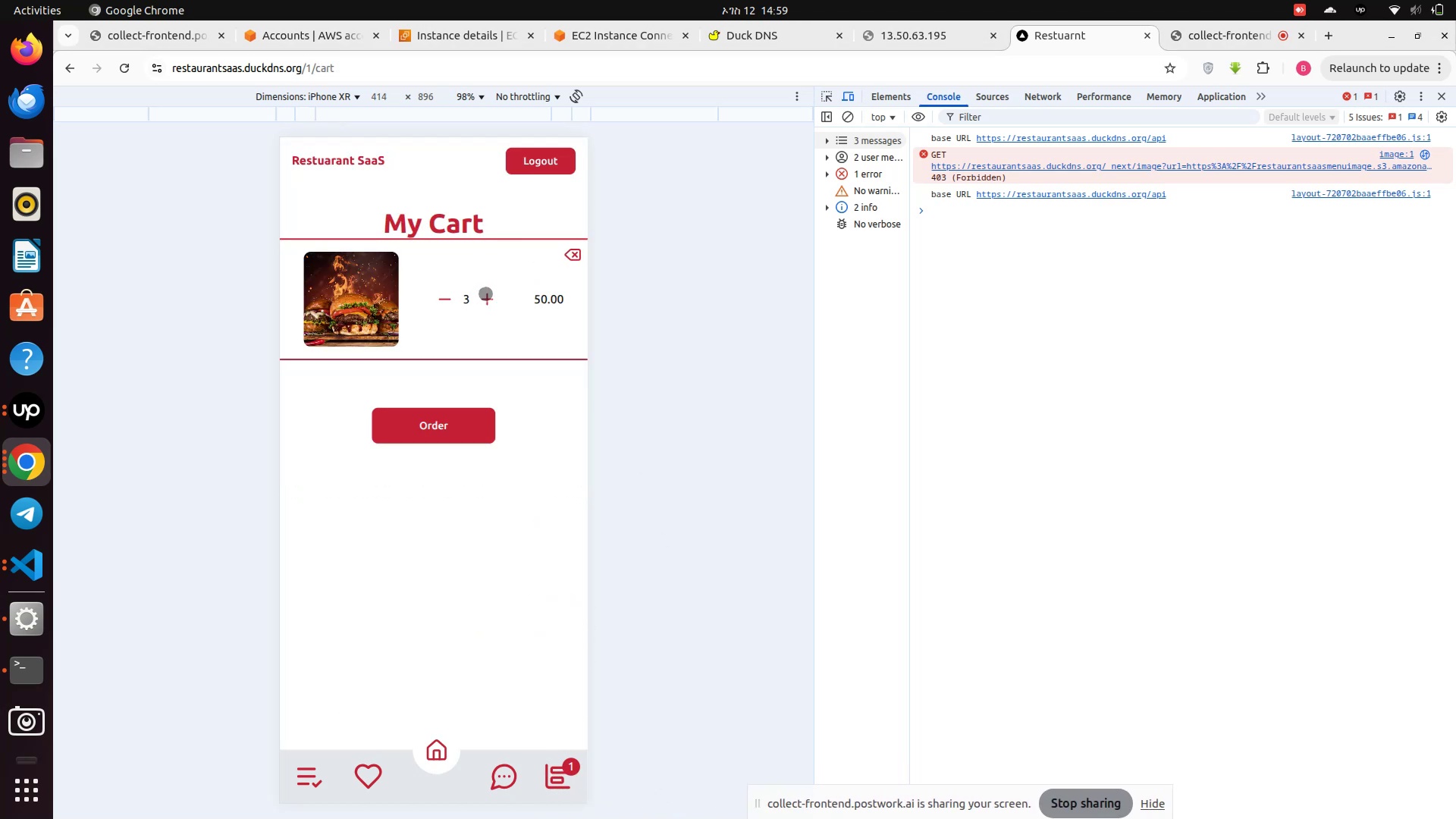 
left_click([485, 293])
 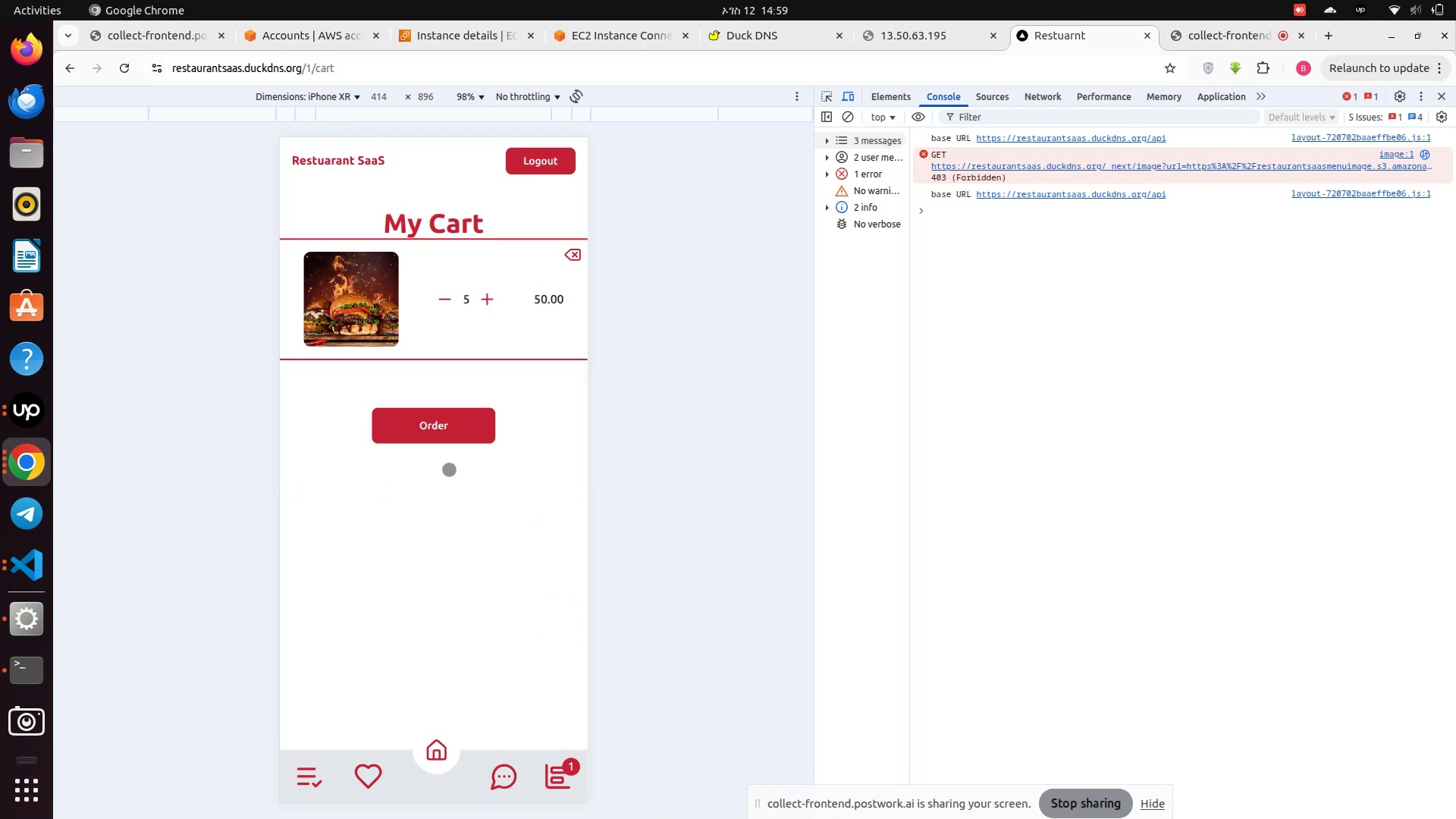 
left_click([485, 293])
 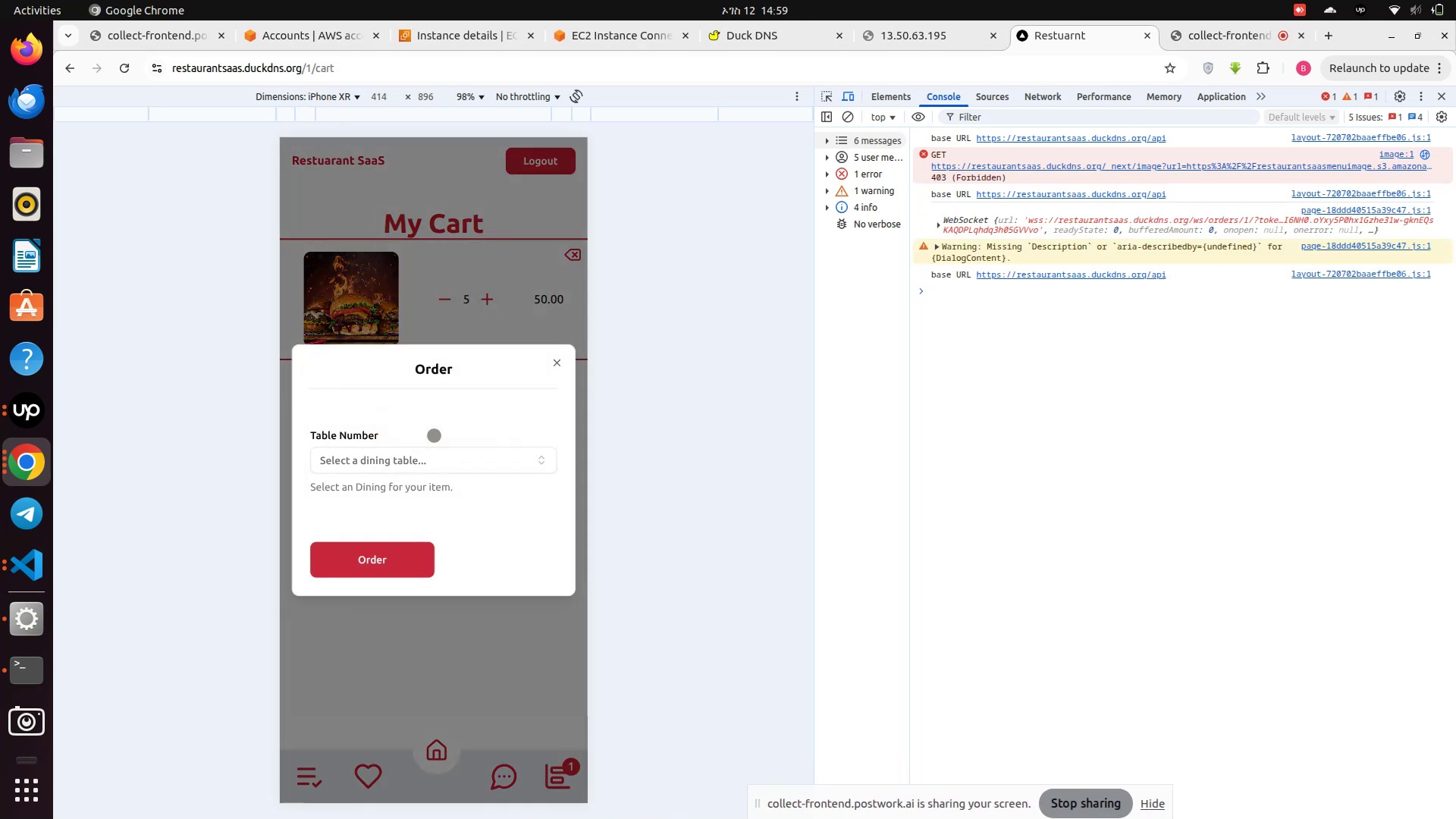 
left_click([434, 435])
 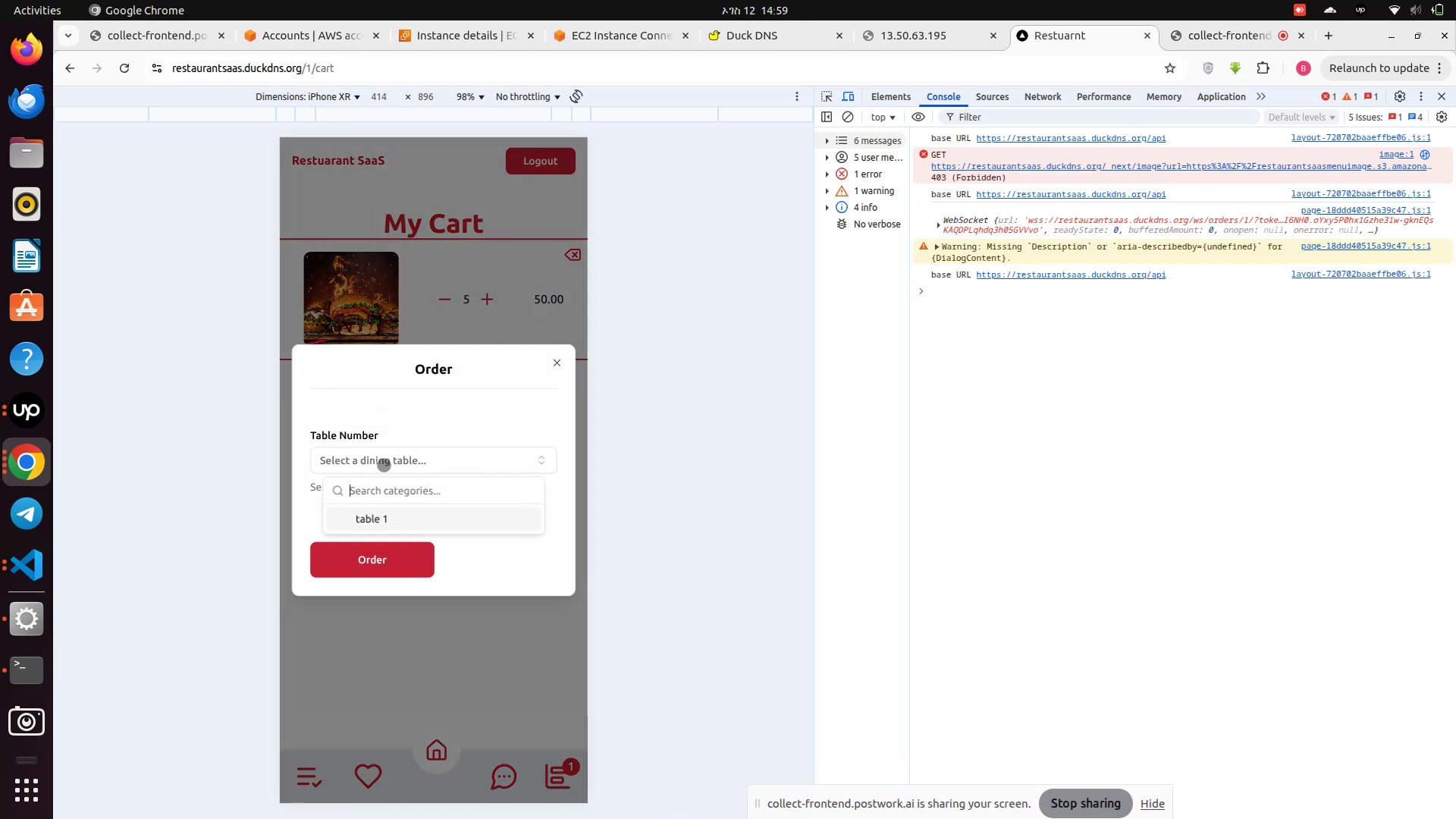 
left_click([402, 462])
 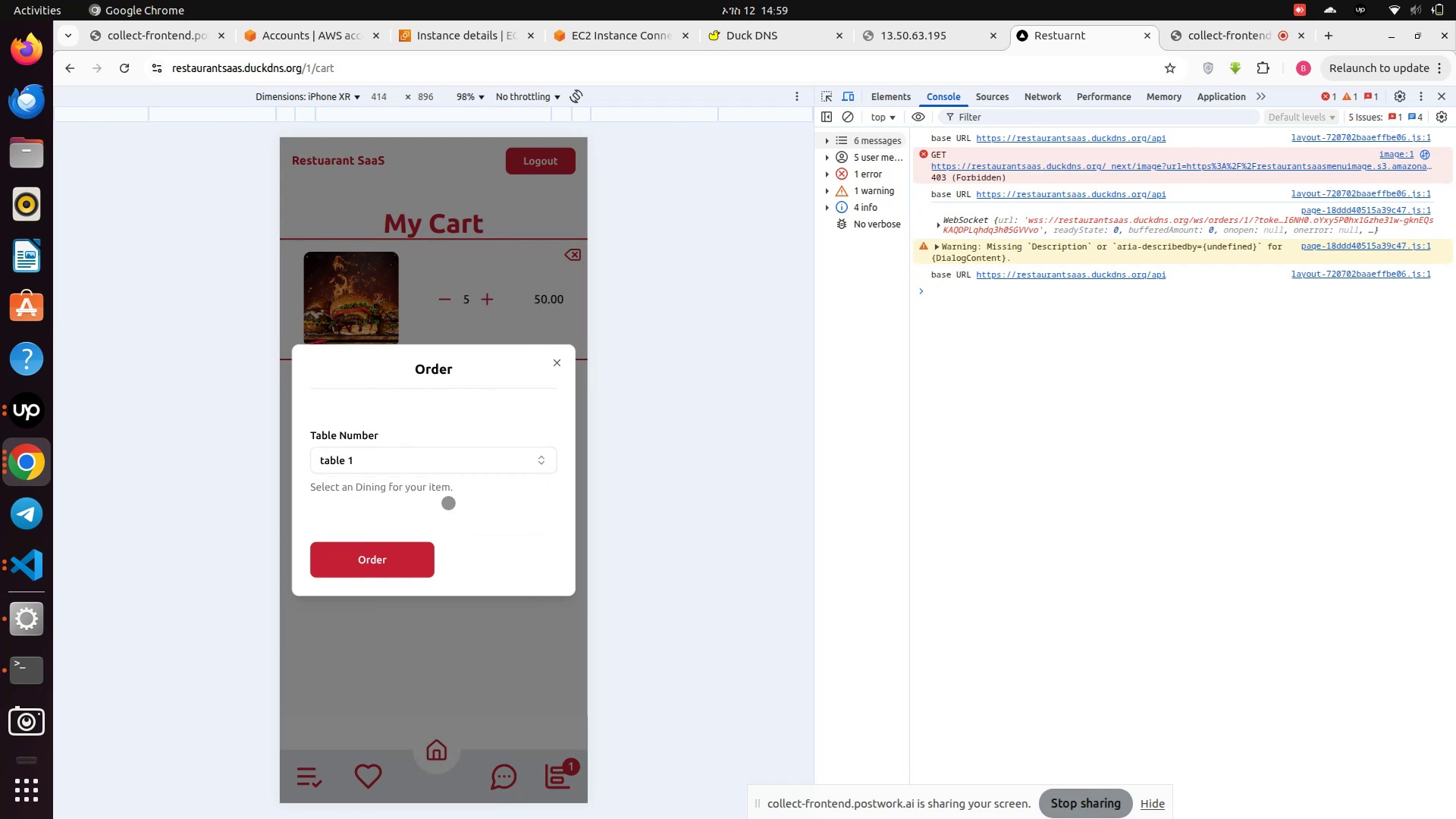 
left_click([365, 519])
 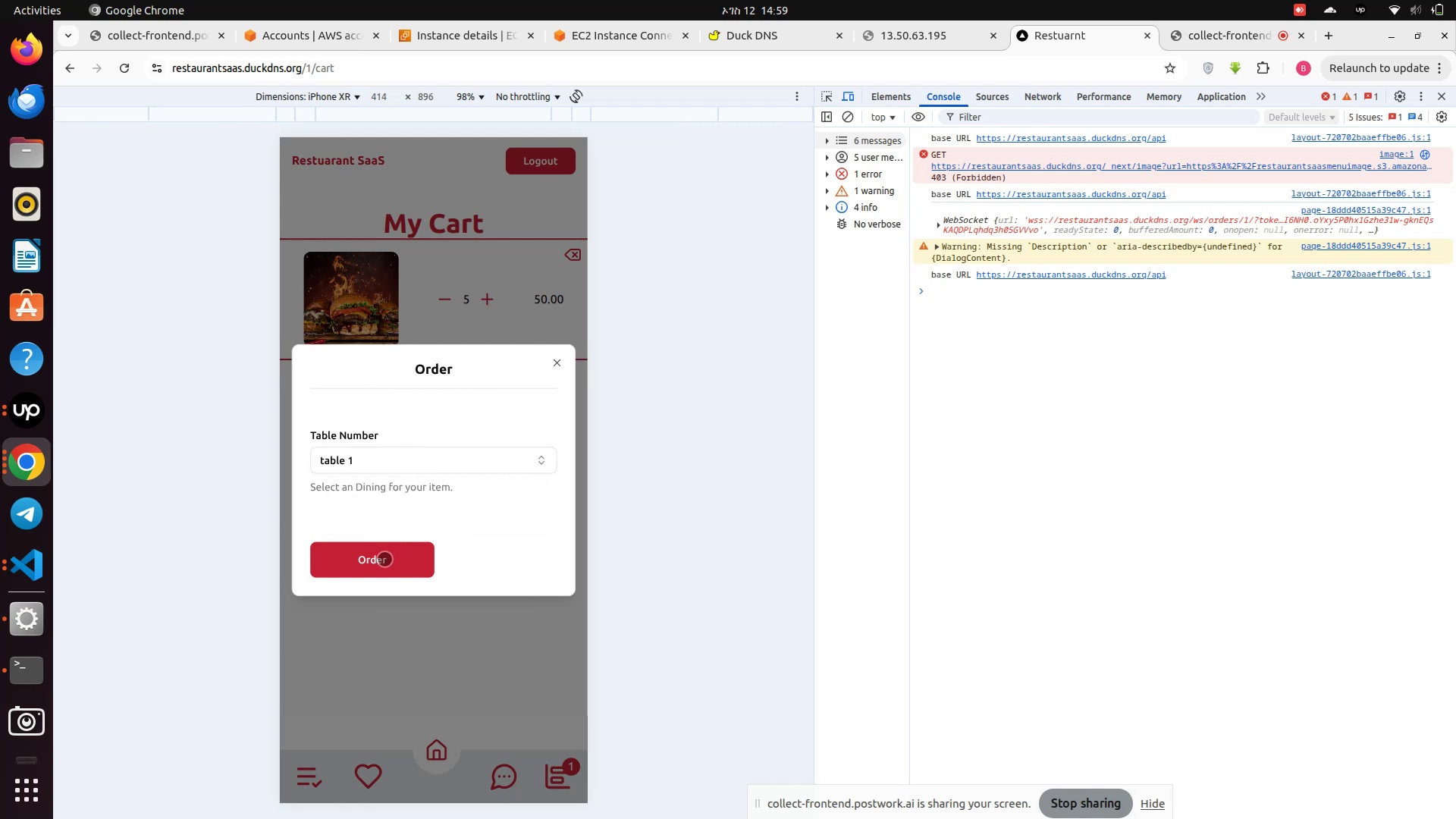 
left_click([384, 559])
 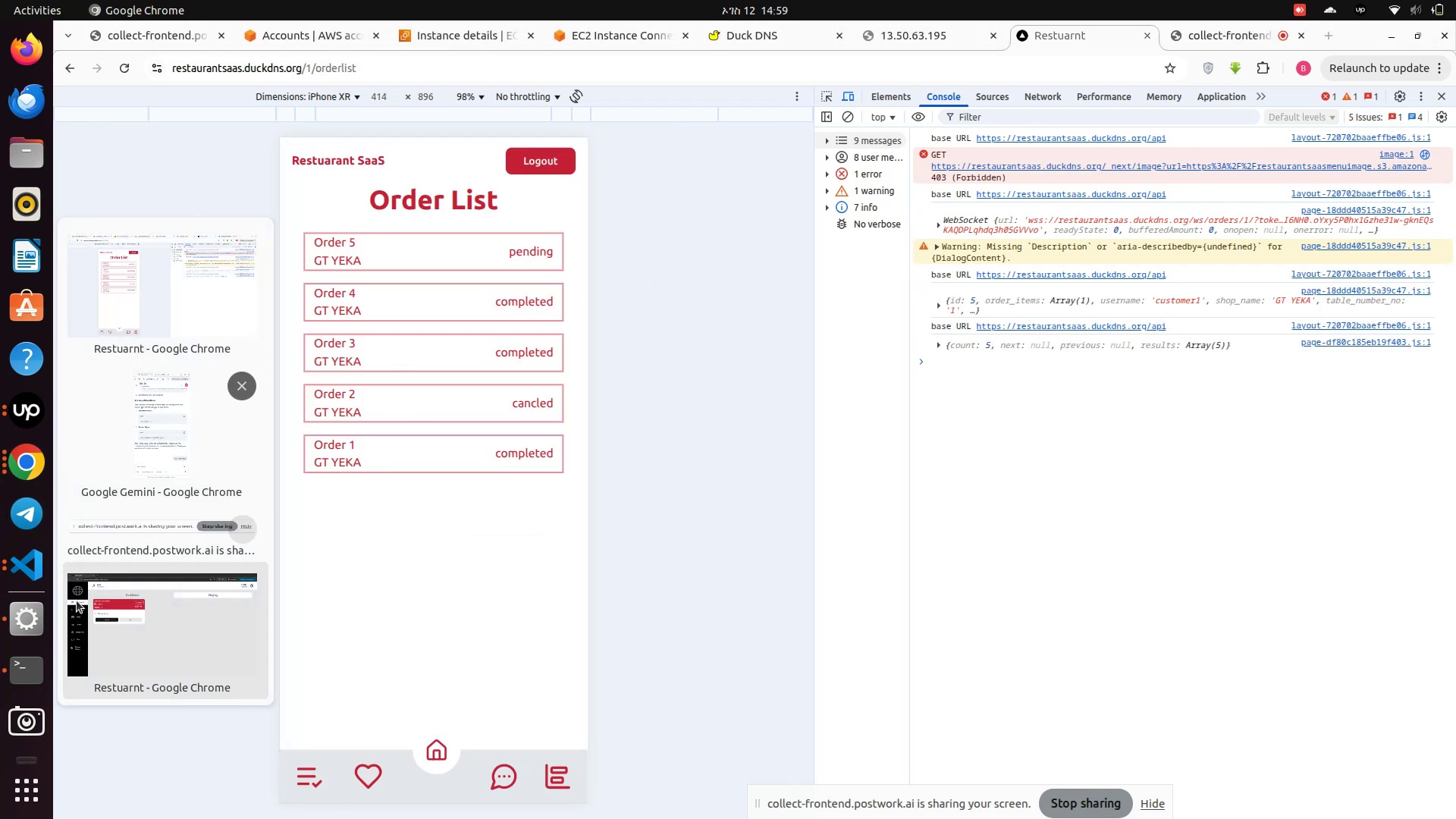 
wait(5.25)
 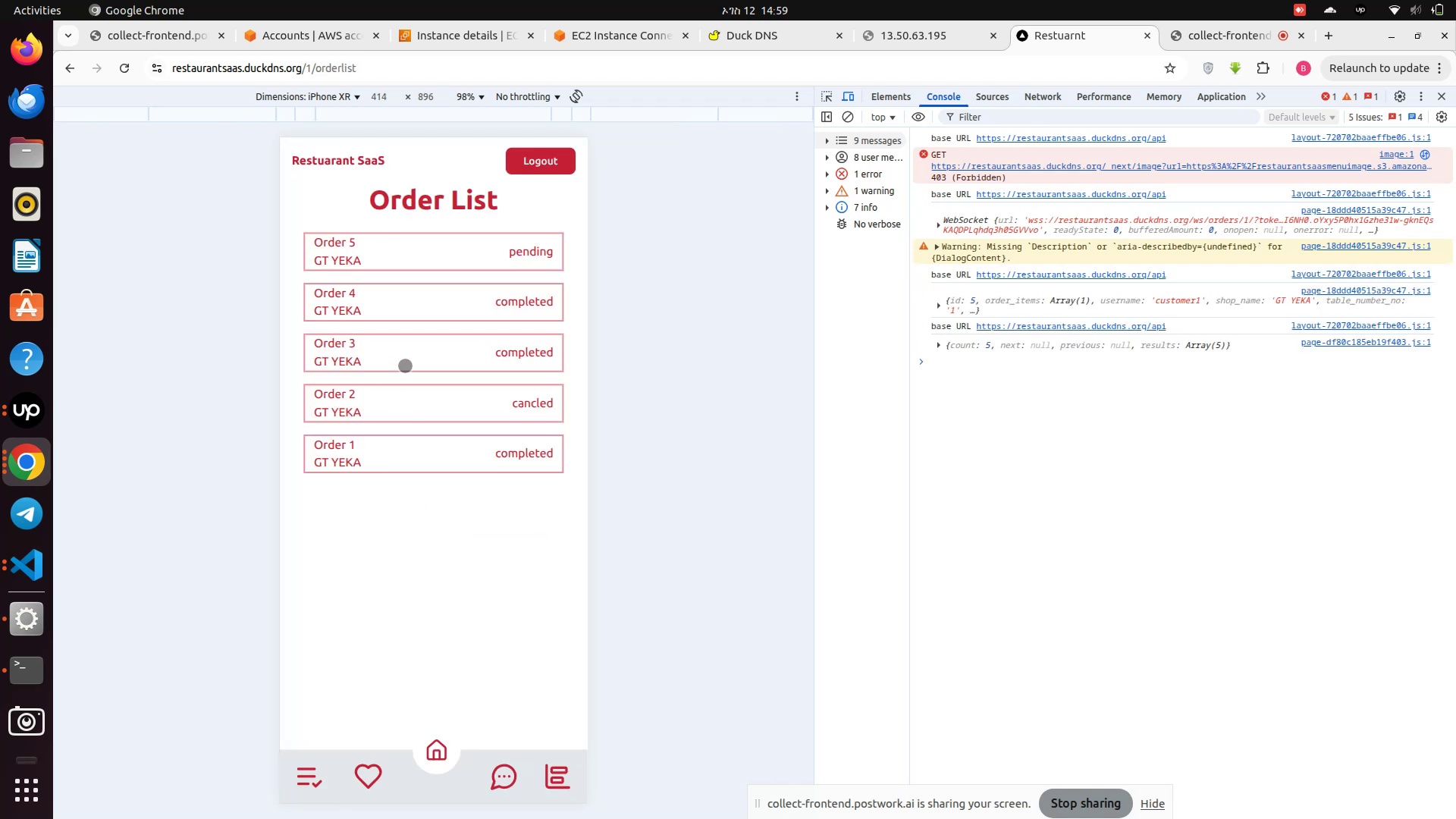 
left_click([127, 631])
 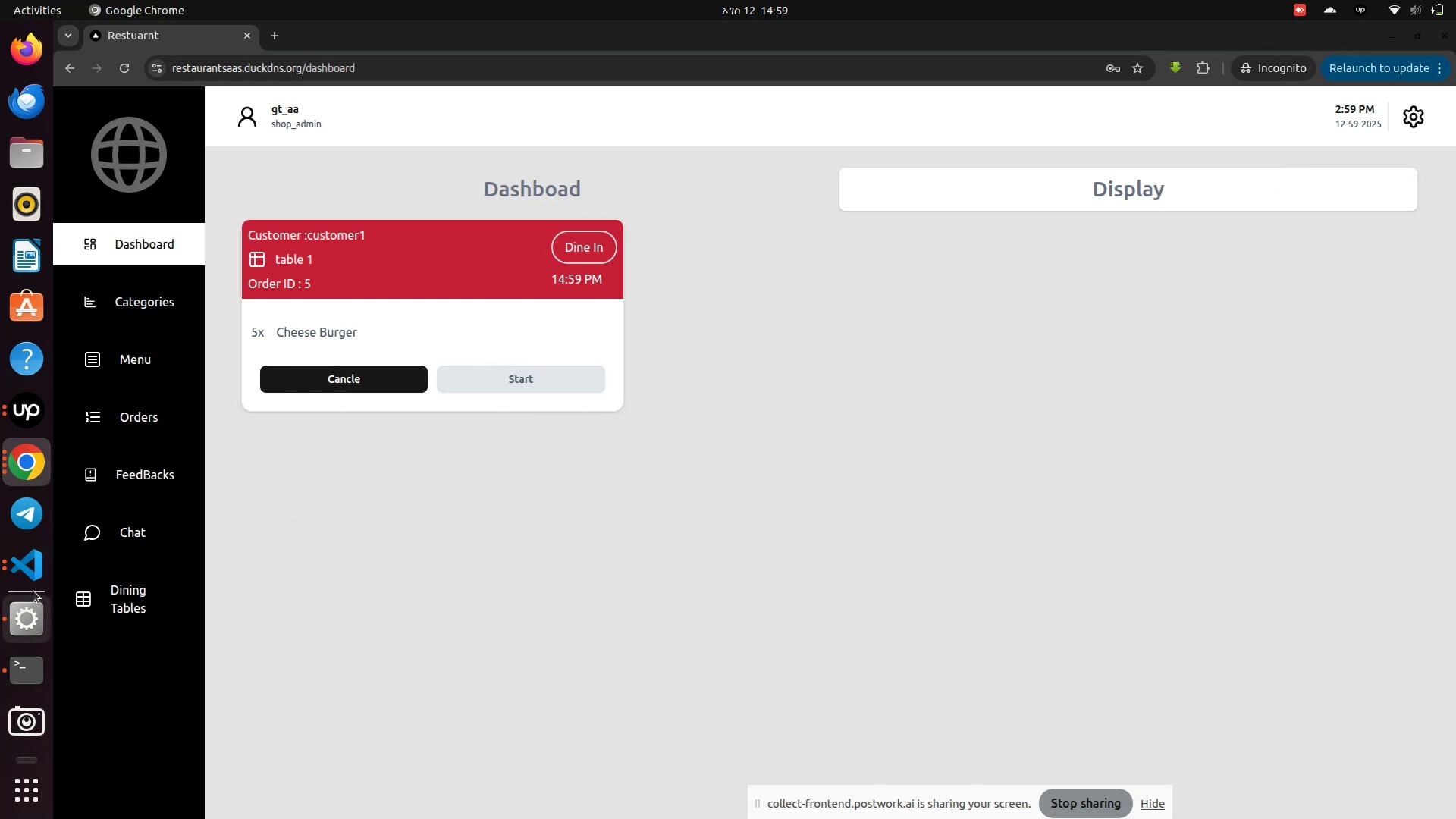 
wait(5.67)
 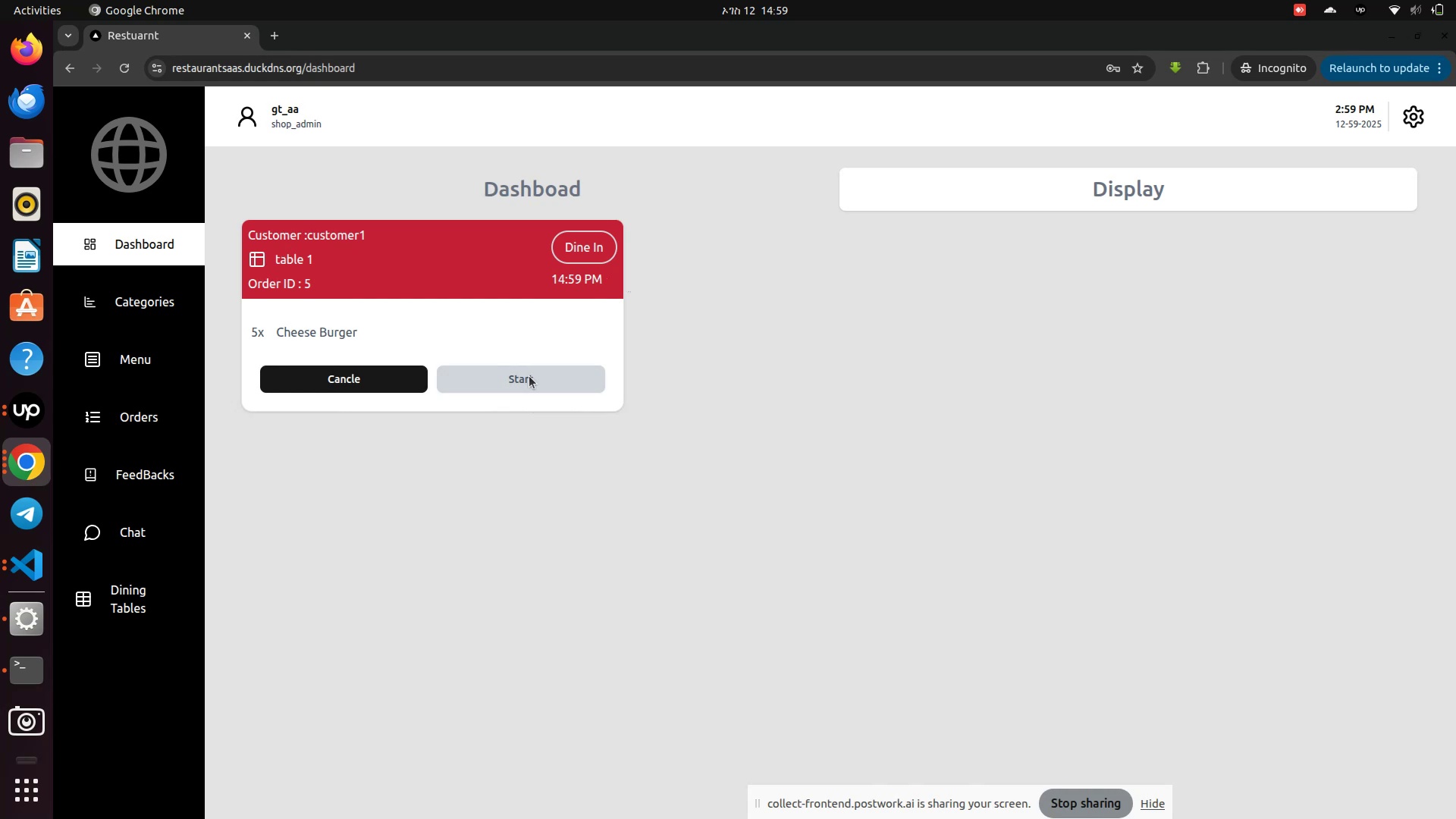 
left_click([35, 446])
 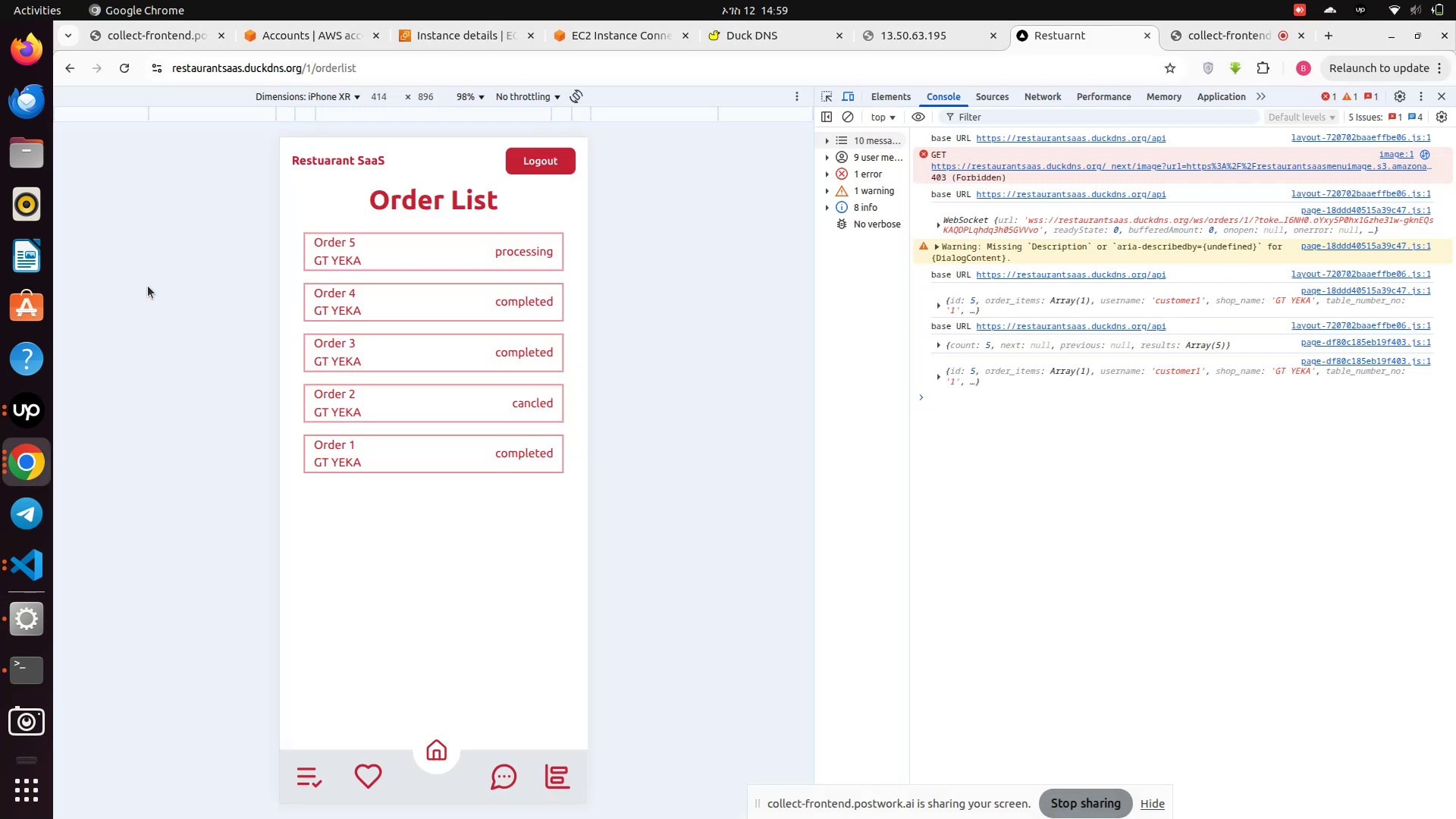 
left_click([121, 284])
 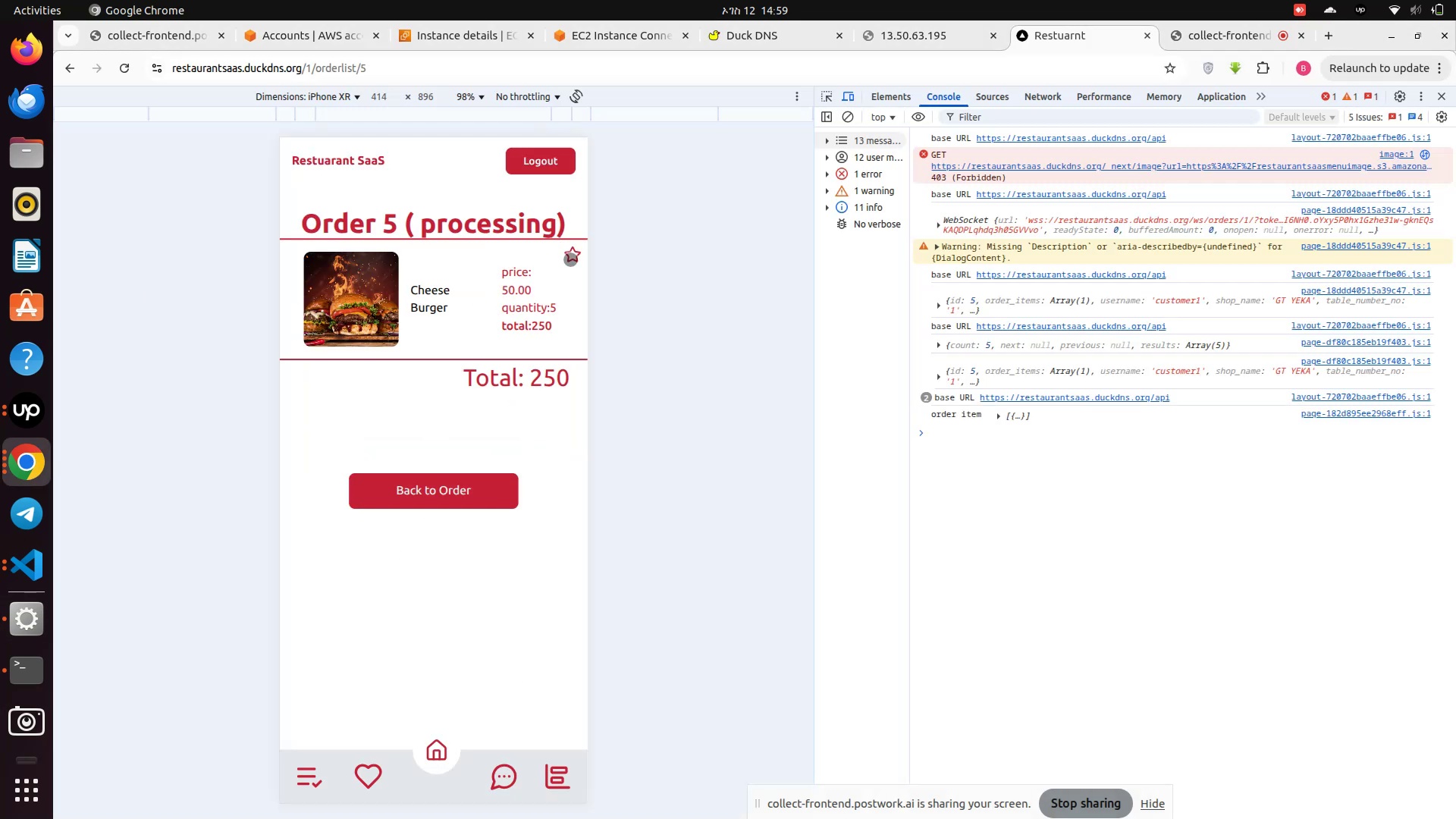 
left_click([571, 259])
 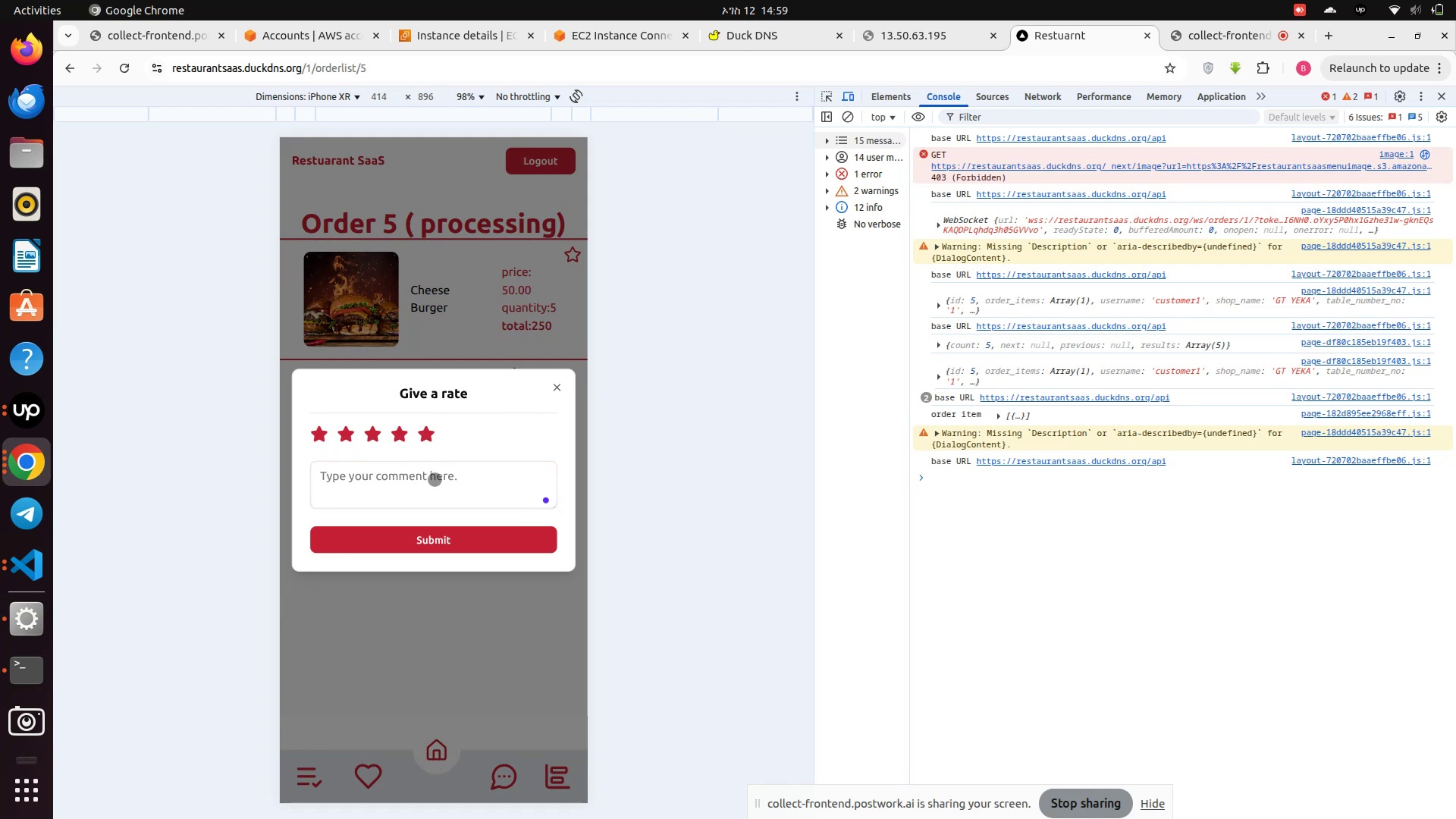 
left_click([428, 427])
 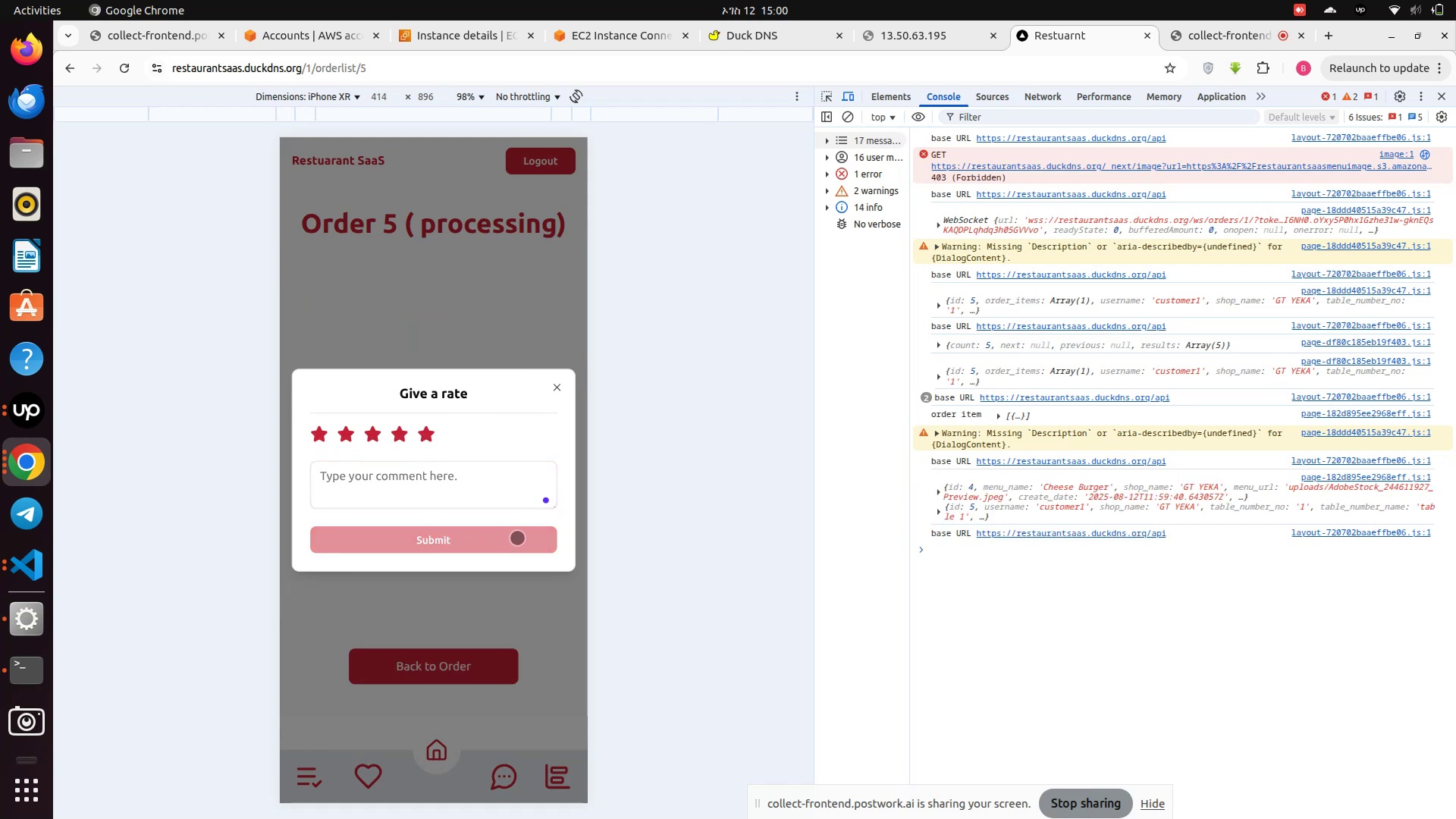 
left_click([444, 543])
 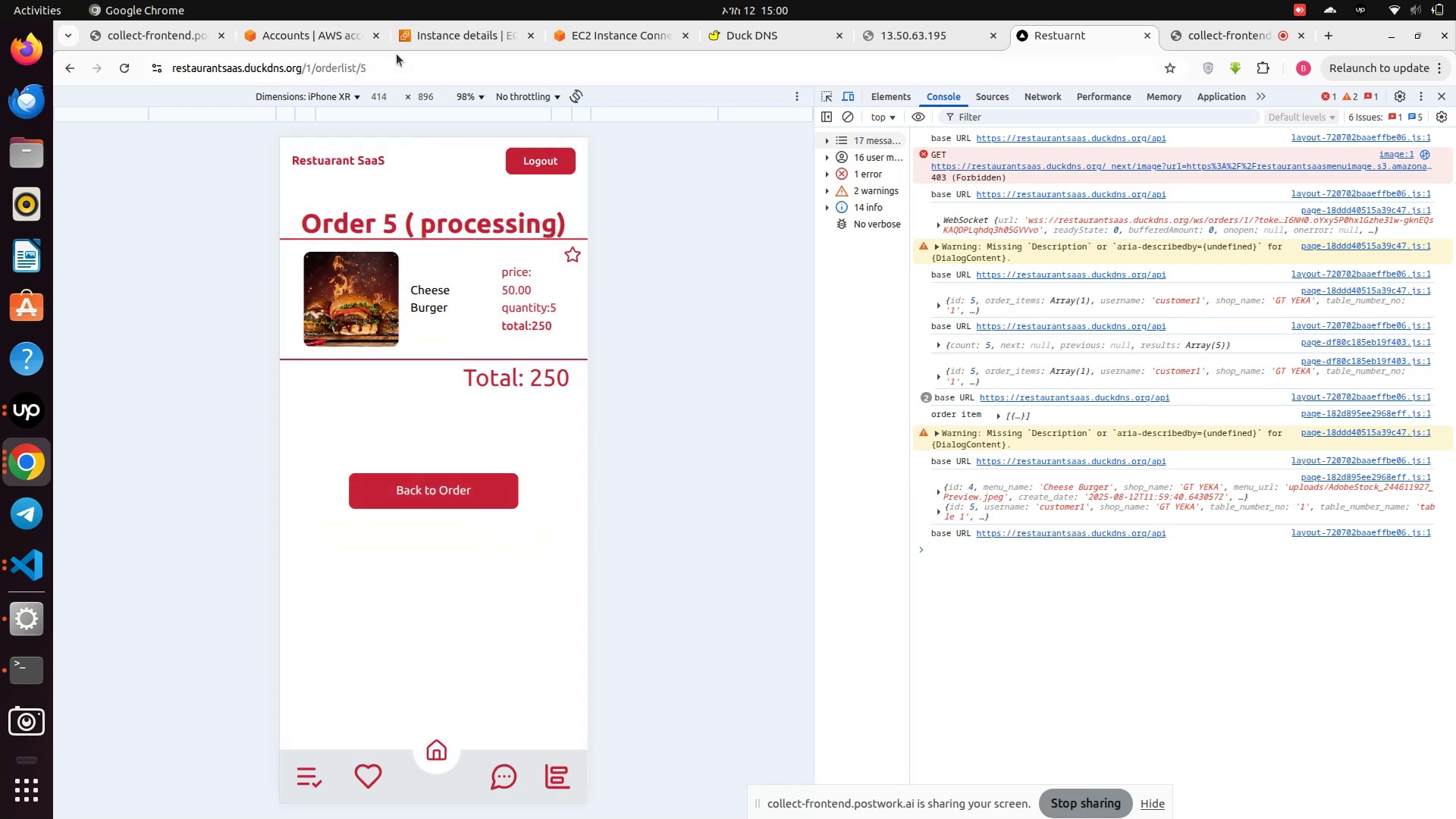 
wait(5.34)
 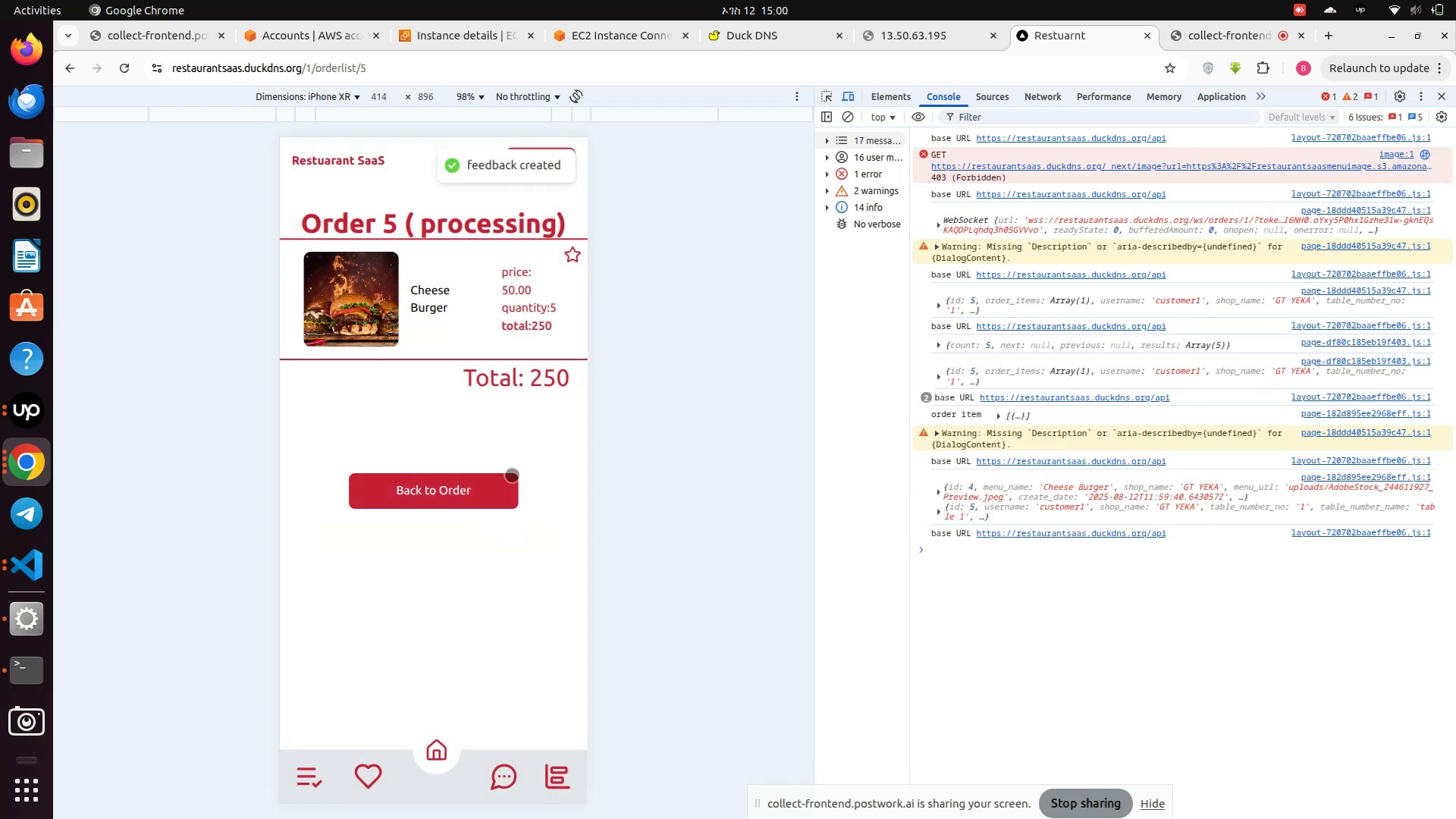 
left_click([399, 70])
 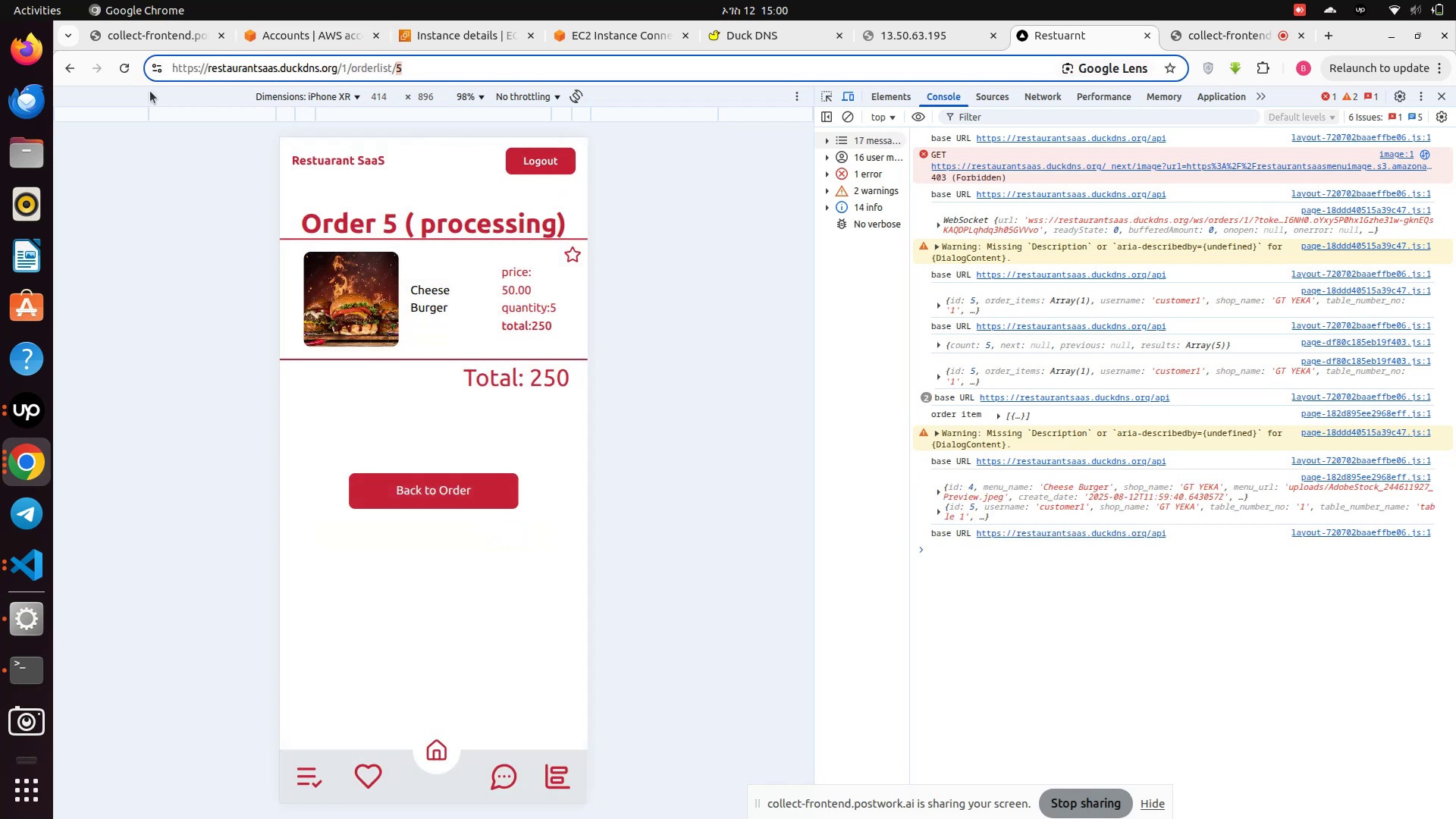 
left_click([399, 70])
 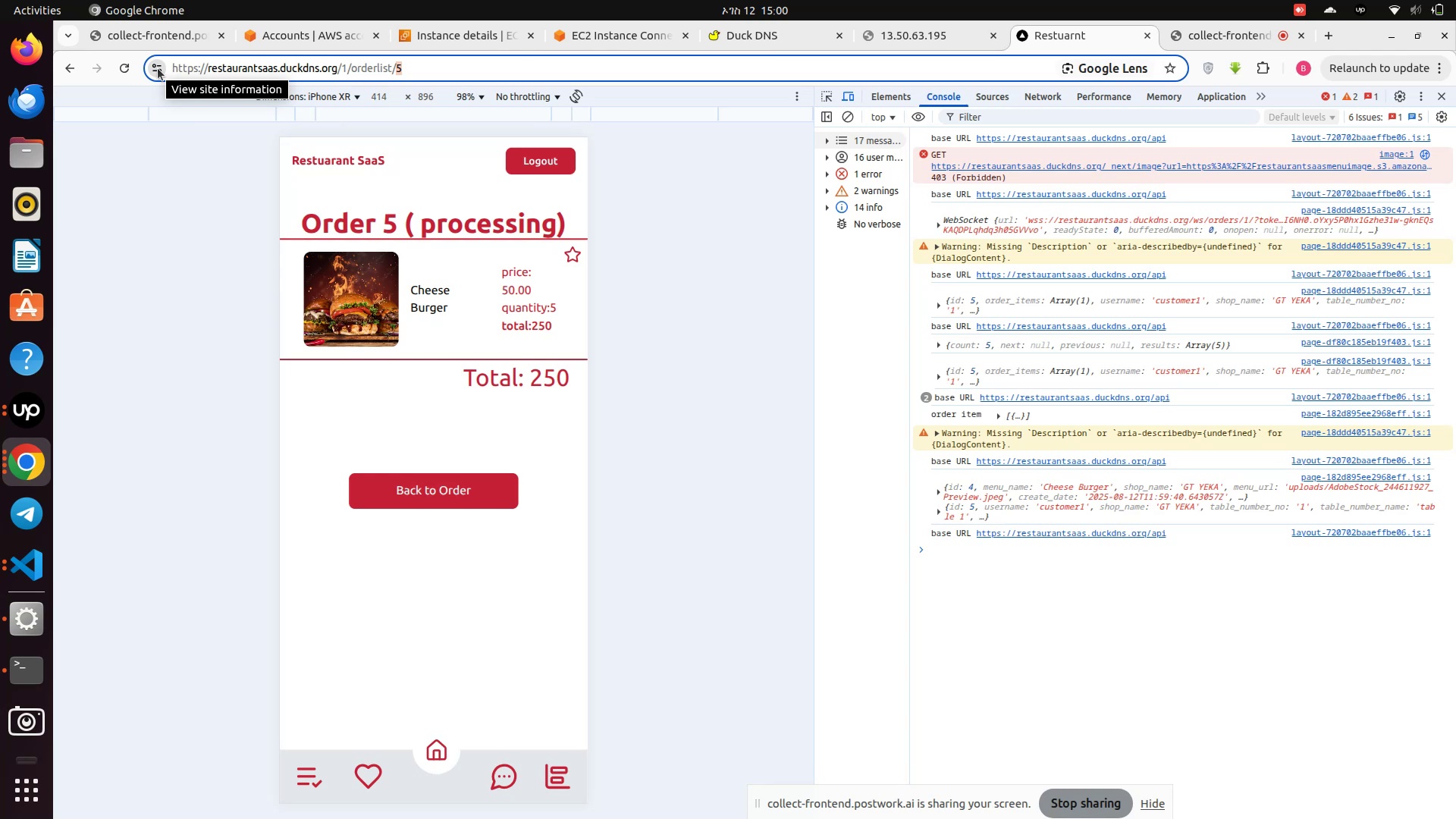 
left_click([158, 68])
 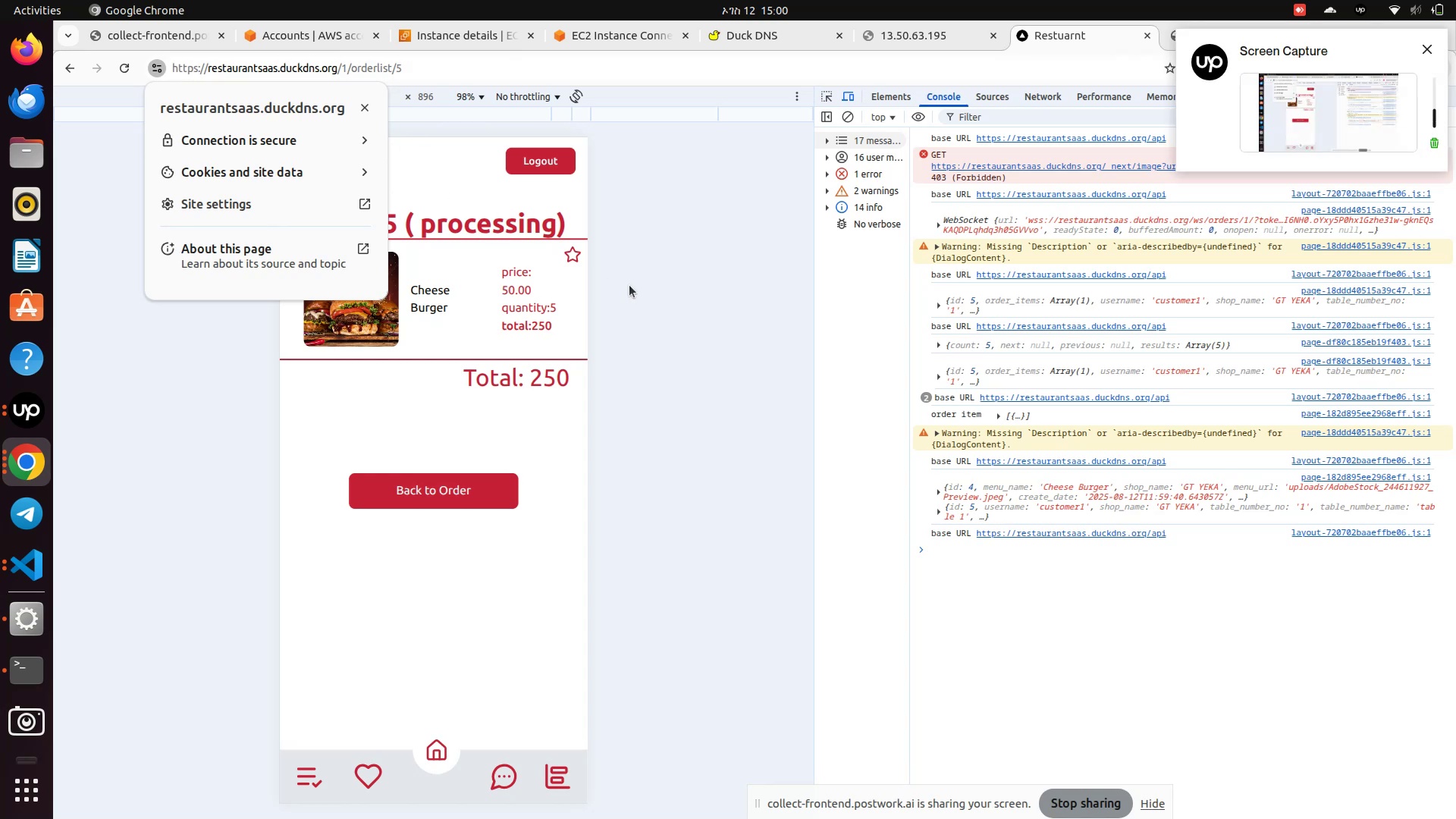 
wait(17.74)
 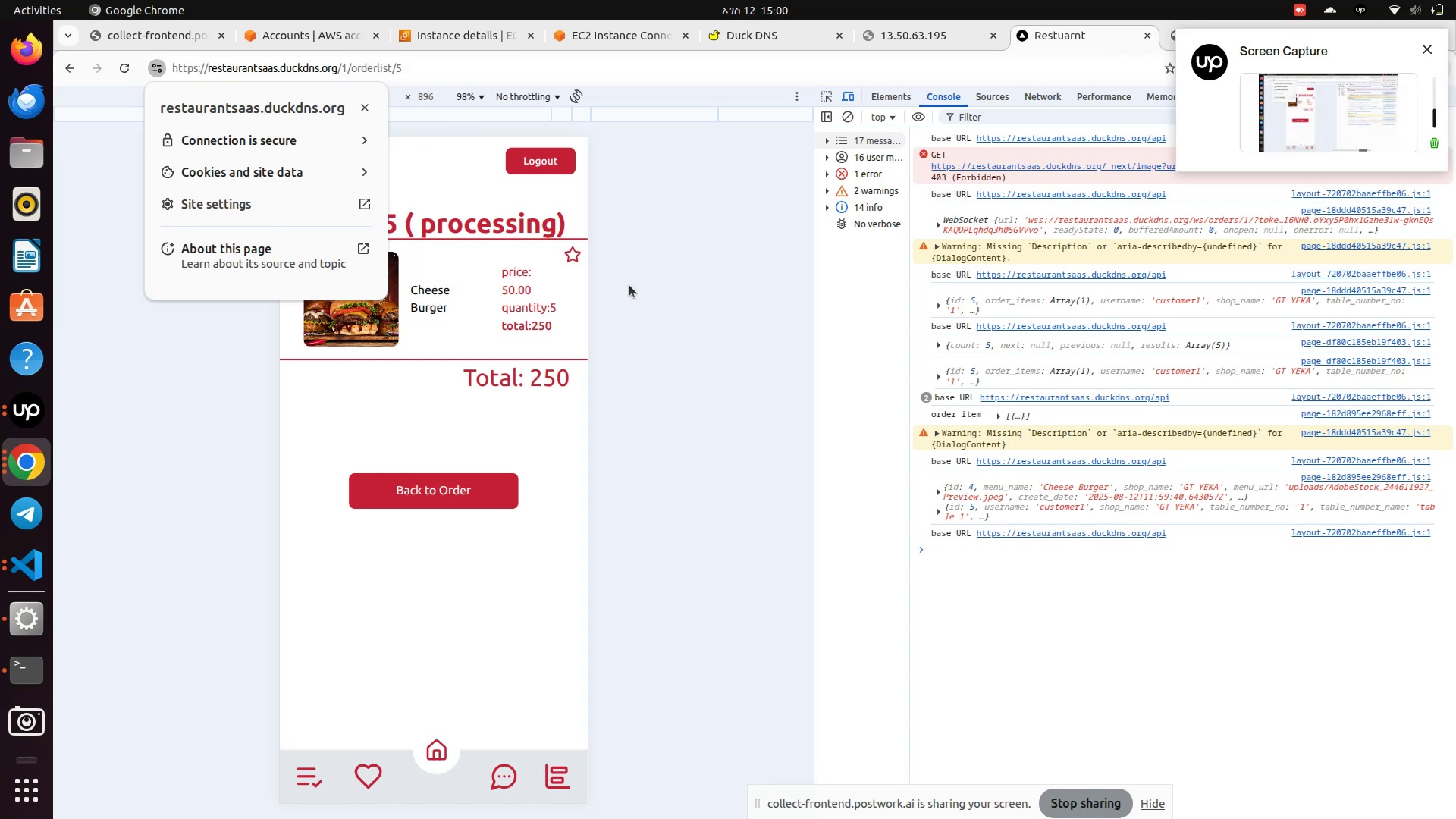 
left_click([29, 415])
 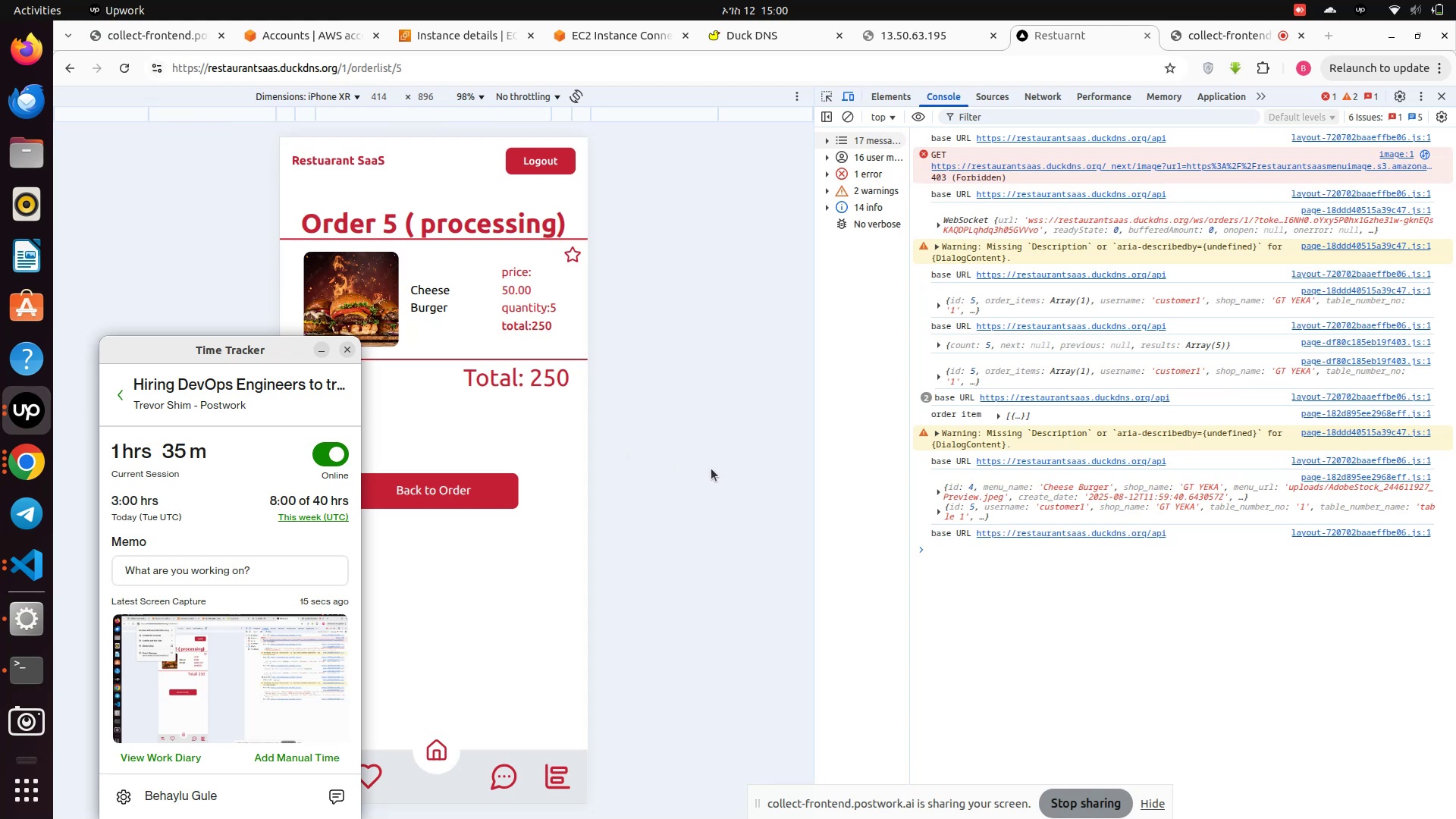 
wait(6.09)
 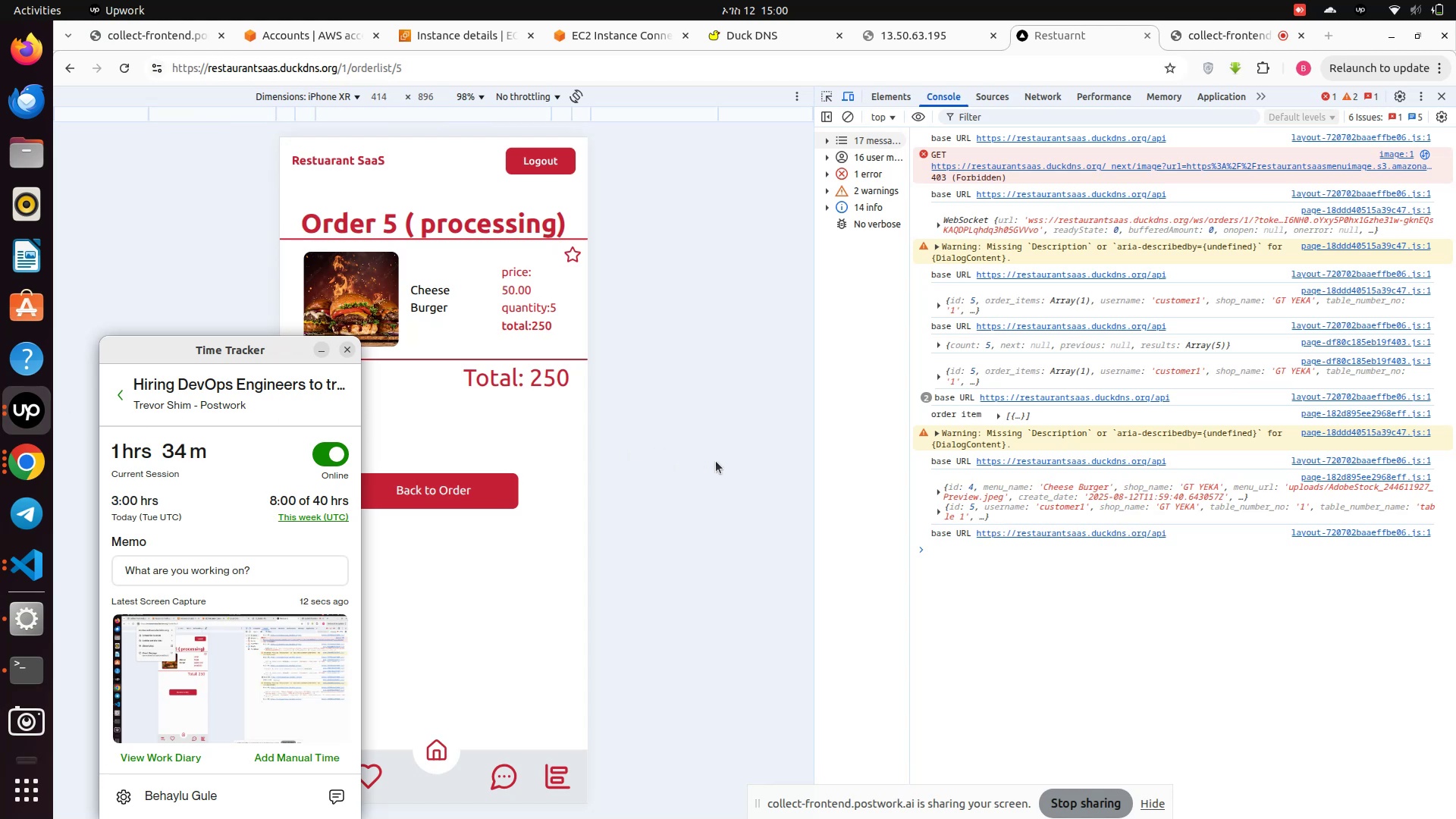 
left_click([711, 469])
 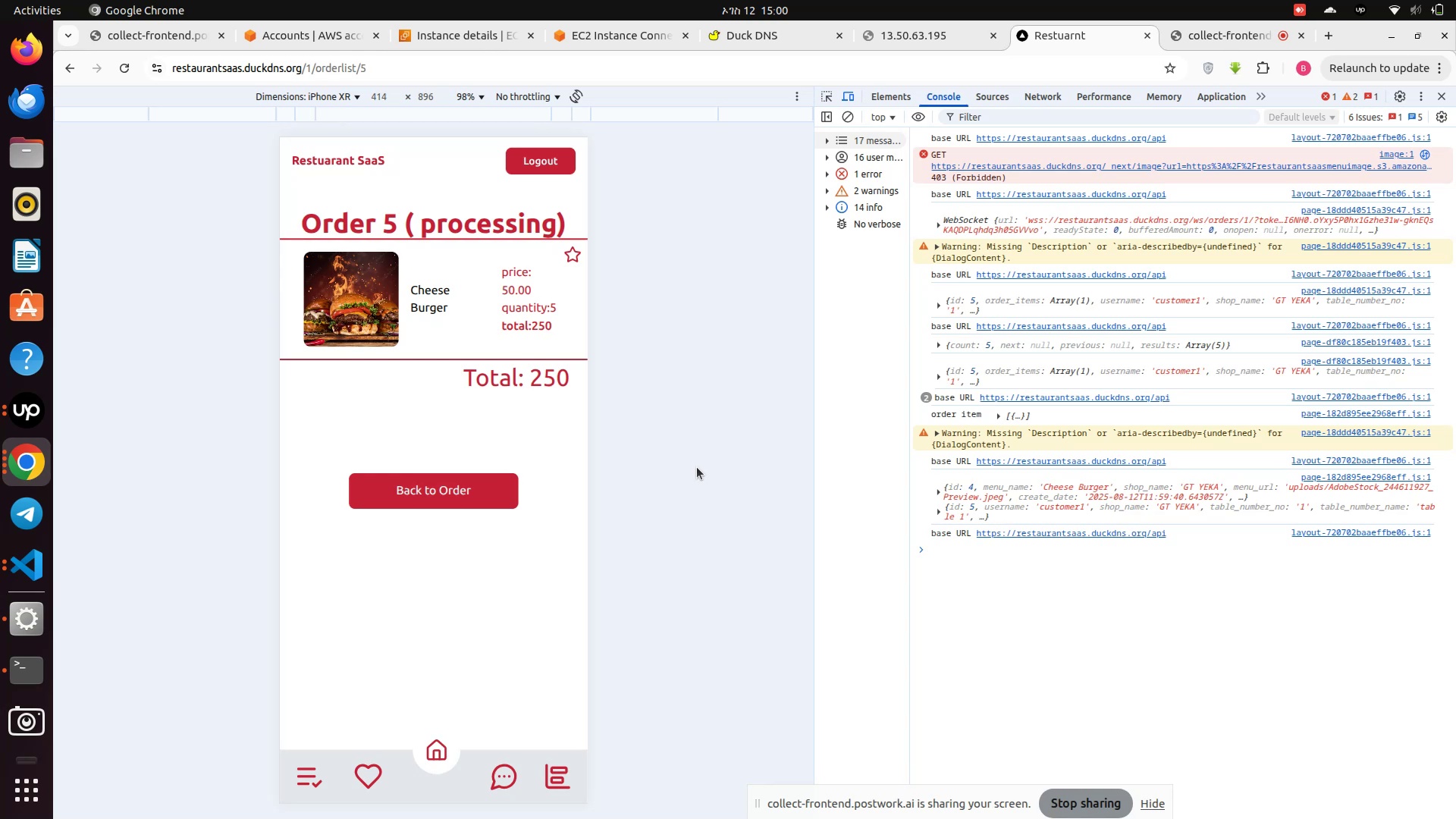 
wait(11.34)
 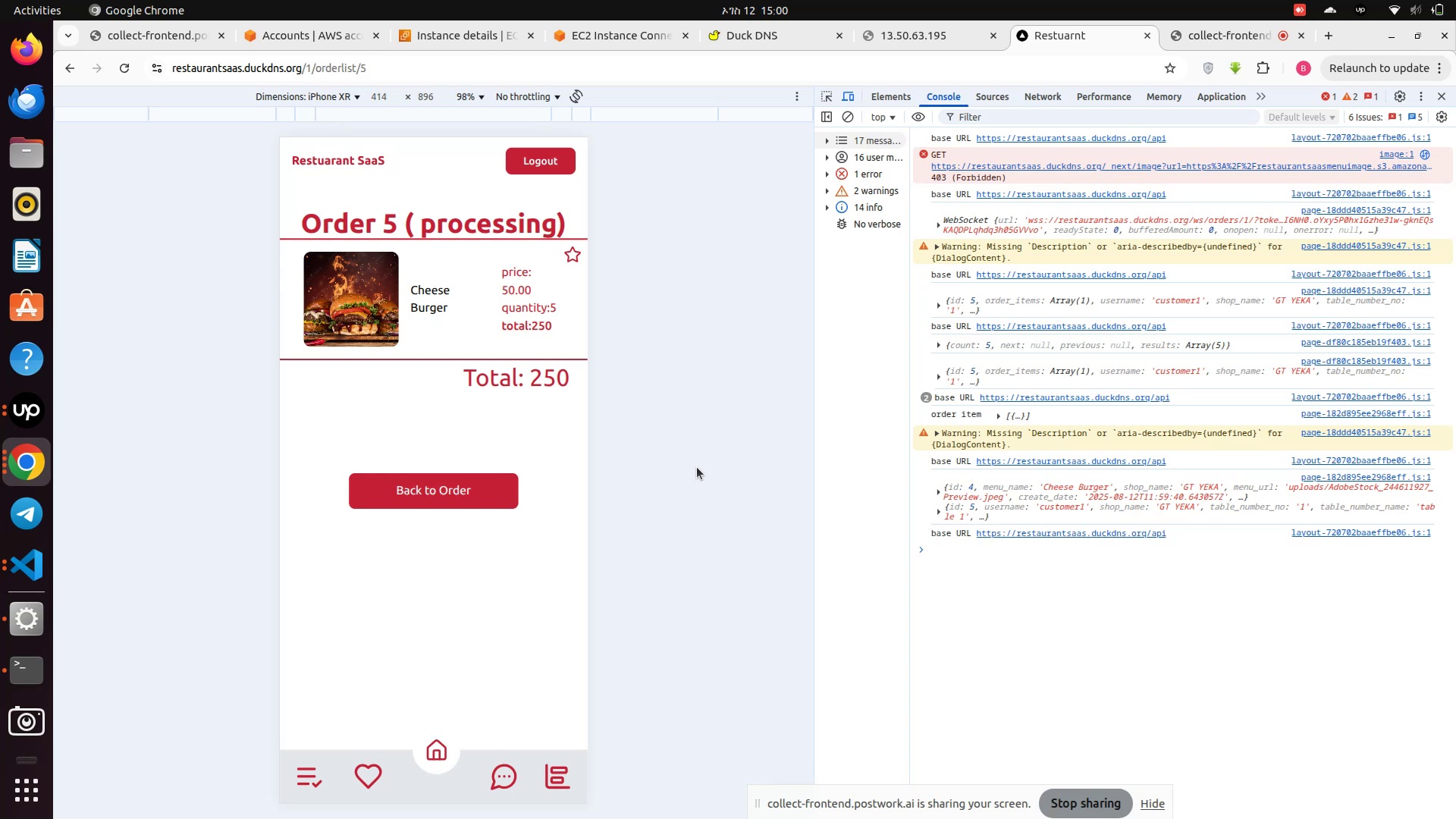 
left_click([603, 47])
 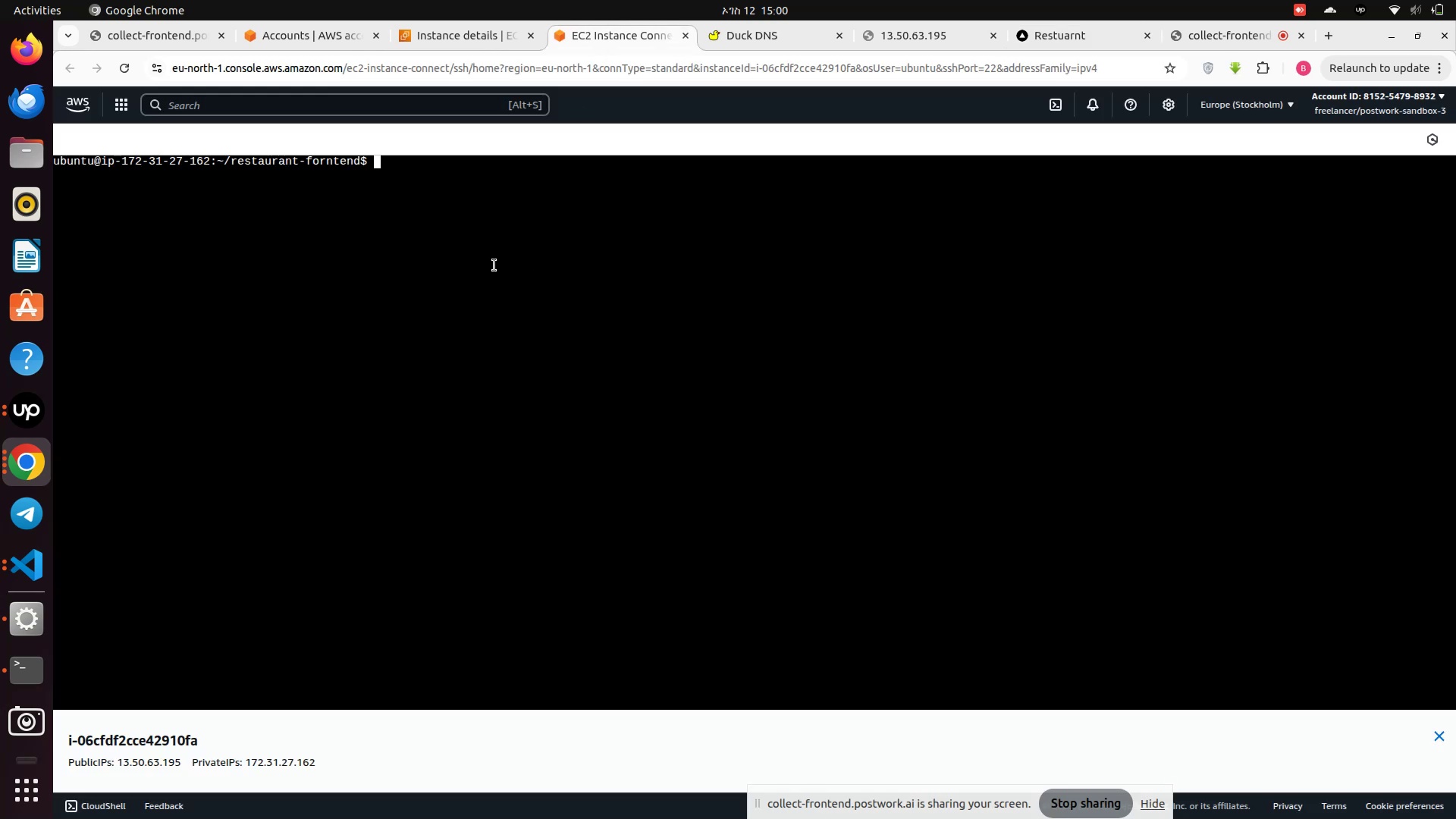 
scroll: coordinate [494, 265], scroll_direction: down, amount: 1.0
 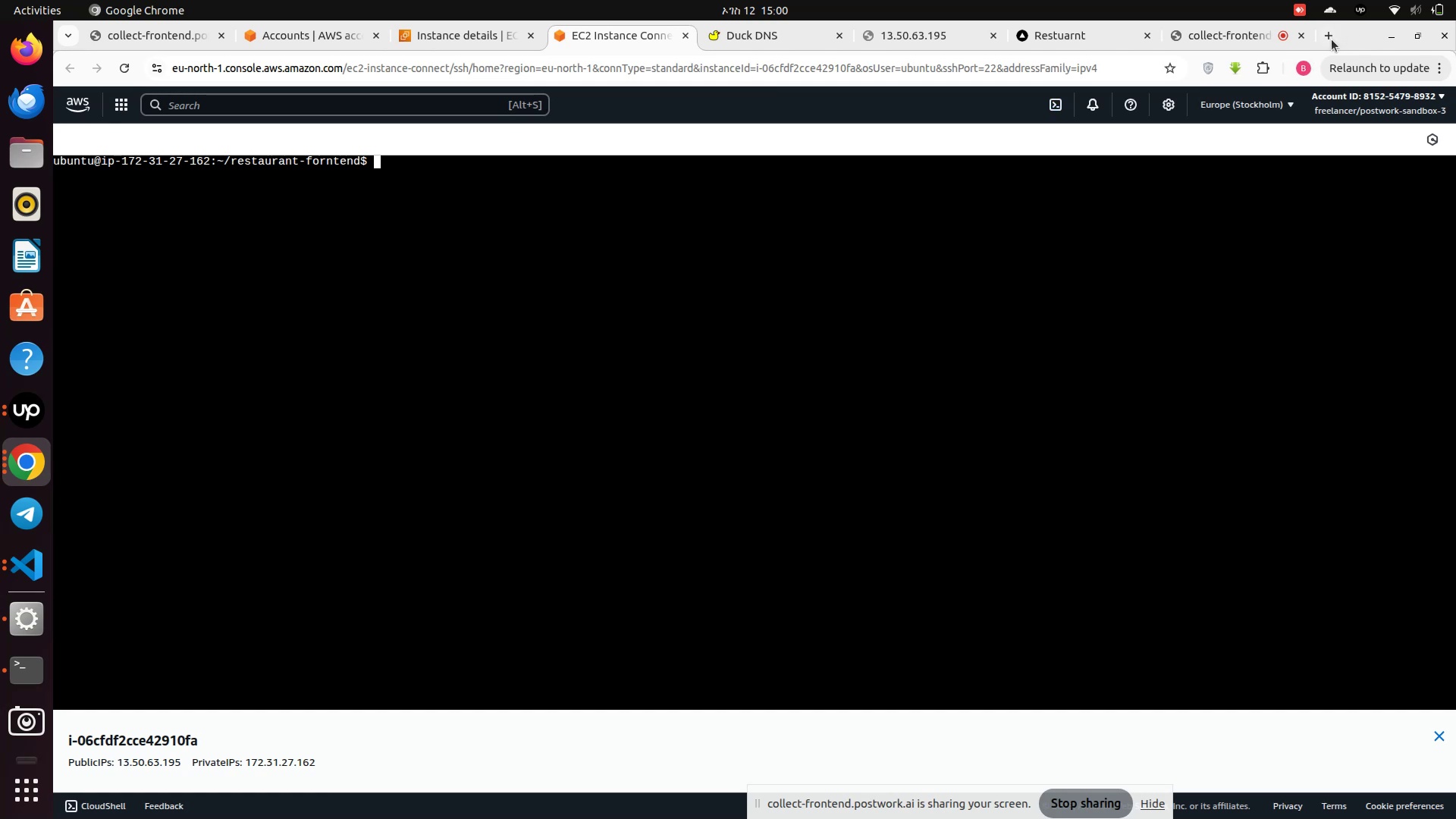 
left_click([1332, 39])
 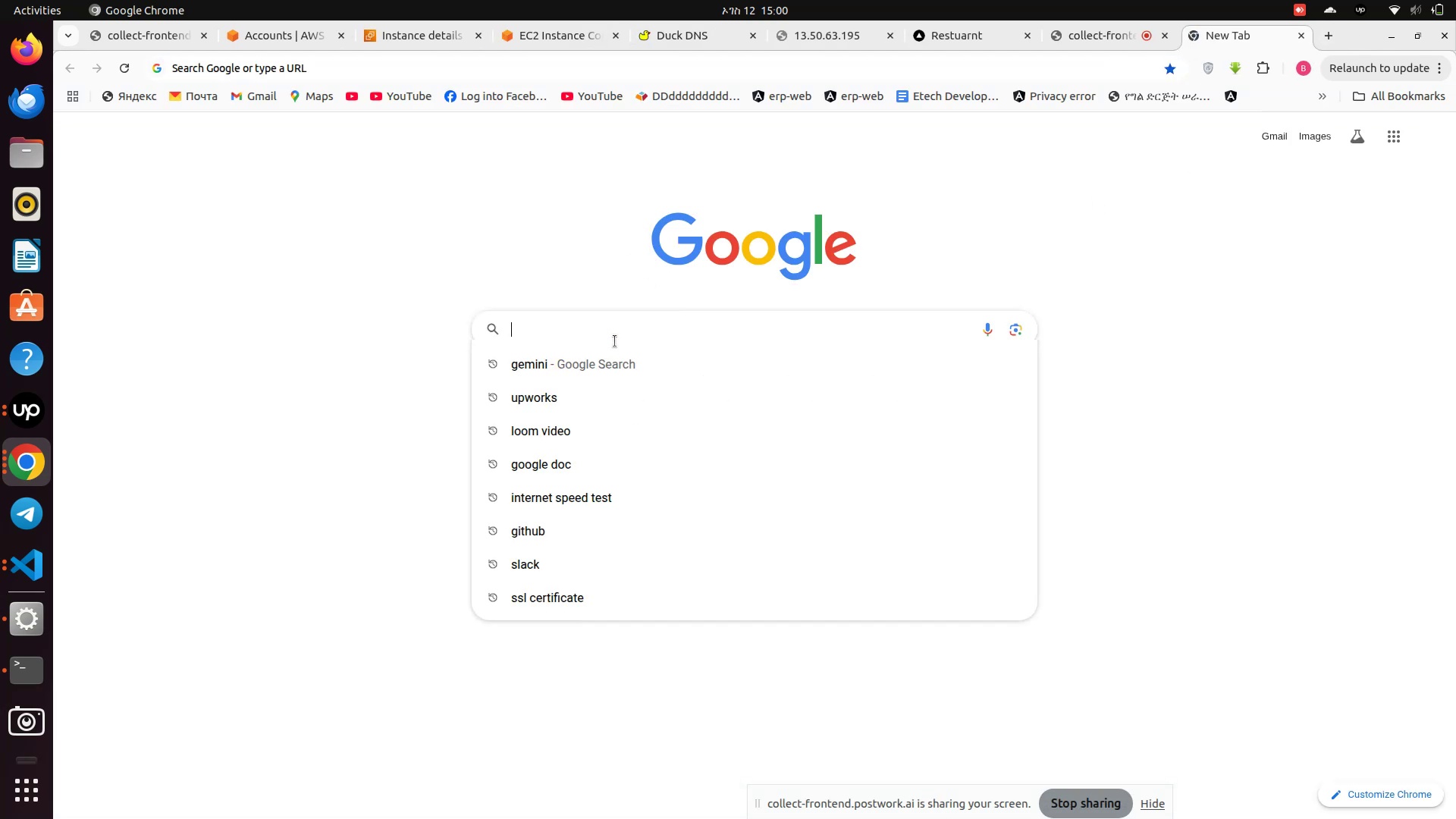 
left_click([615, 341])
 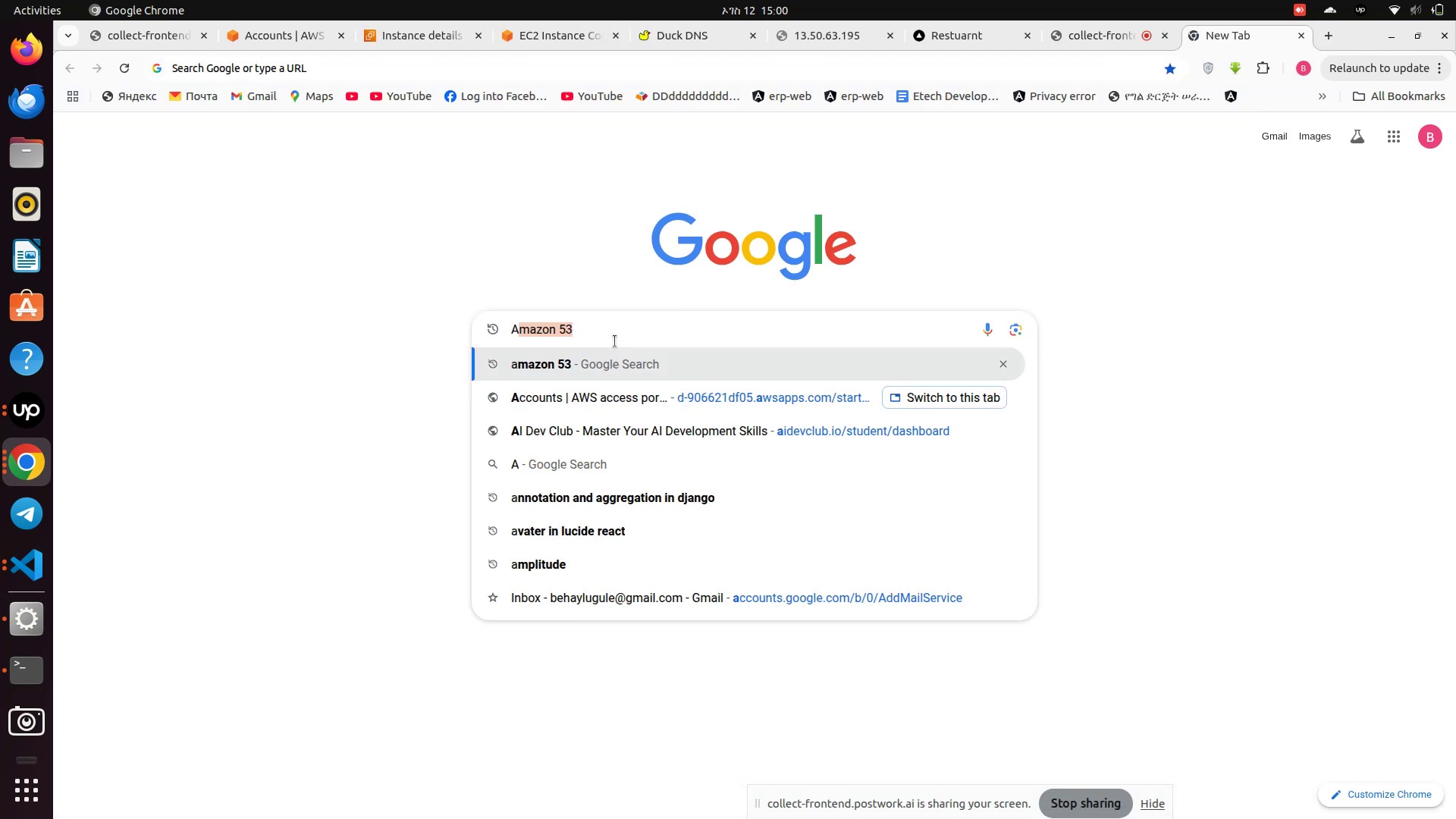 
type(Amazon EC2 documentation )
 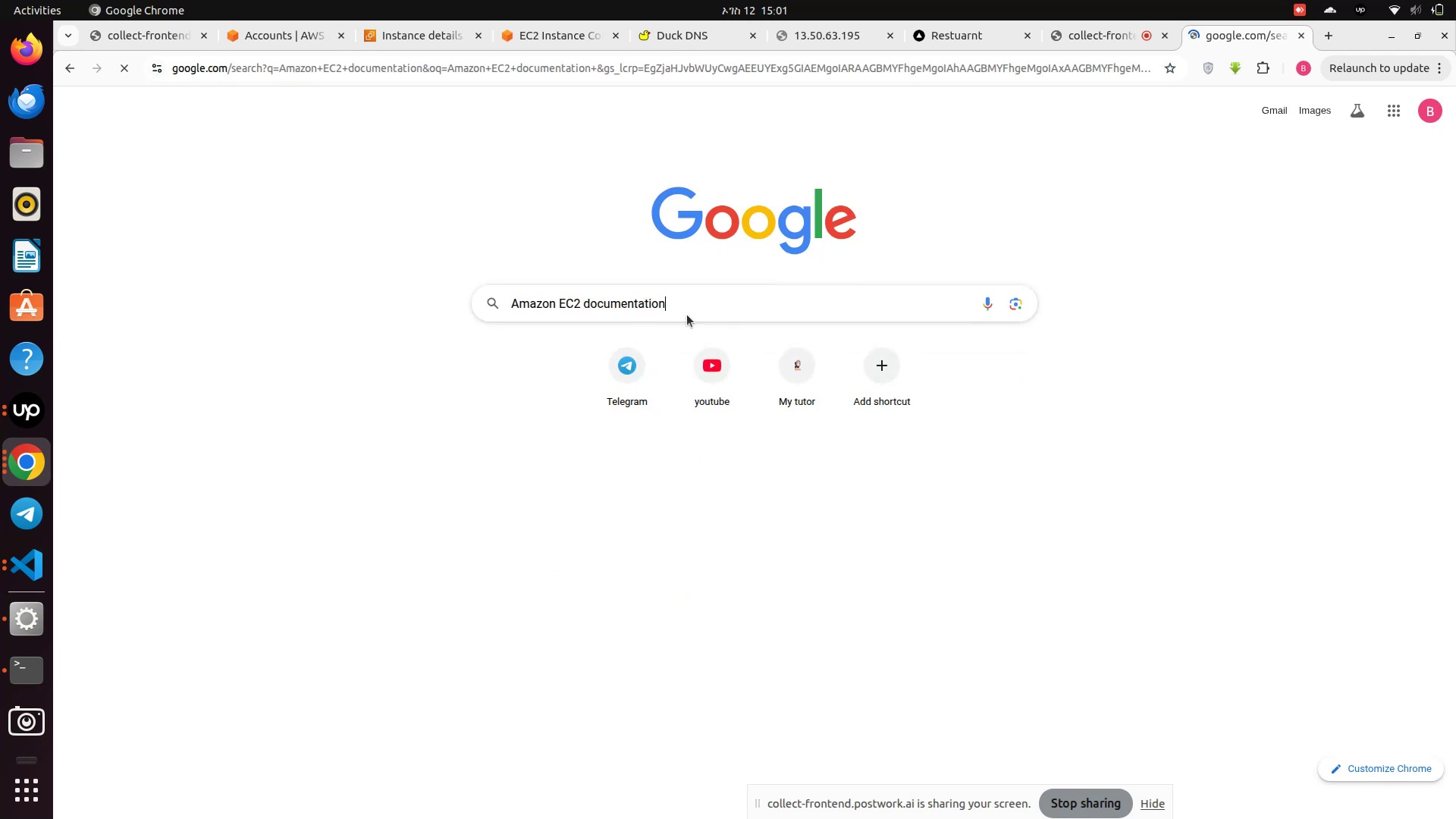 
 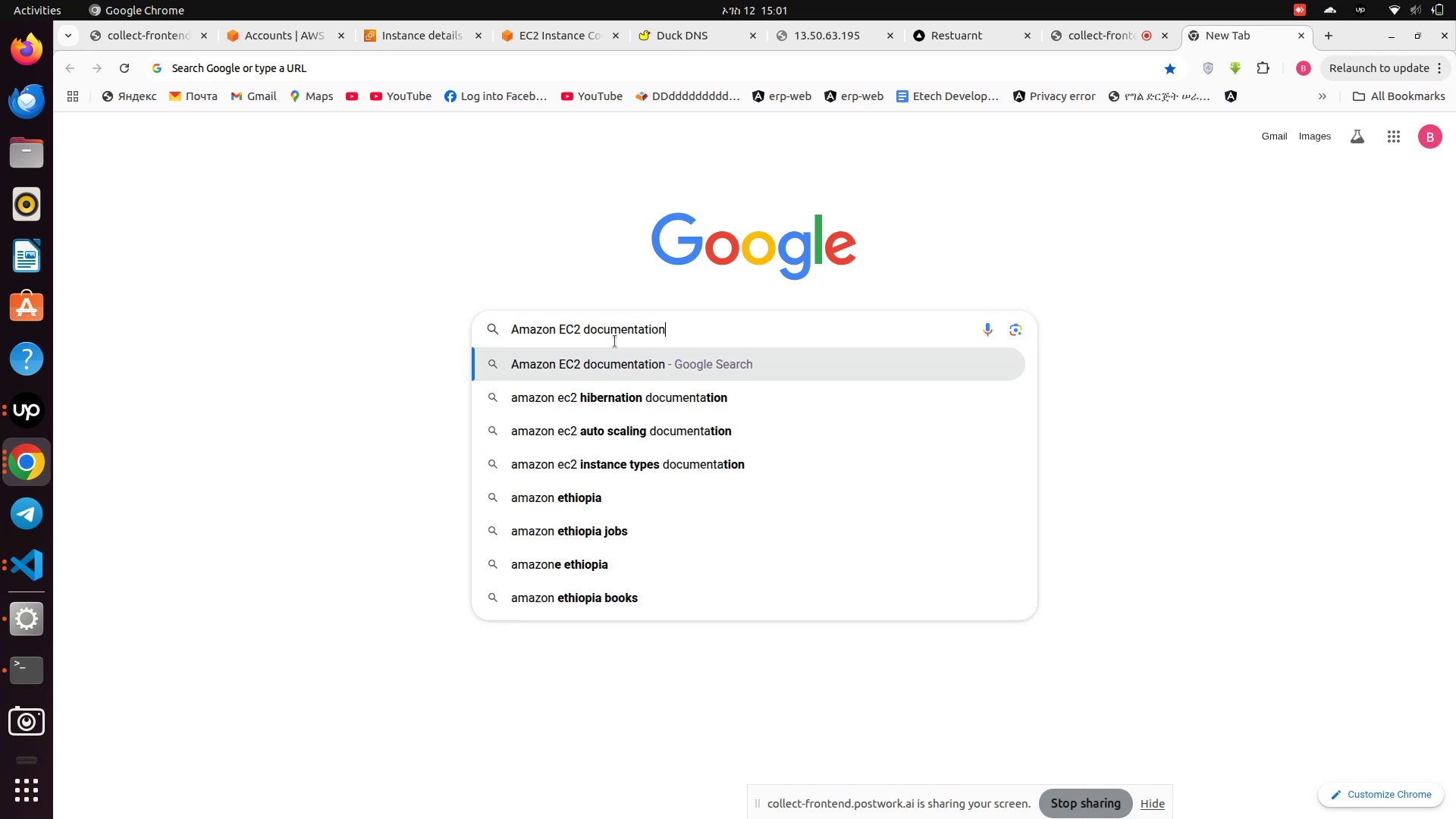 
key(Enter)
 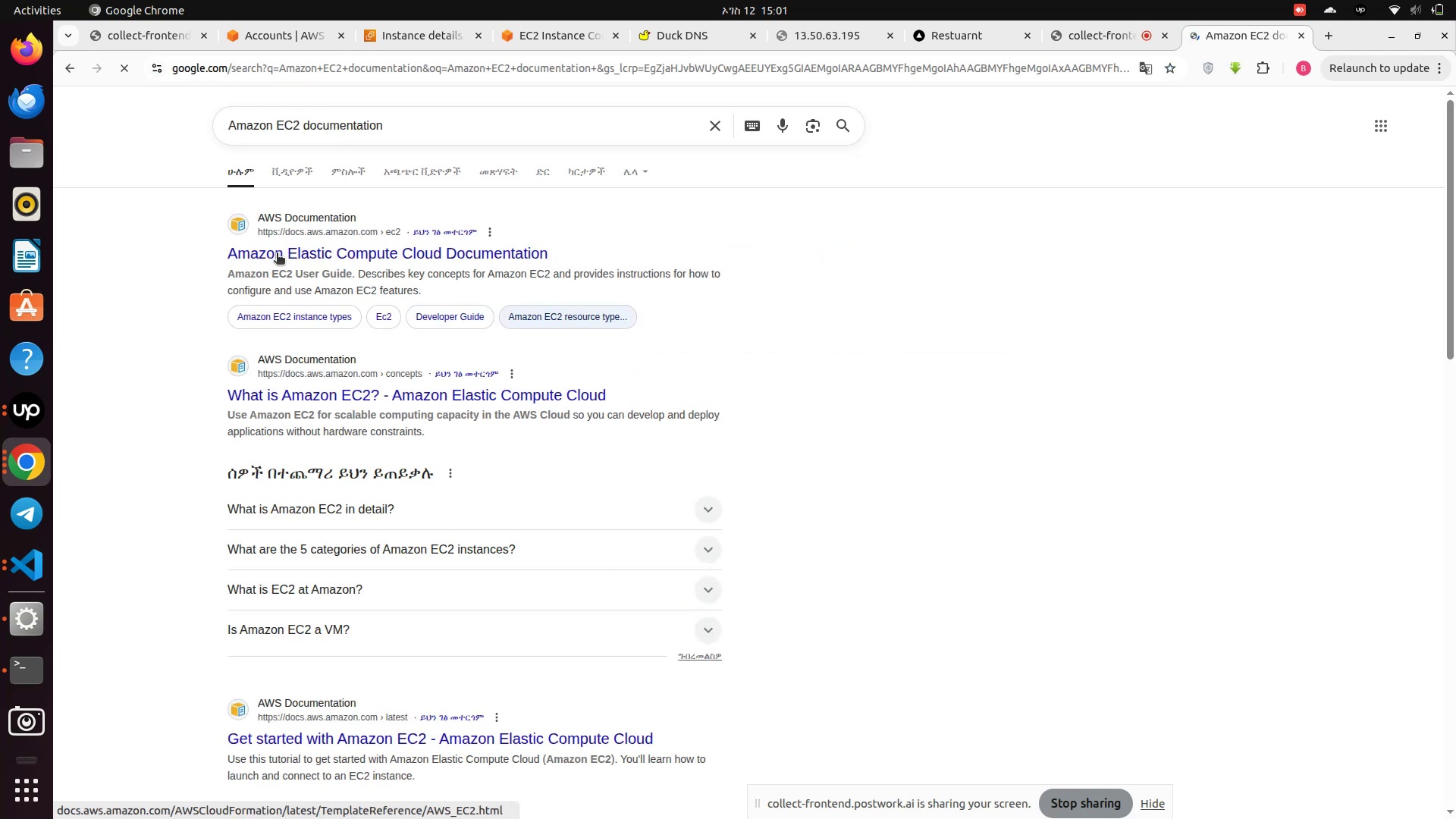 
left_click([277, 254])
 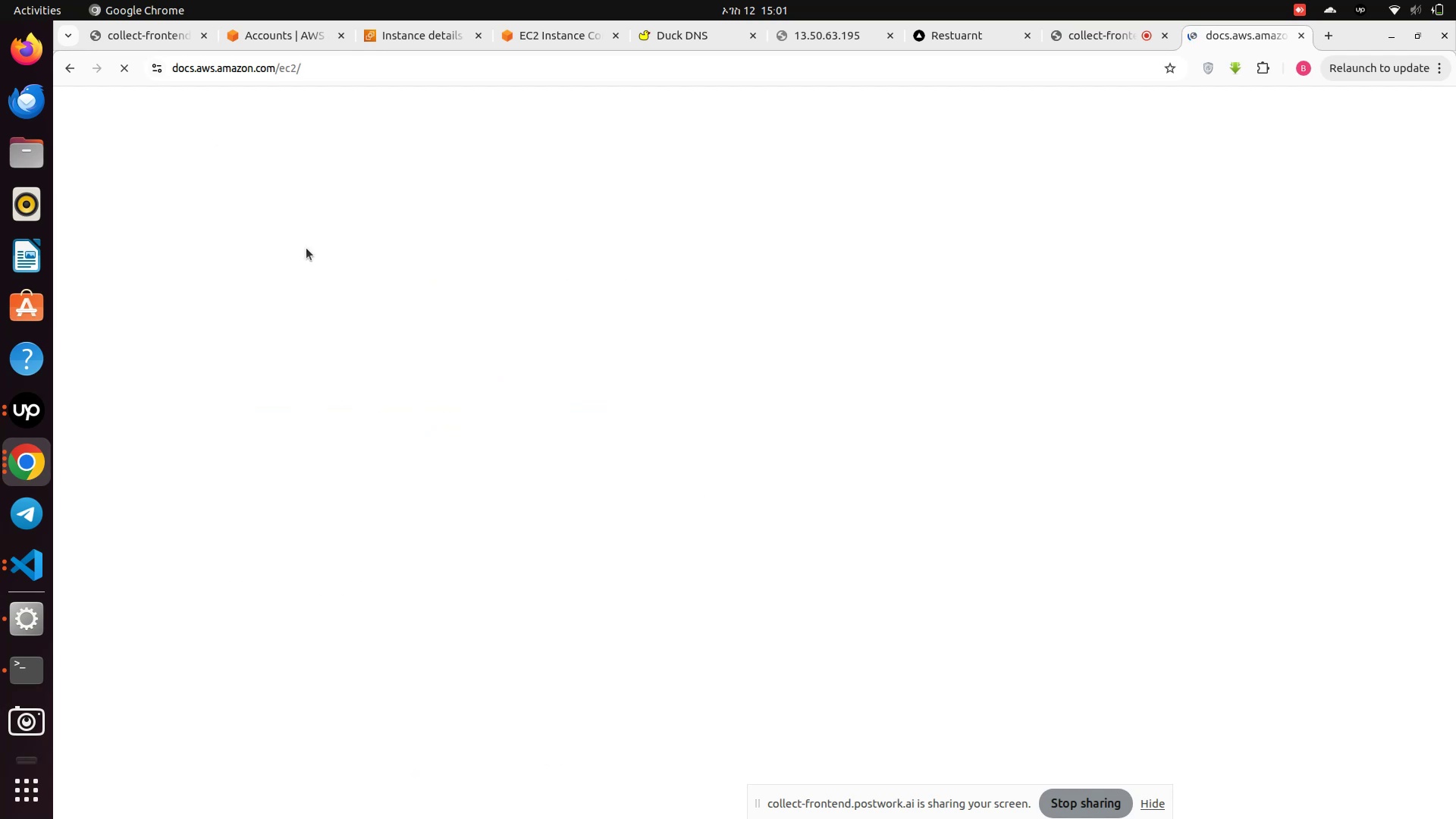 
left_click([306, 248])
 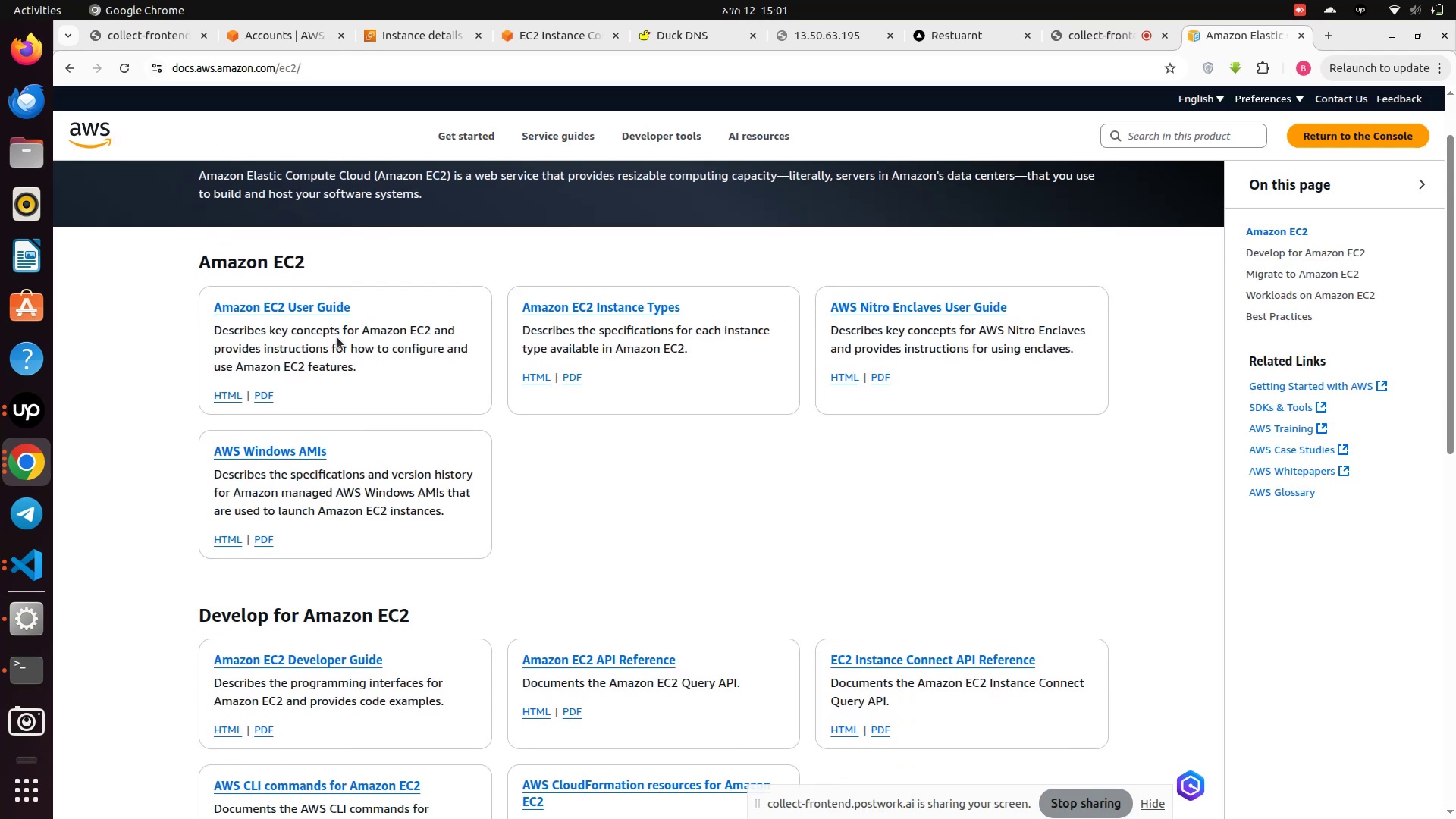 
scroll: coordinate [337, 337], scroll_direction: down, amount: 1.0
 